 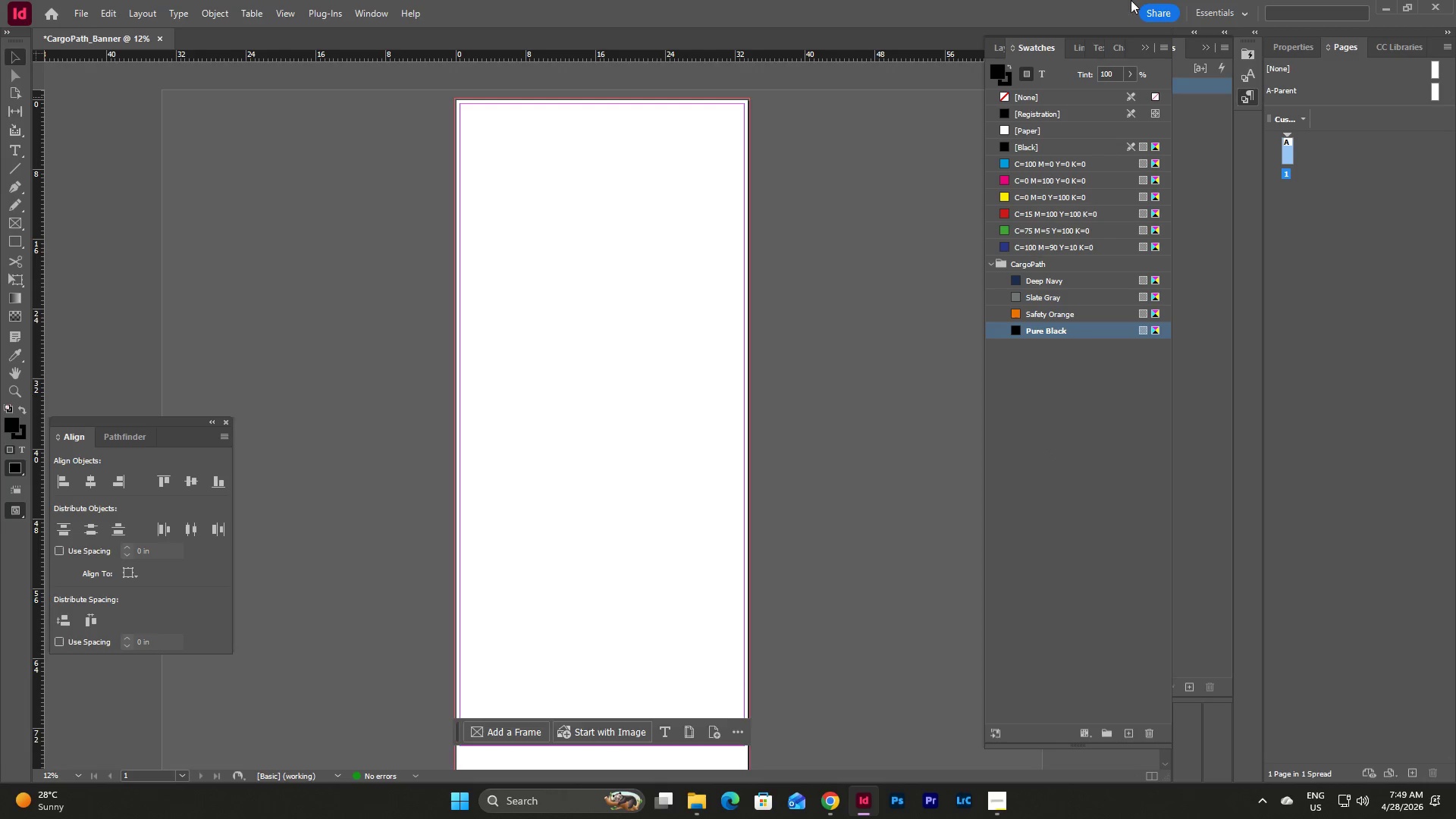 
left_click([1116, 49])
 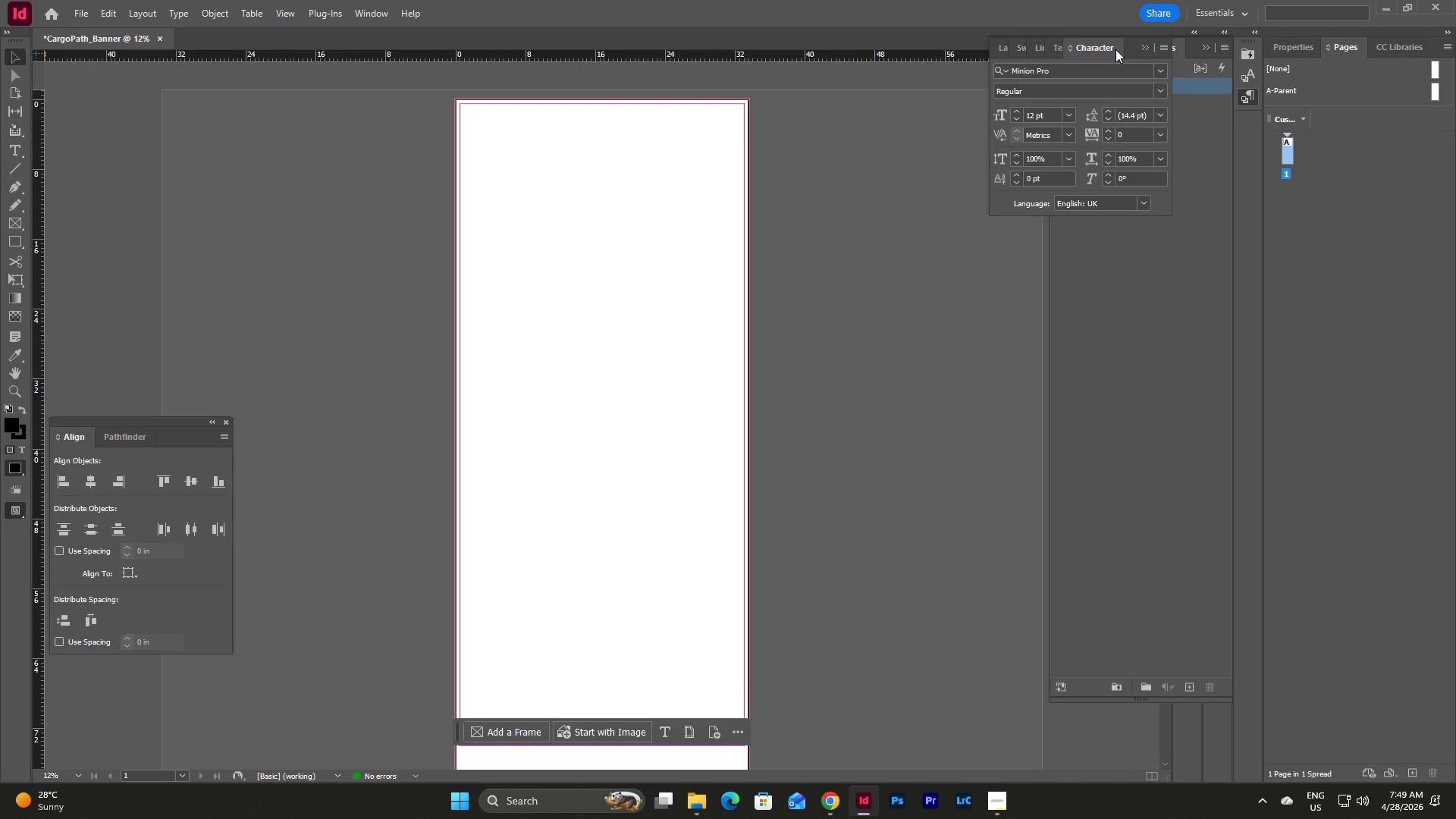 
left_click([1210, 155])
 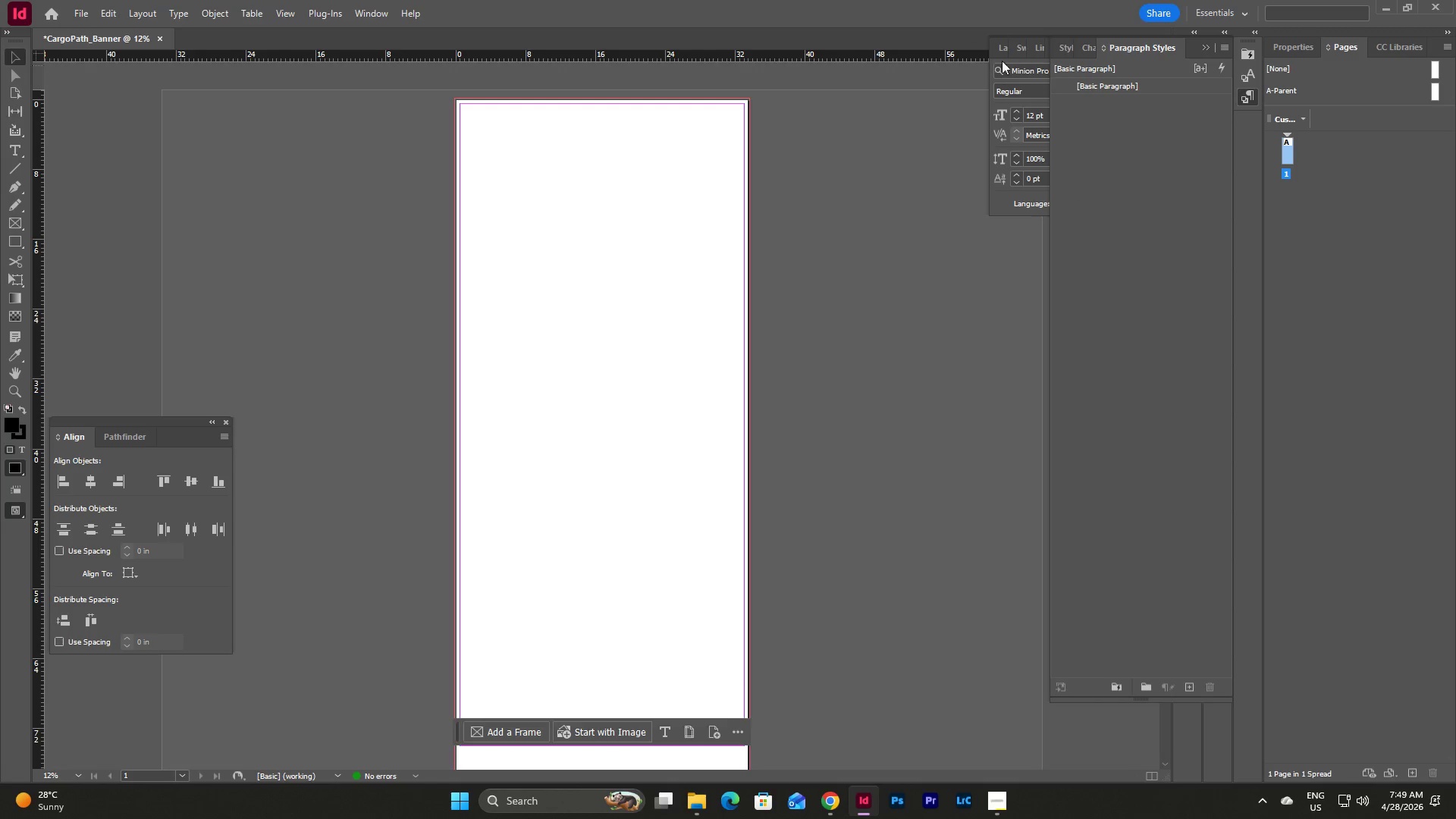 
left_click([1018, 48])
 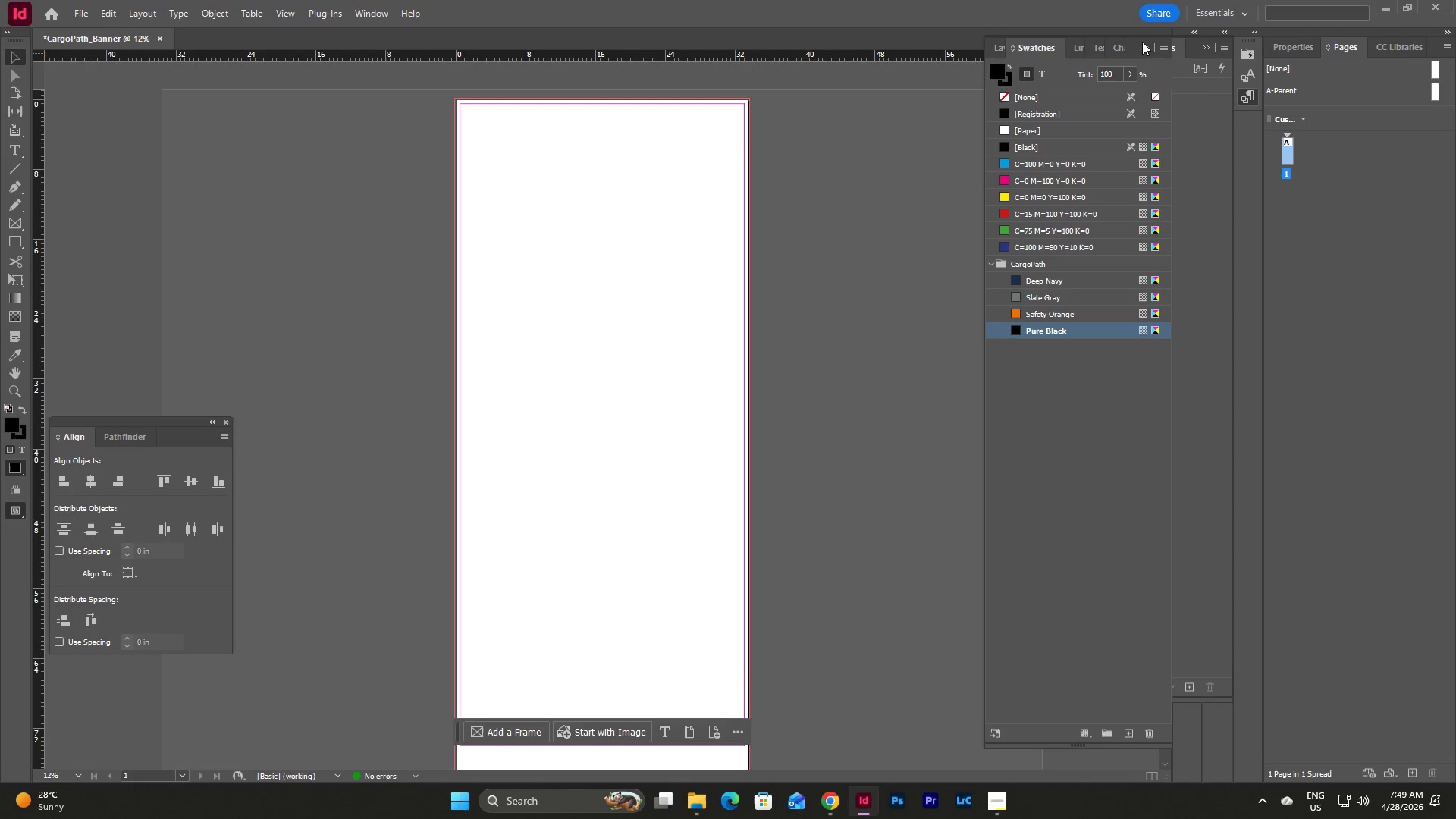 
left_click_drag(start_coordinate=[1132, 40], to_coordinate=[1040, 38])
 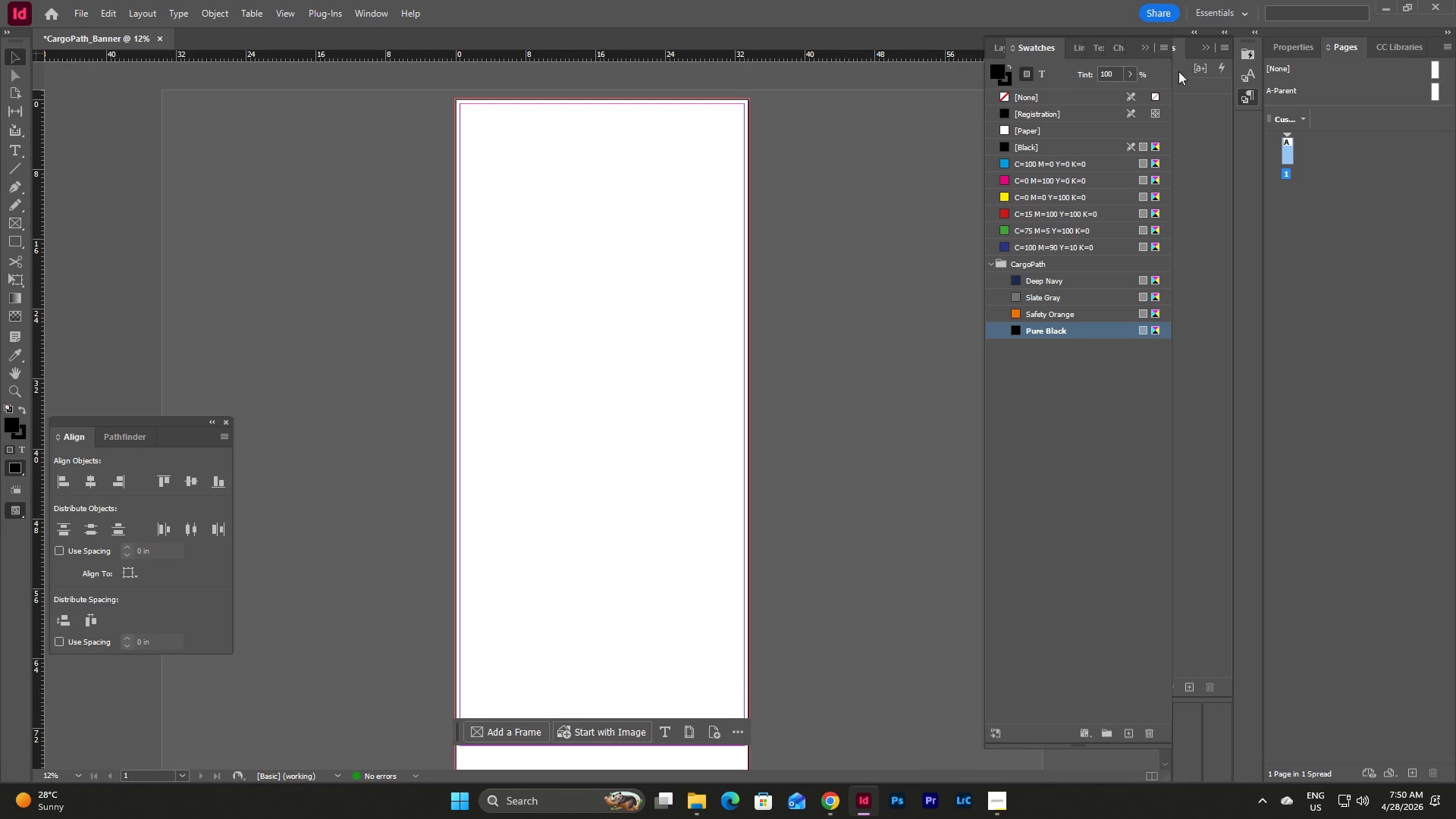 
left_click([1200, 136])
 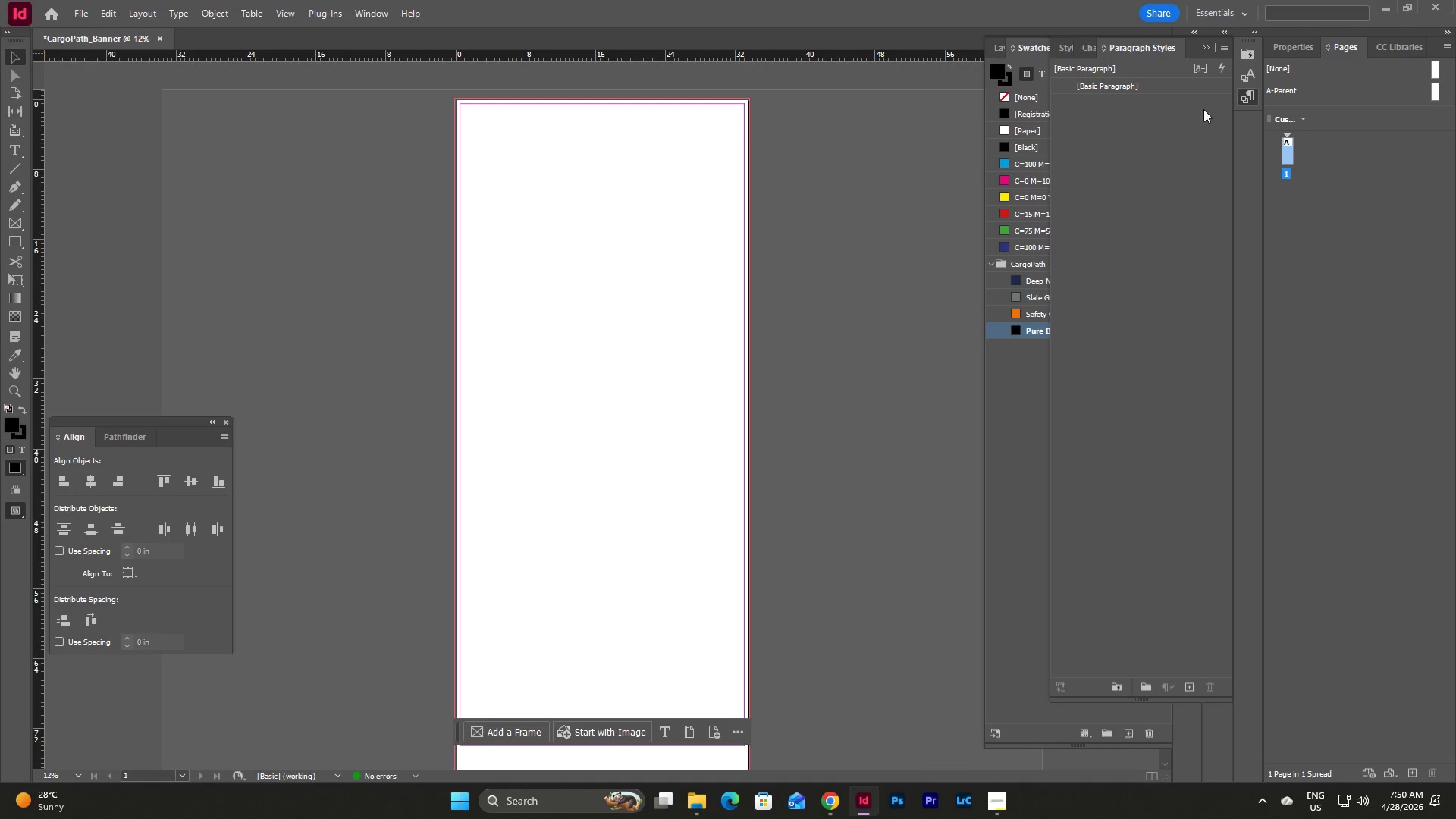 
left_click([1226, 49])
 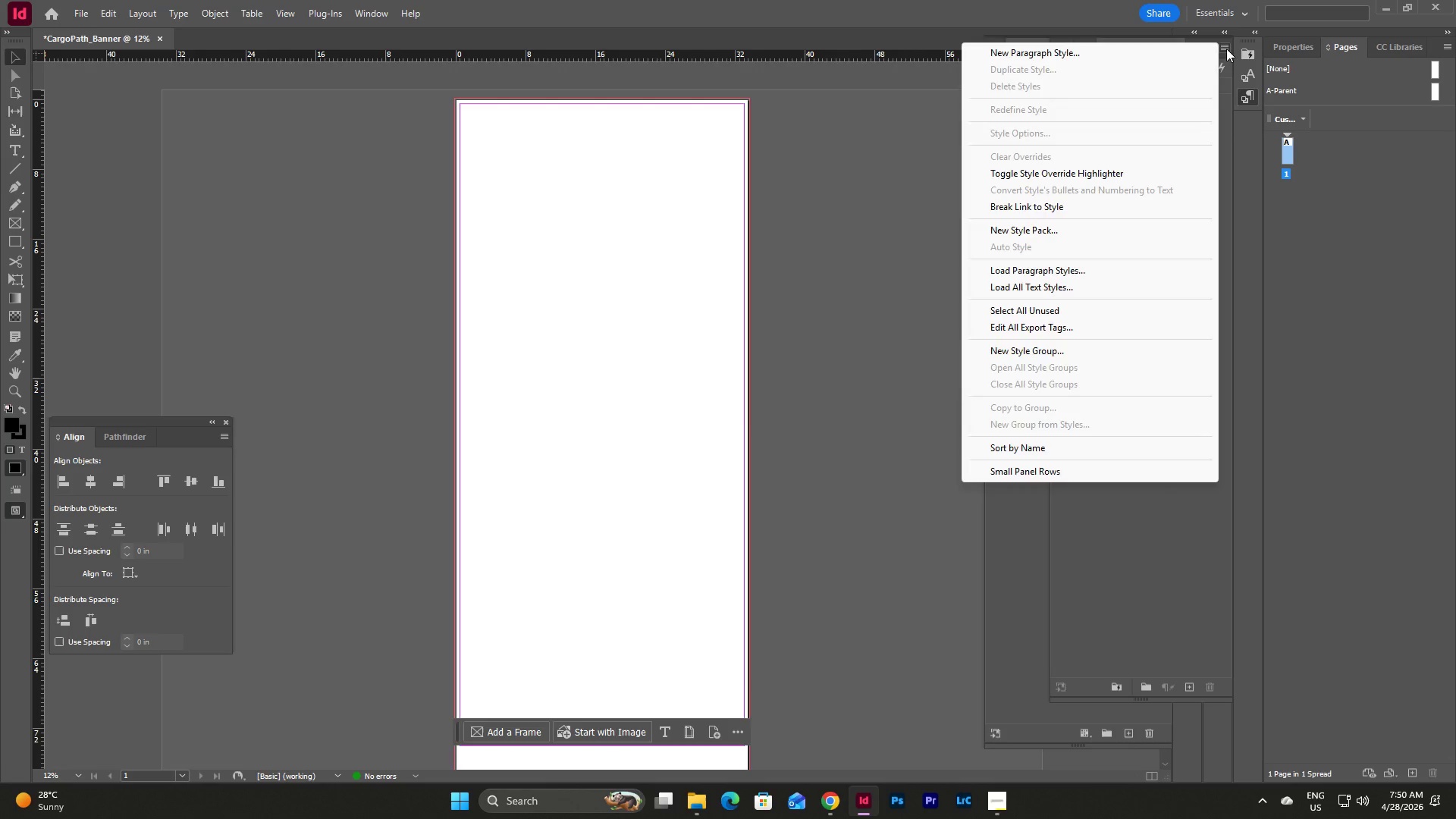 
left_click([1226, 49])
 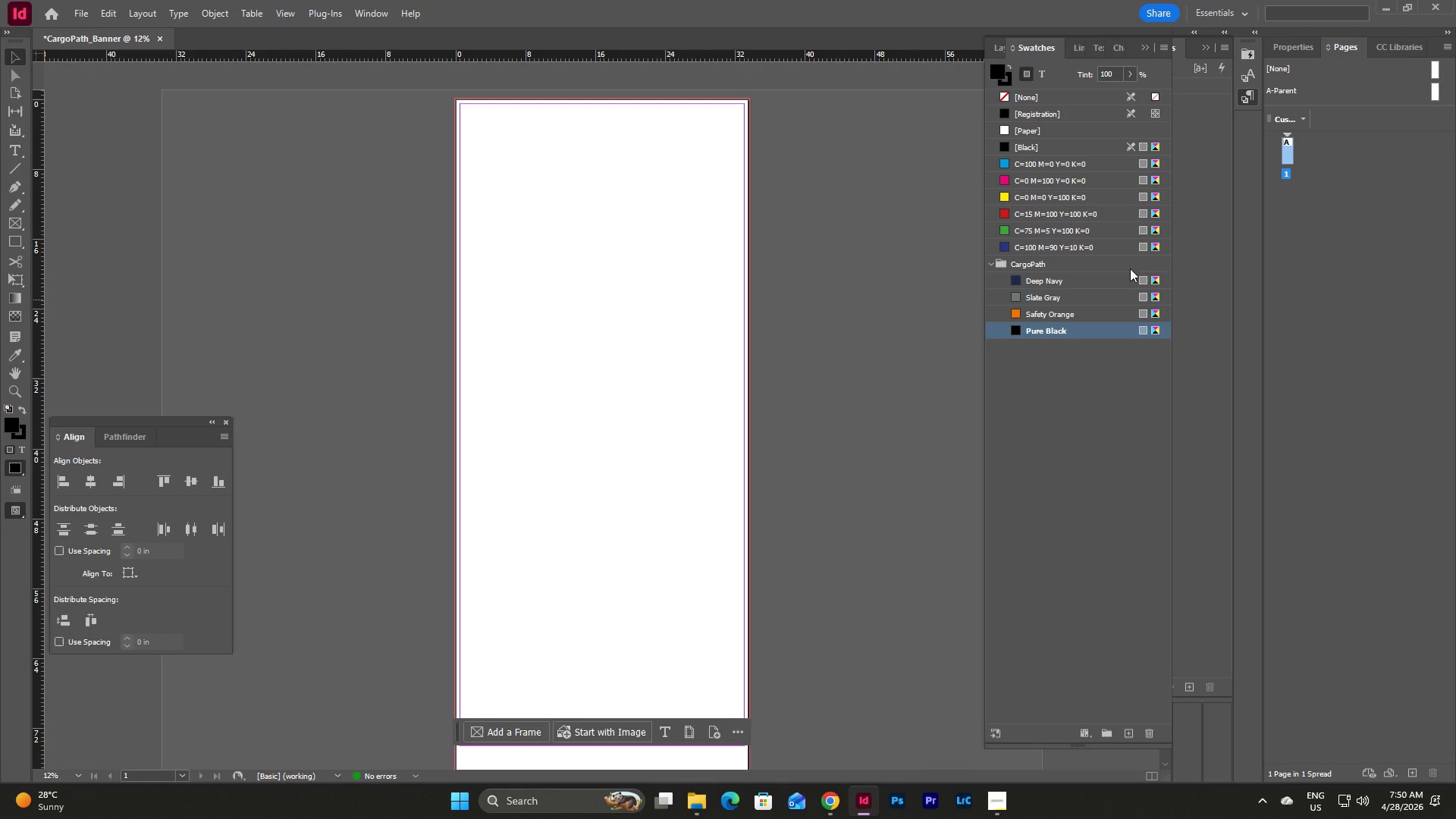 
left_click([1182, 306])
 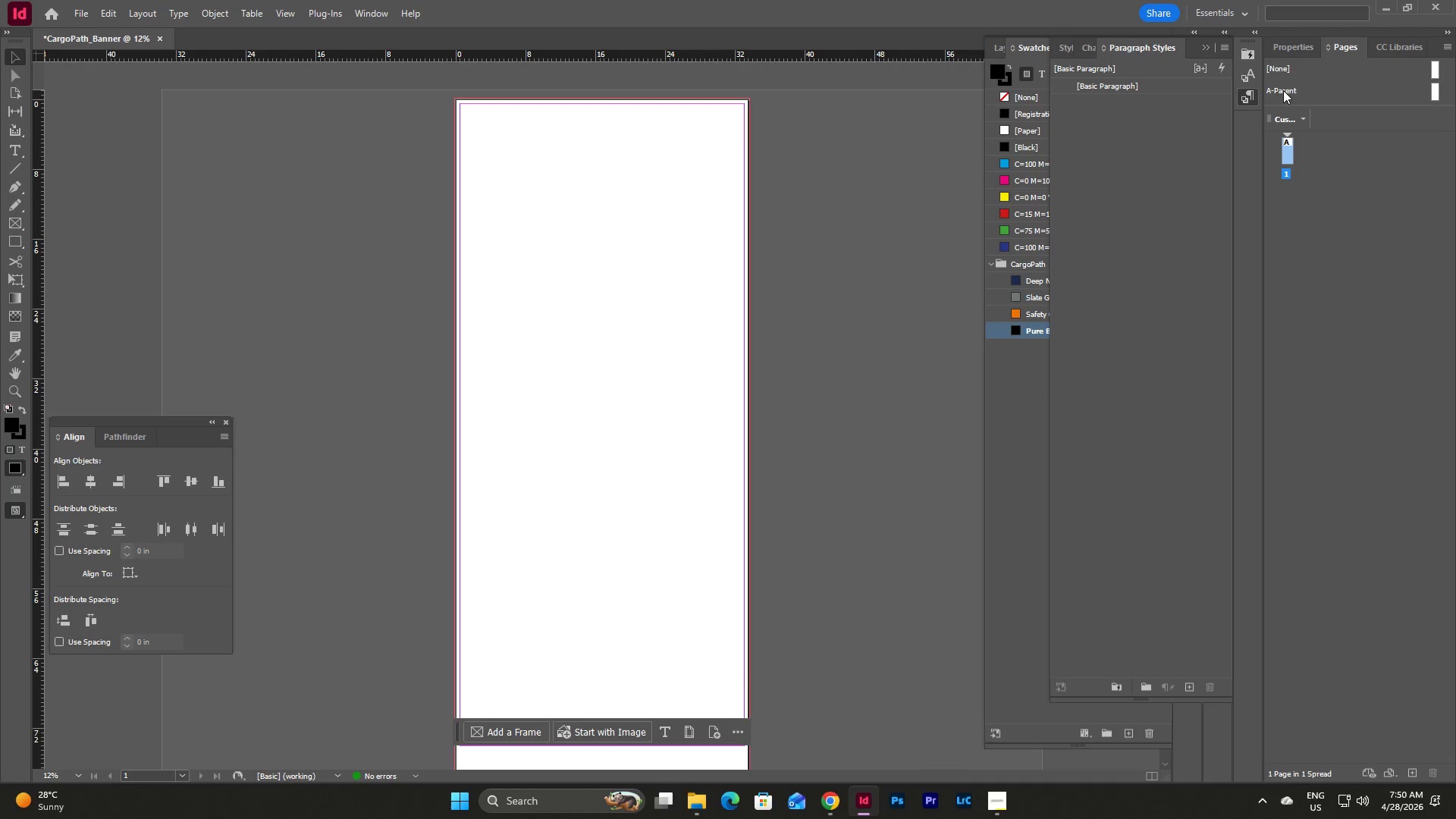 
left_click([1303, 40])
 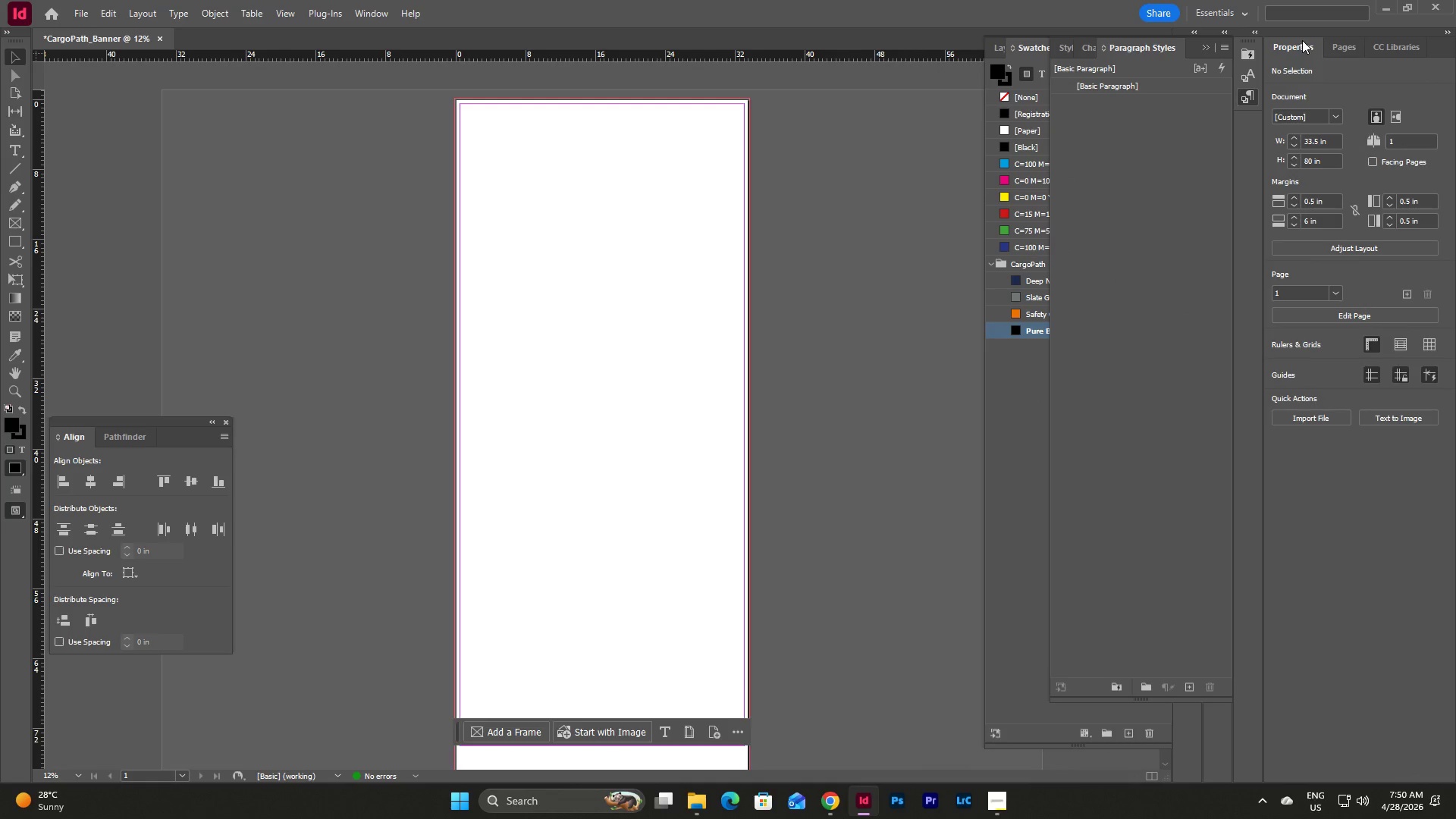 
left_click([1301, 46])
 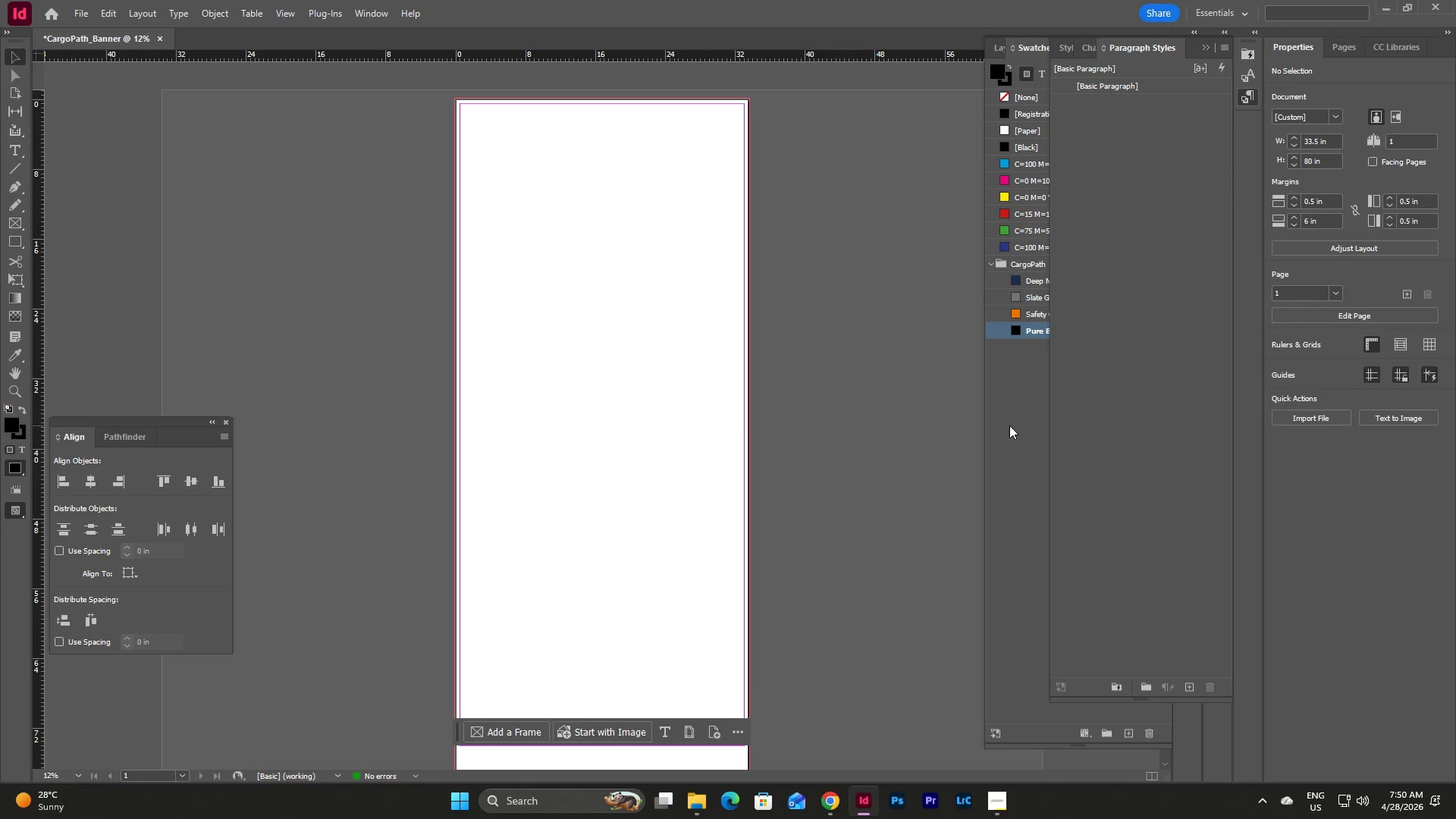 
left_click([1014, 395])
 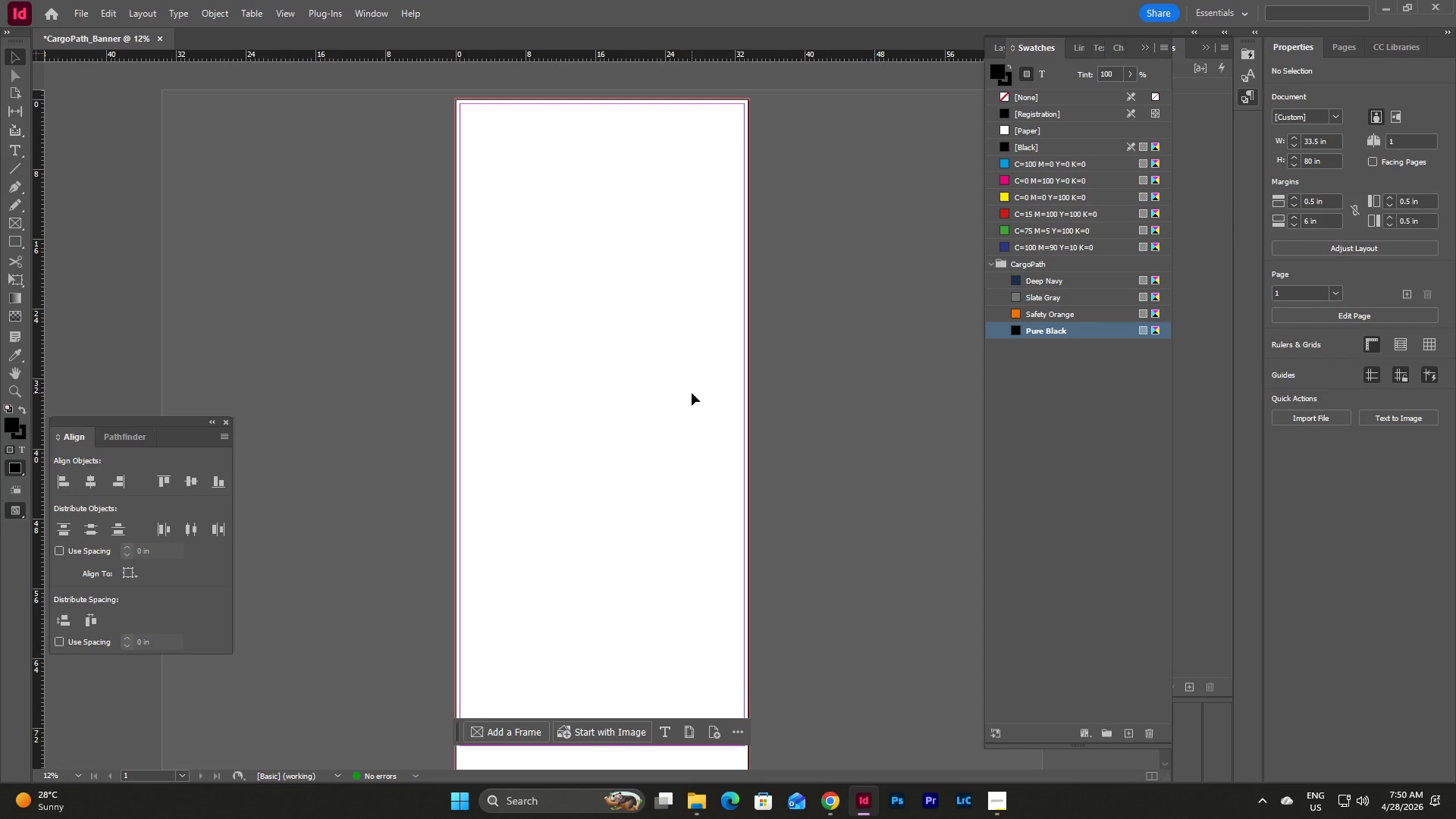 
wait(11.61)
 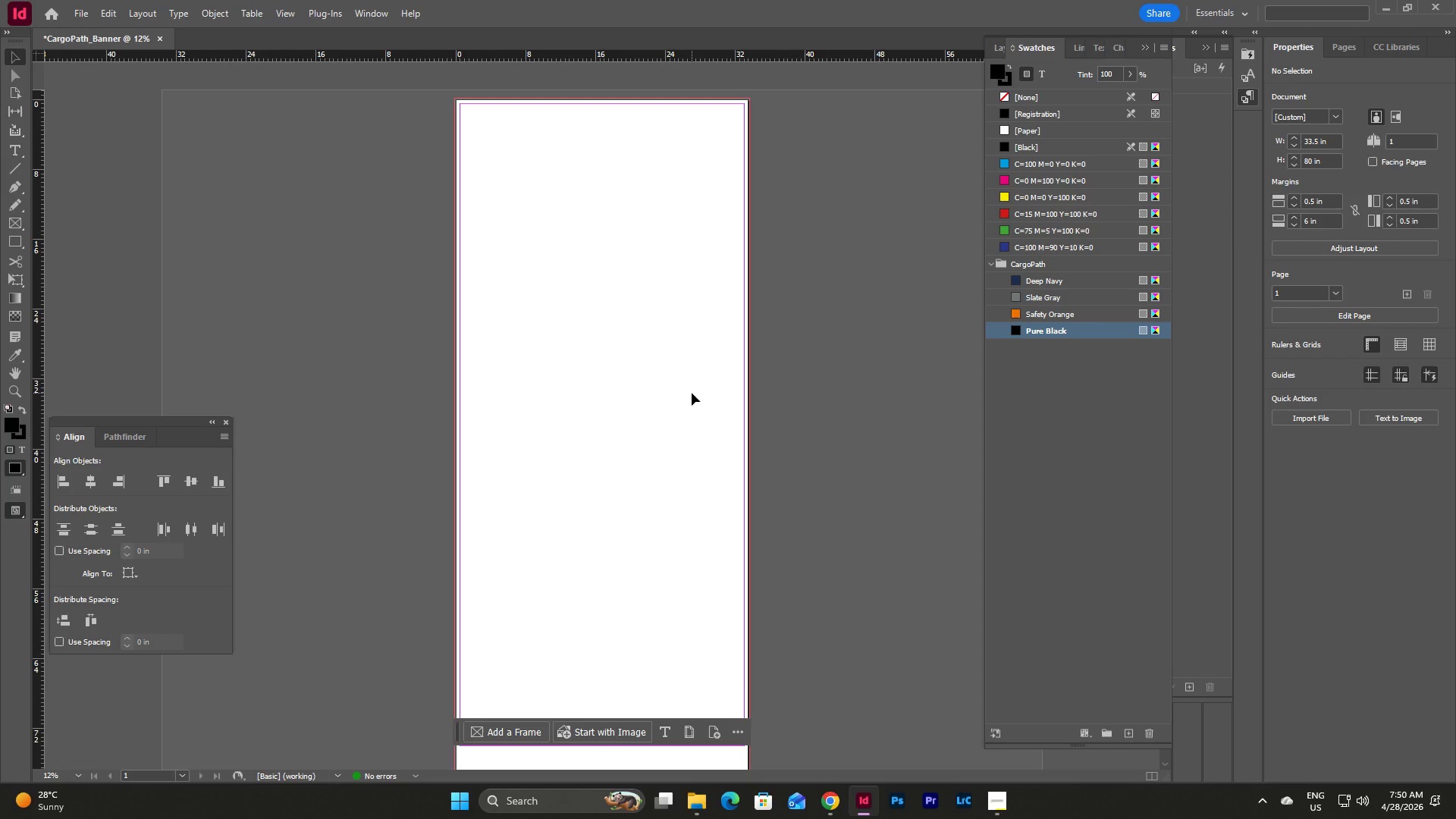 
left_click([17, 243])
 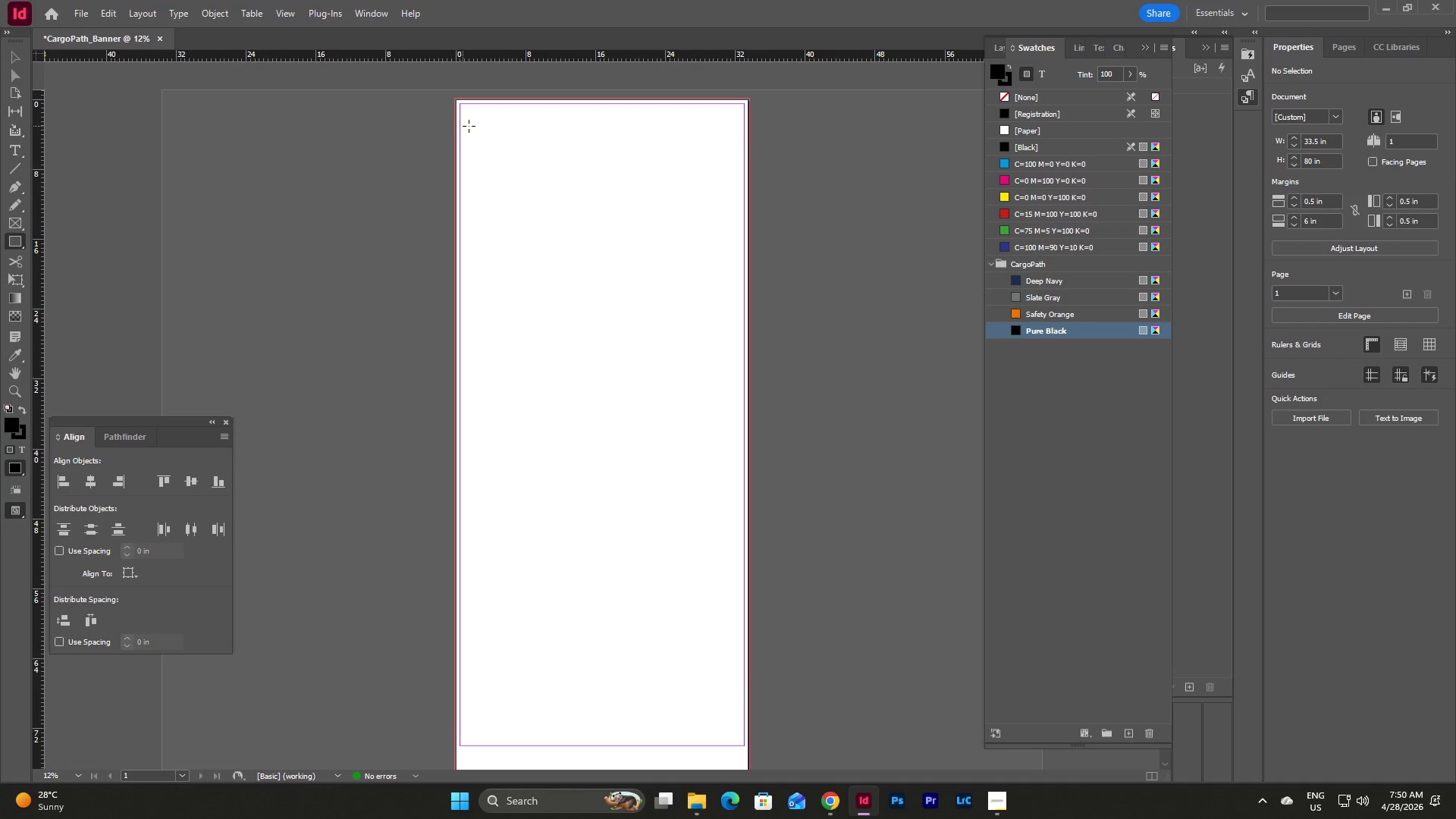 
left_click_drag(start_coordinate=[472, 126], to_coordinate=[733, 473])
 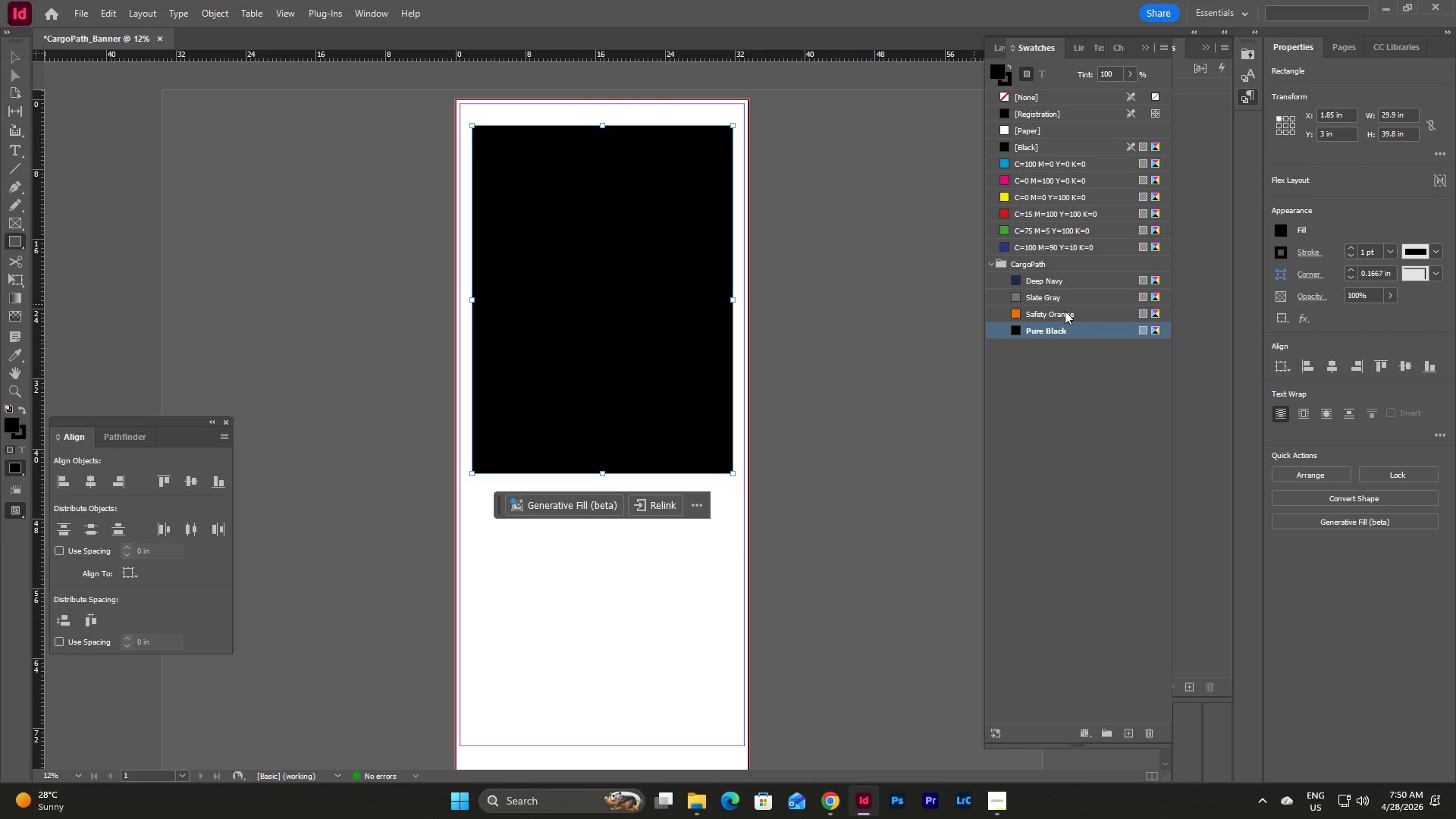 
left_click([1043, 285])
 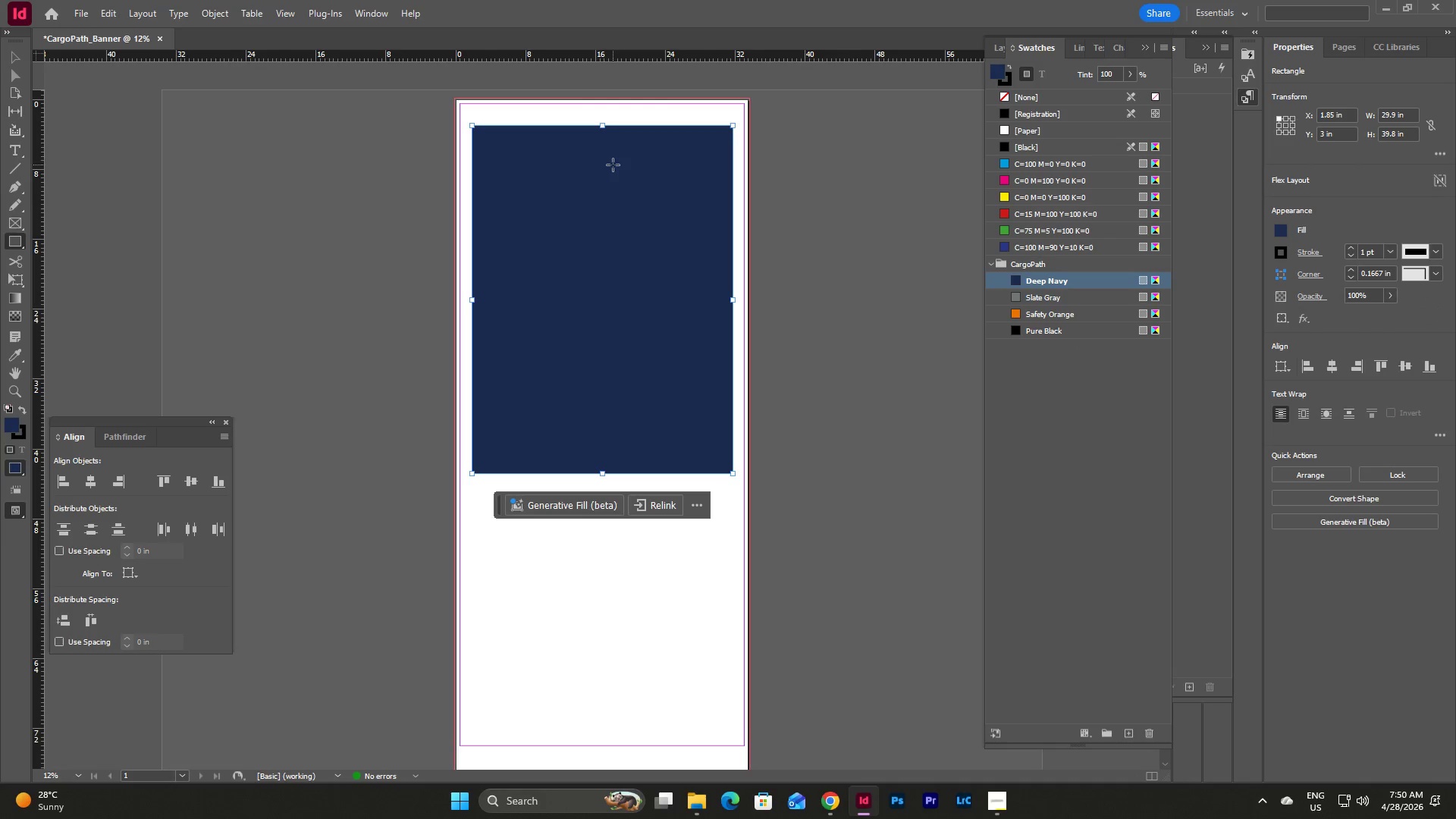 
key(V)
 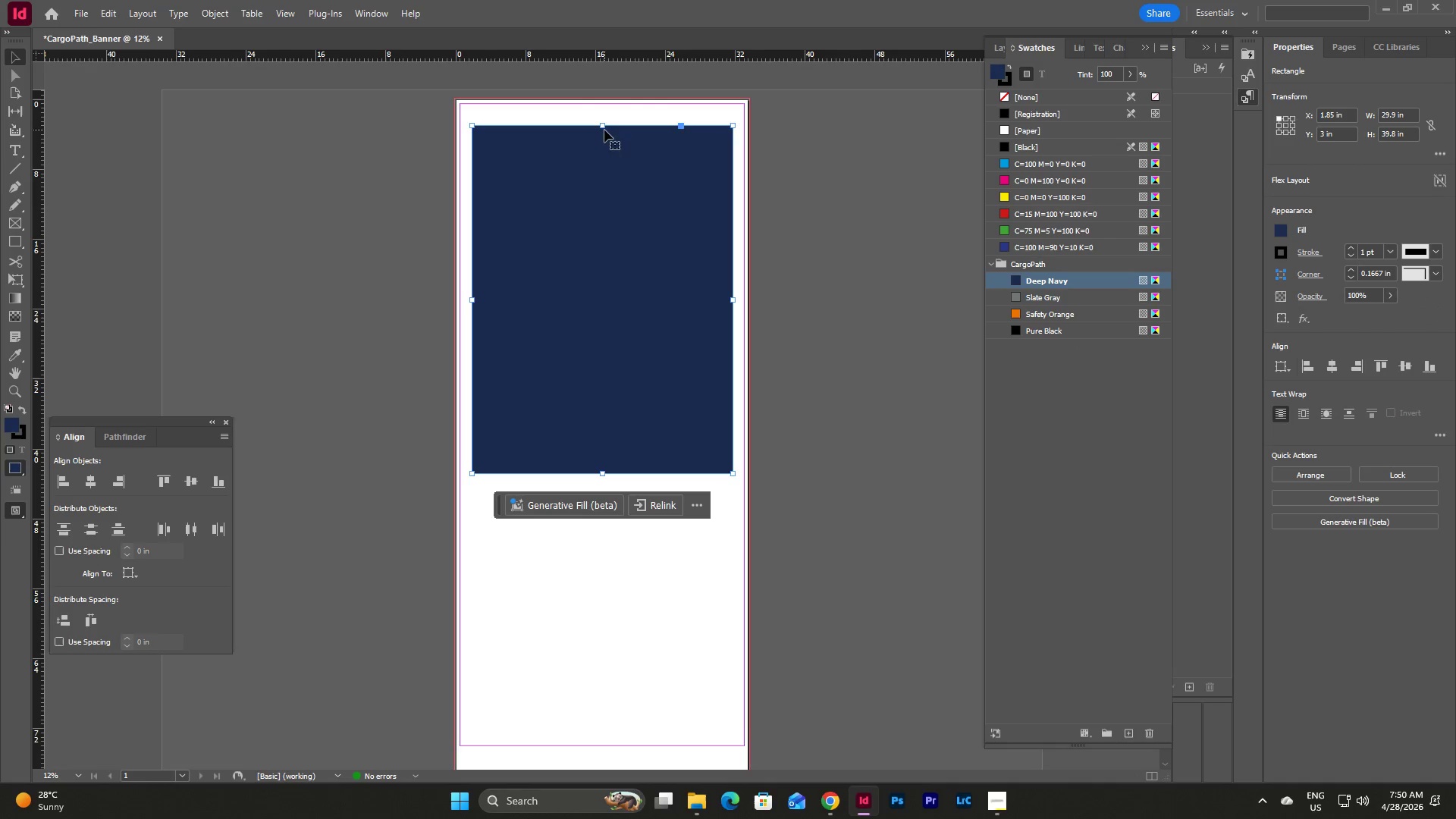 
left_click_drag(start_coordinate=[604, 127], to_coordinate=[605, 105])
 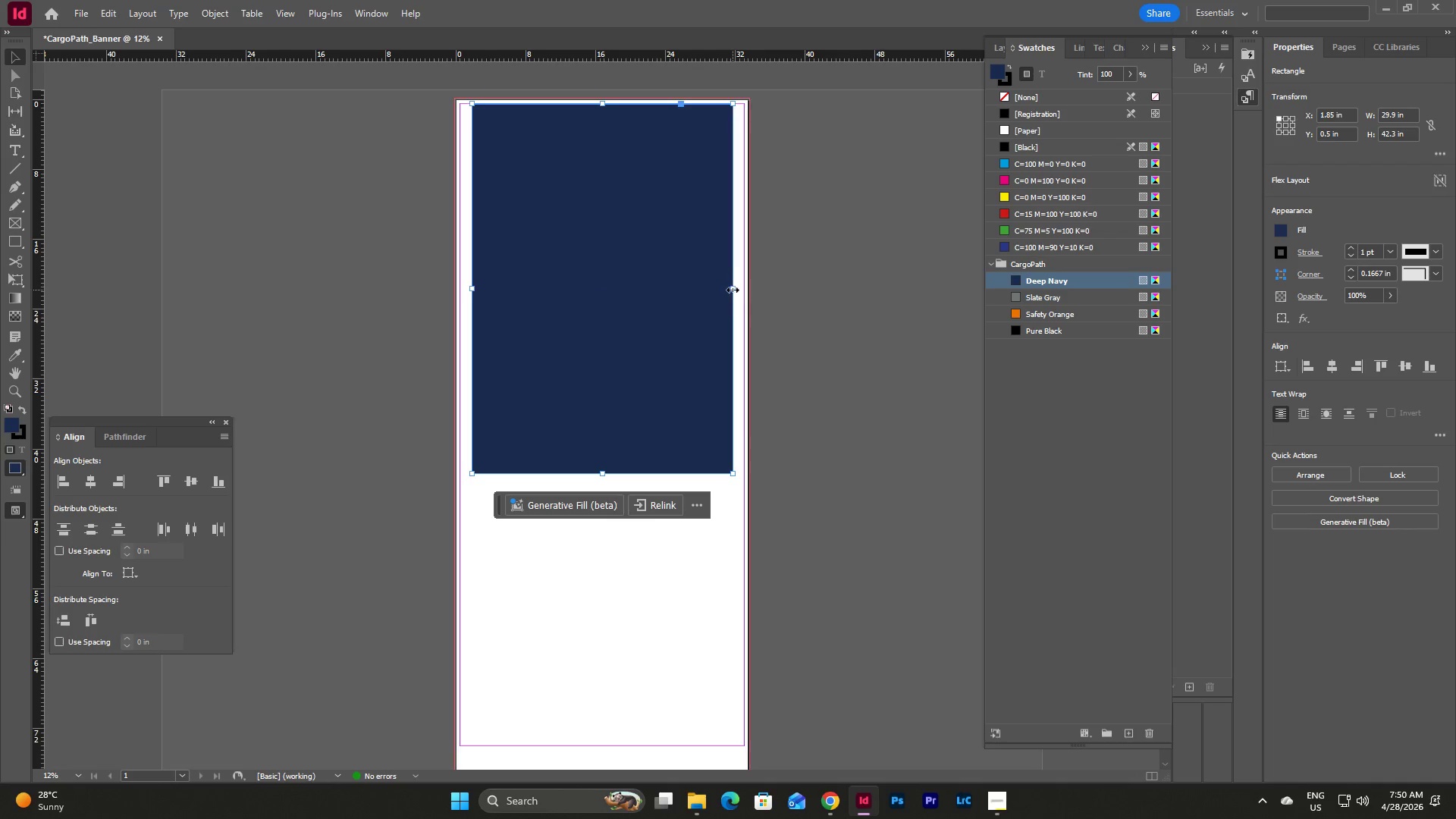 
left_click_drag(start_coordinate=[733, 290], to_coordinate=[745, 291])
 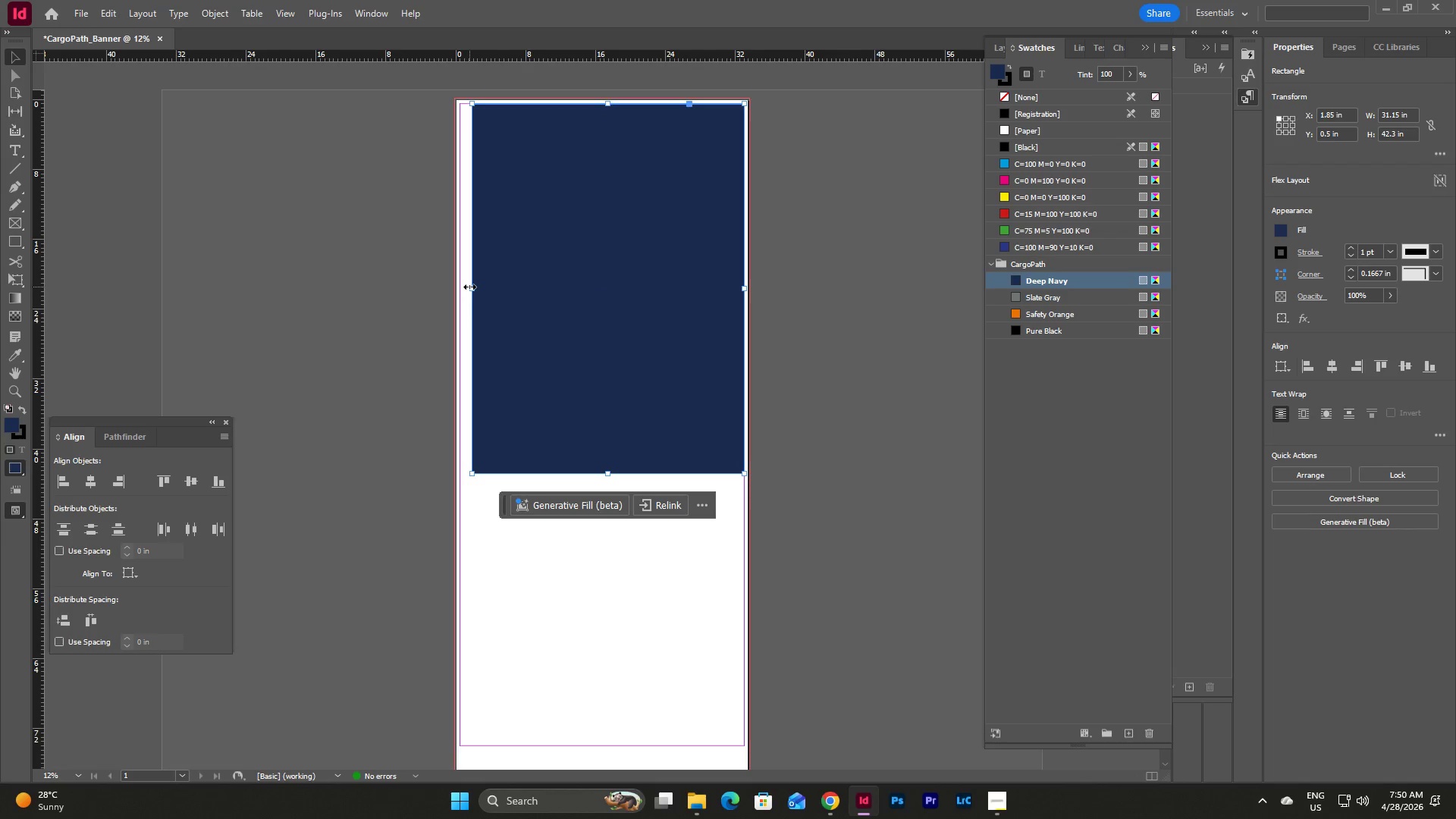 
left_click_drag(start_coordinate=[471, 287], to_coordinate=[460, 289])
 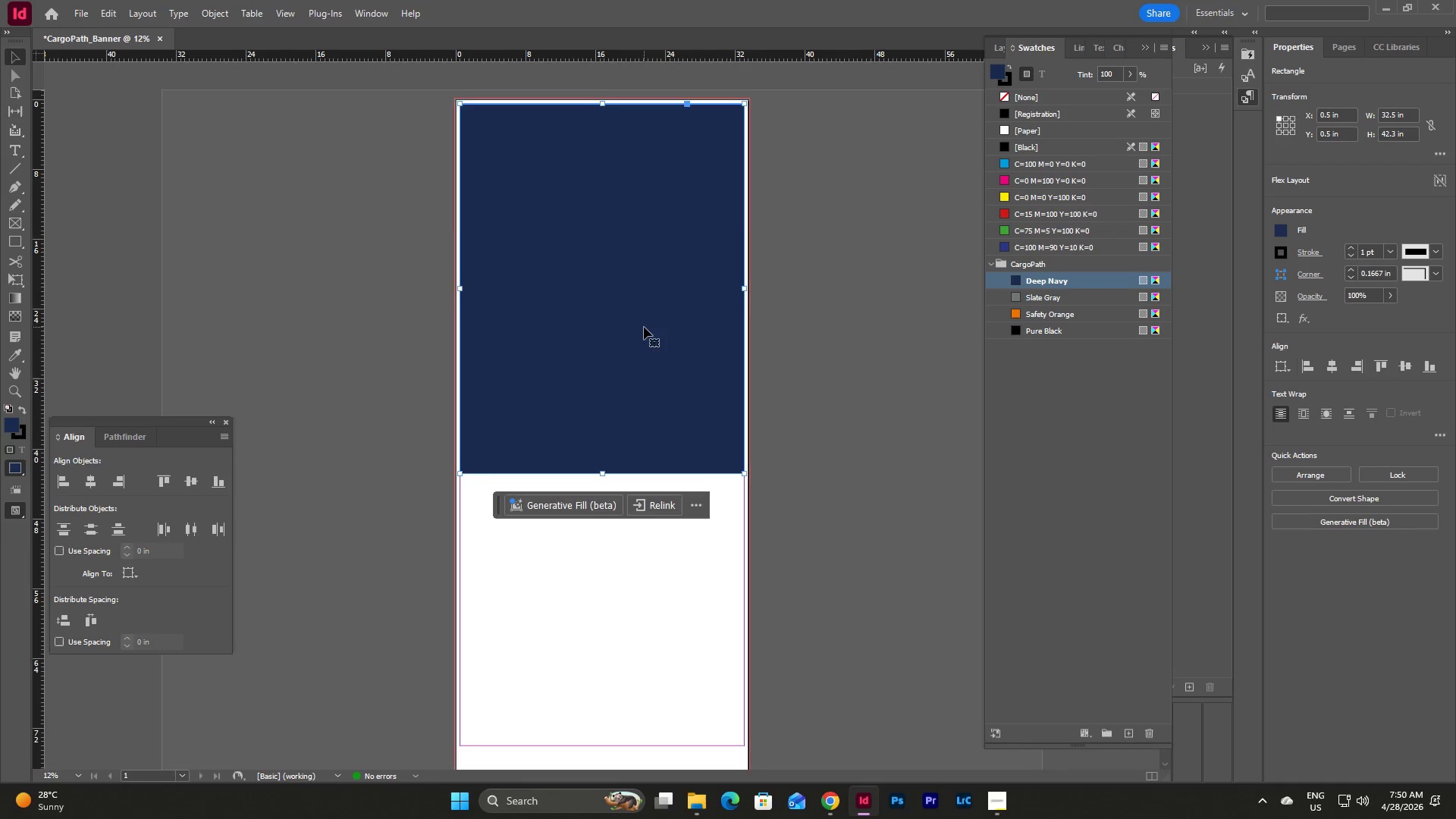 
scroll: coordinate [644, 327], scroll_direction: down, amount: 1.0
 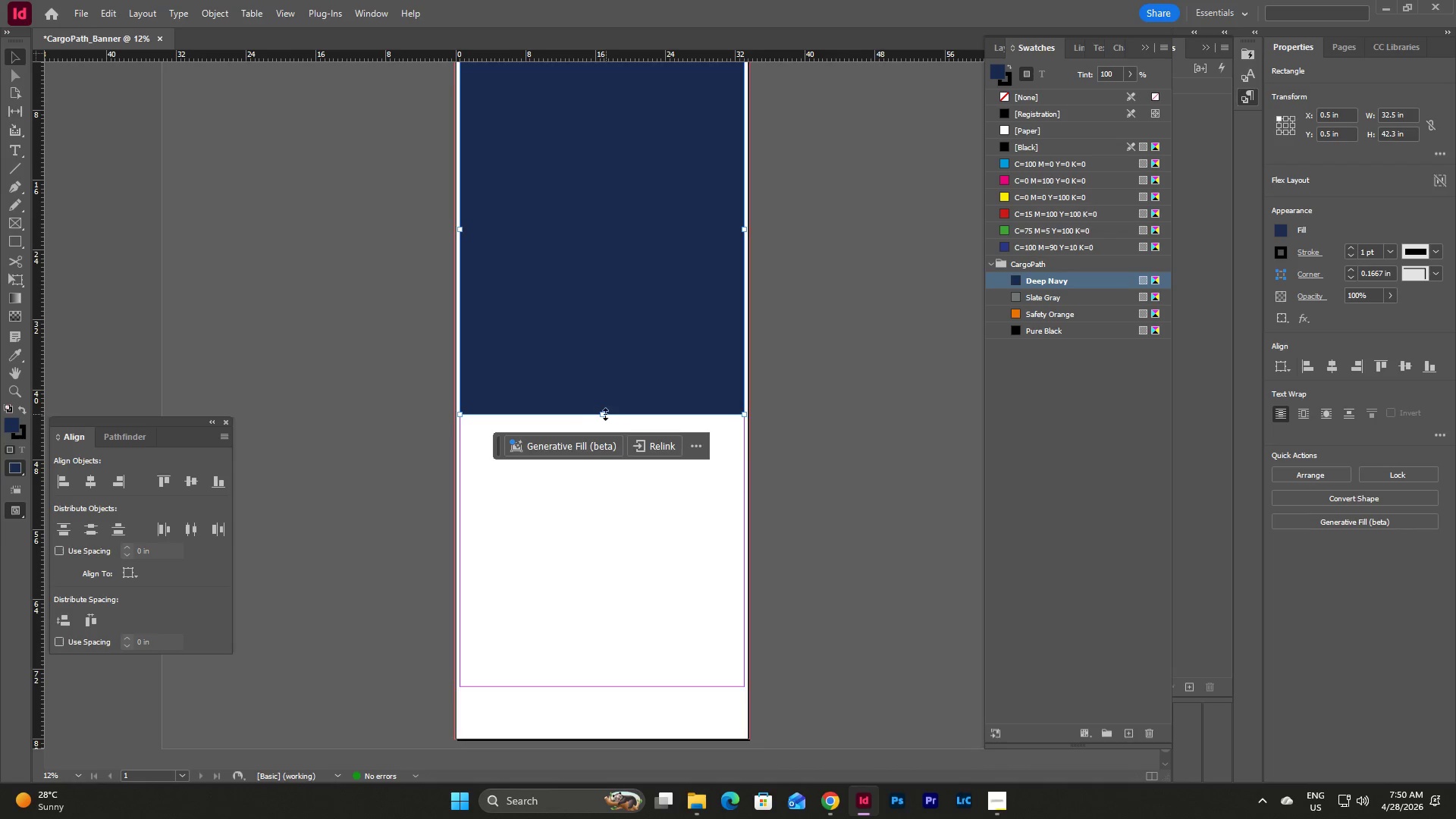 
left_click_drag(start_coordinate=[604, 415], to_coordinate=[610, 688])
 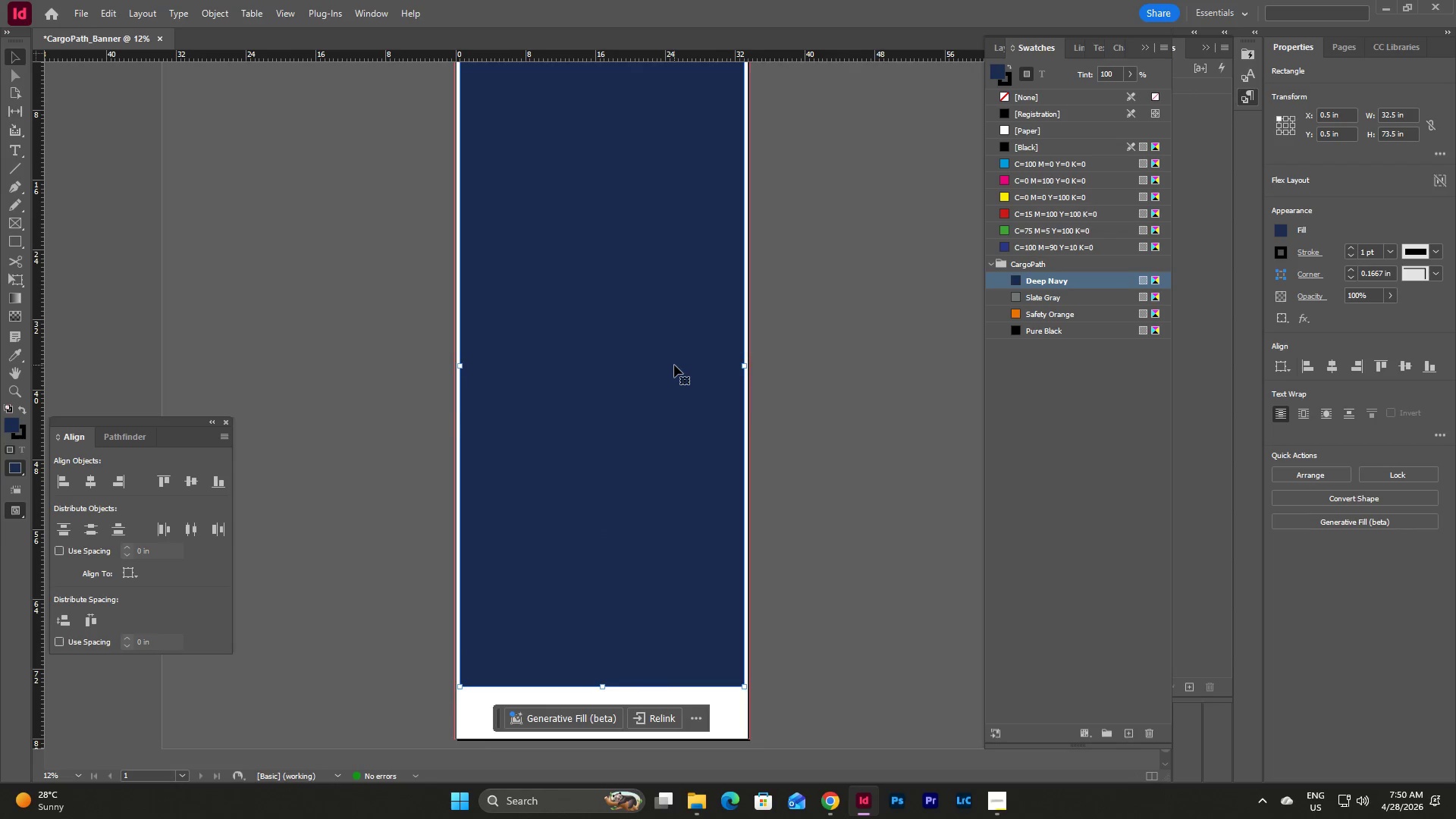 
scroll: coordinate [751, 221], scroll_direction: up, amount: 7.0
 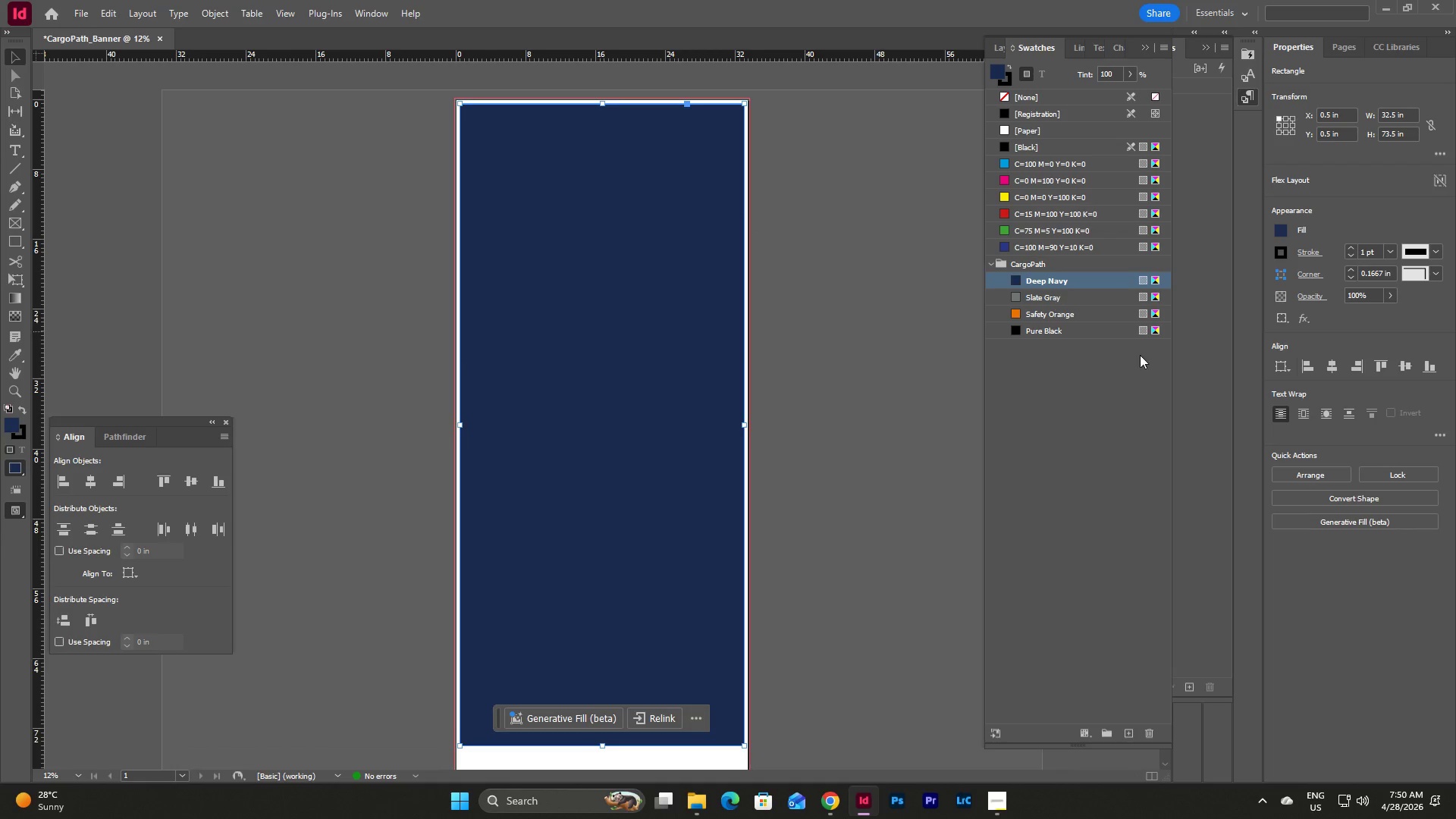 
left_click([1082, 406])
 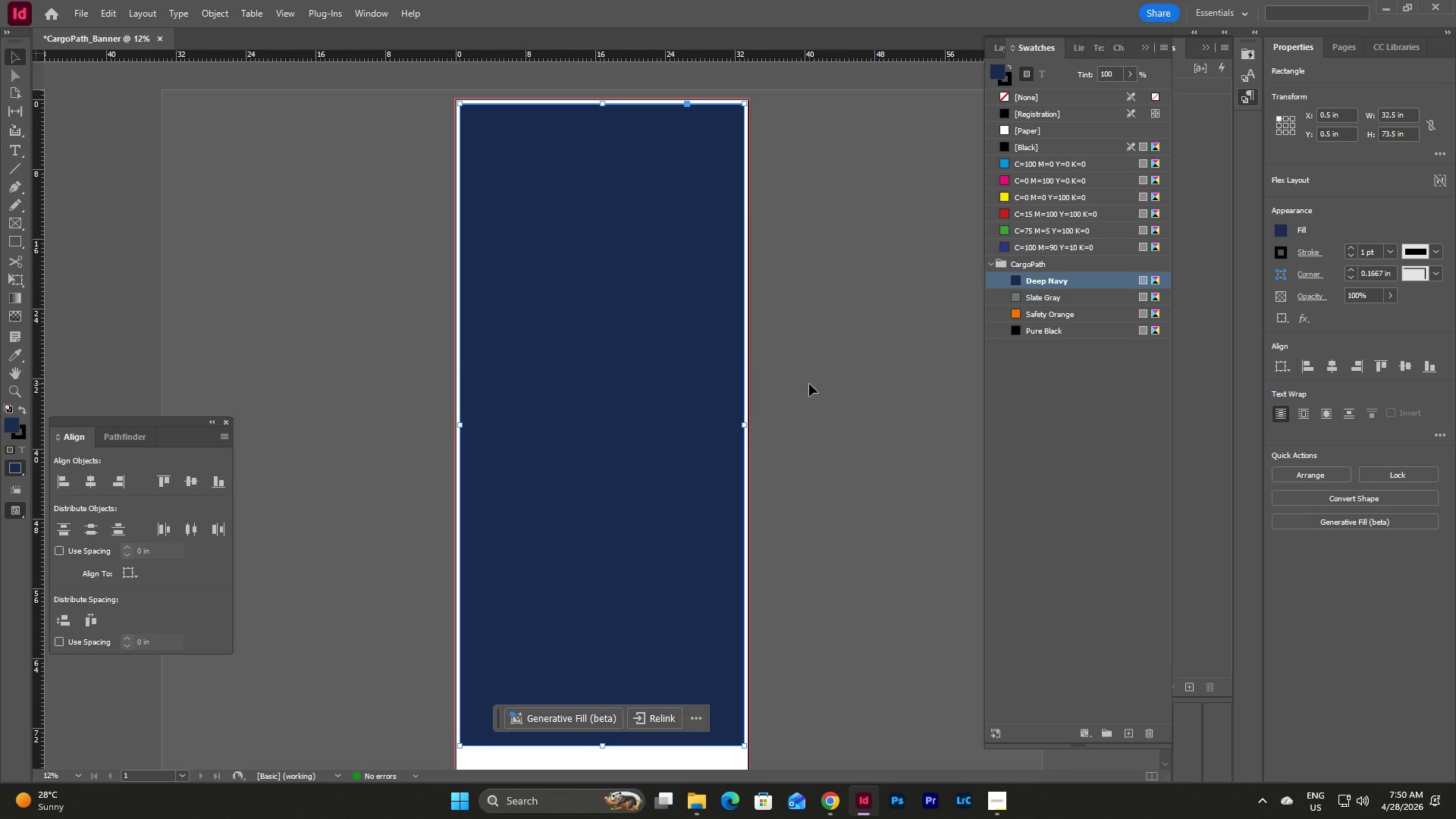 
key(Escape)
 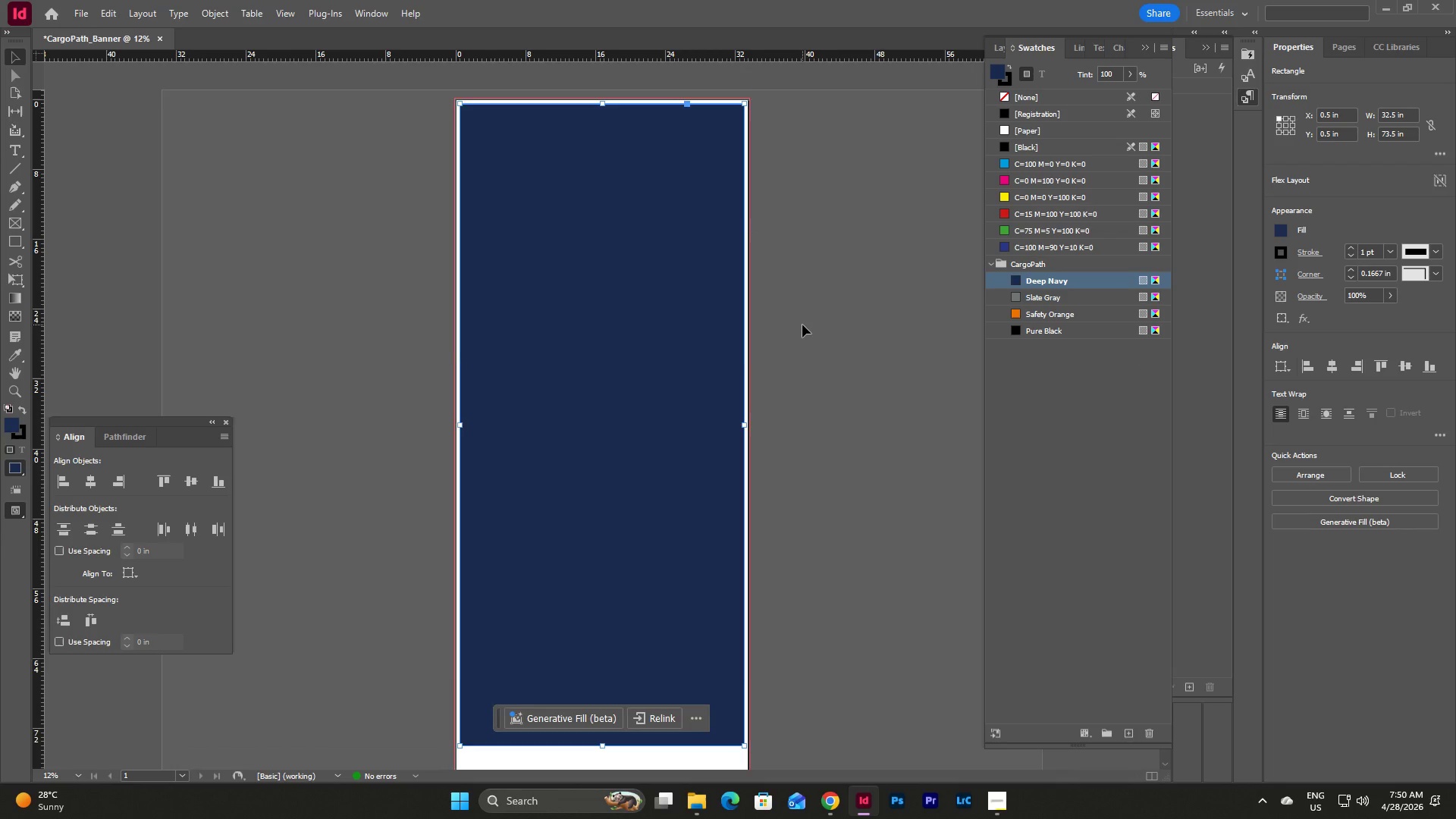 
left_click([802, 325])
 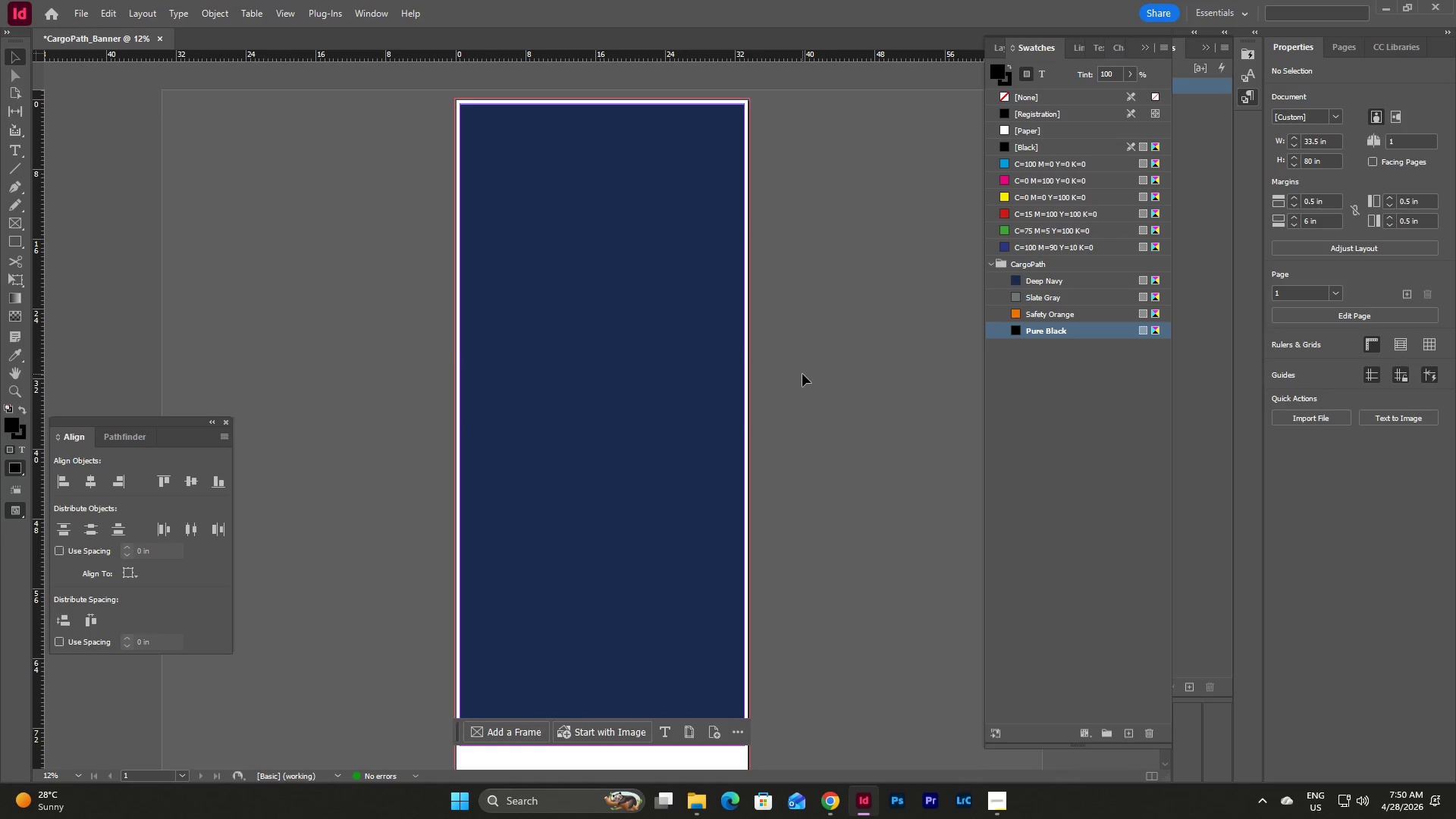 
scroll: coordinate [802, 374], scroll_direction: up, amount: 3.0
 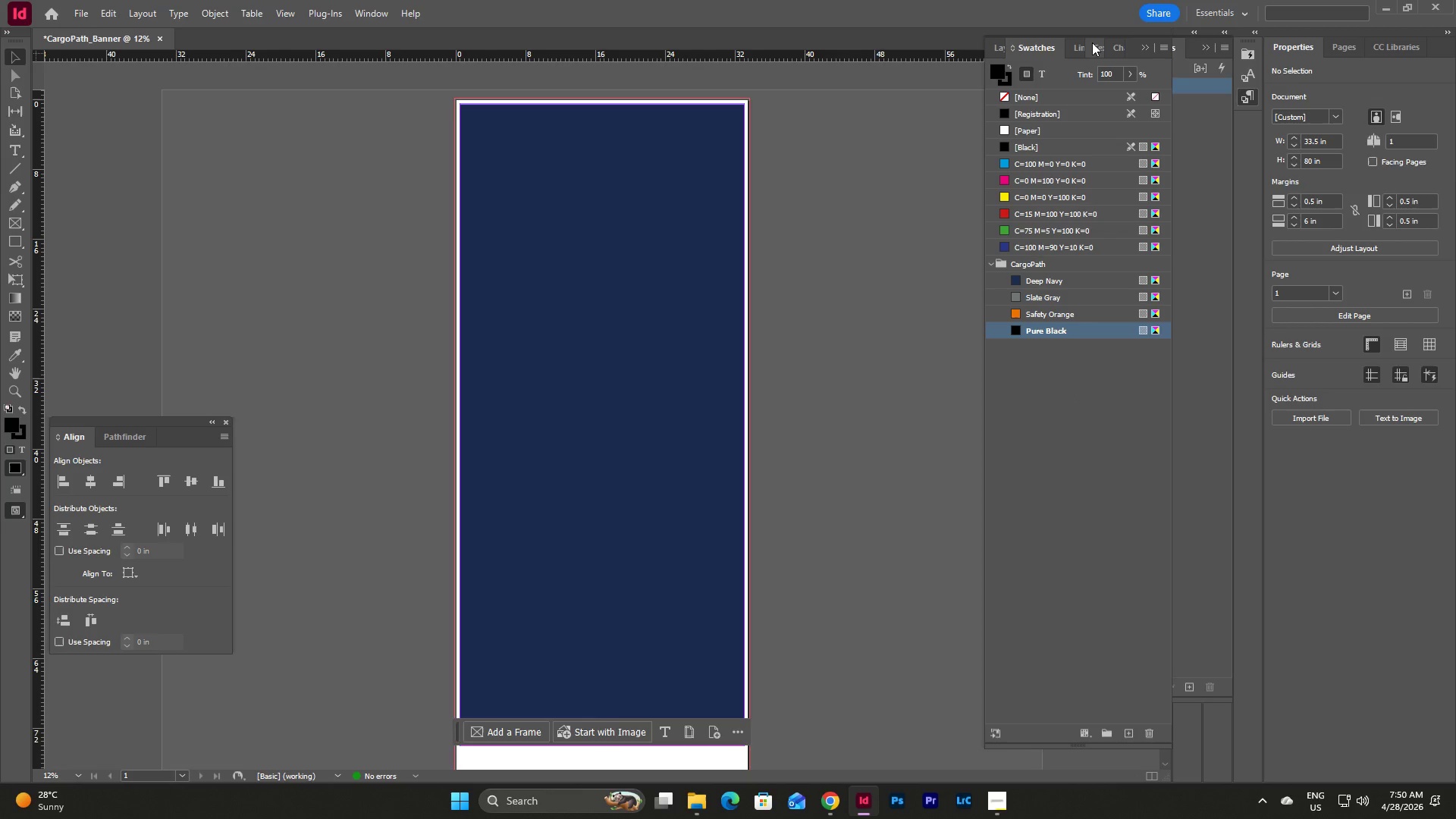 
left_click([998, 49])
 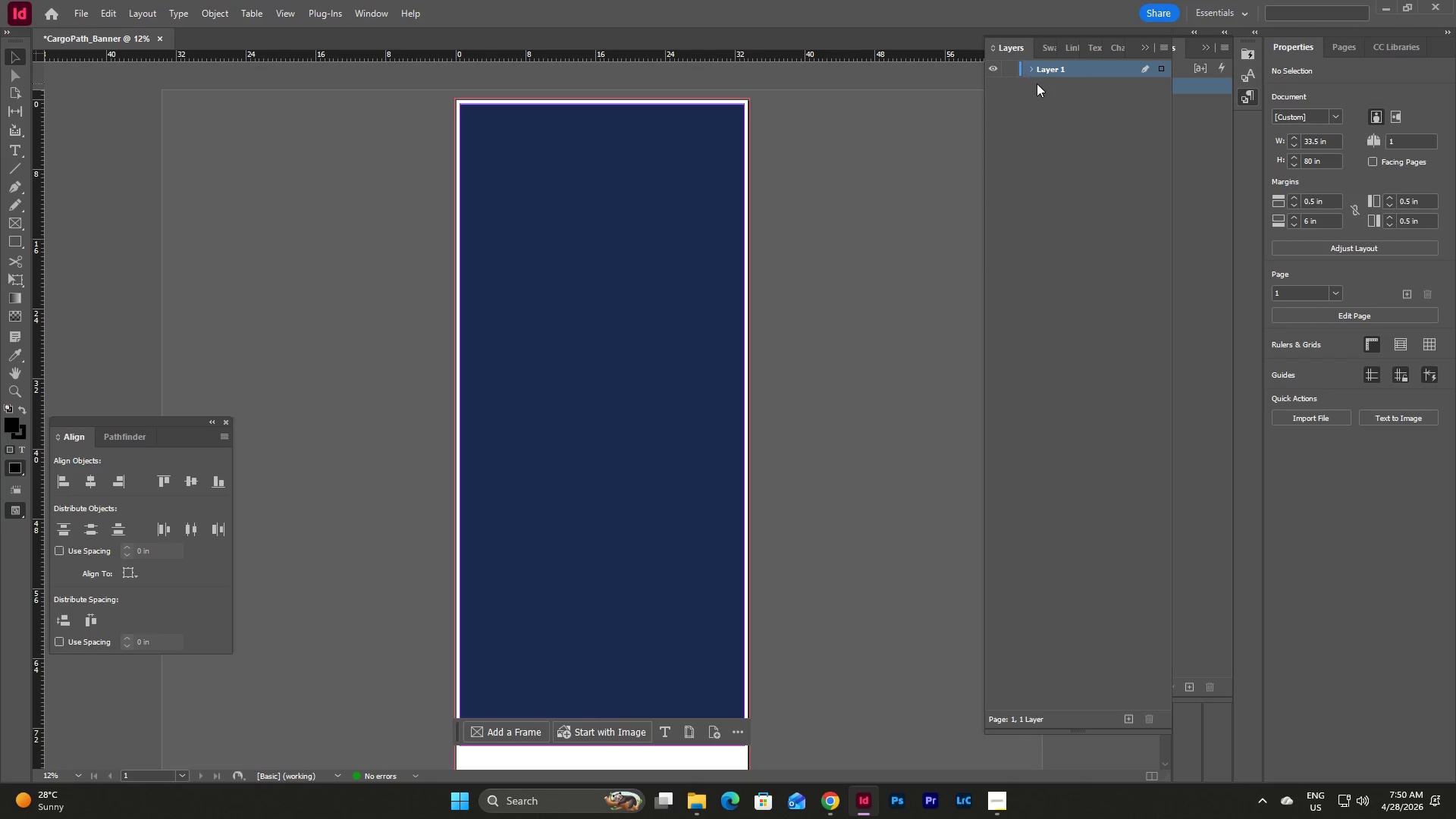 
left_click([1034, 67])
 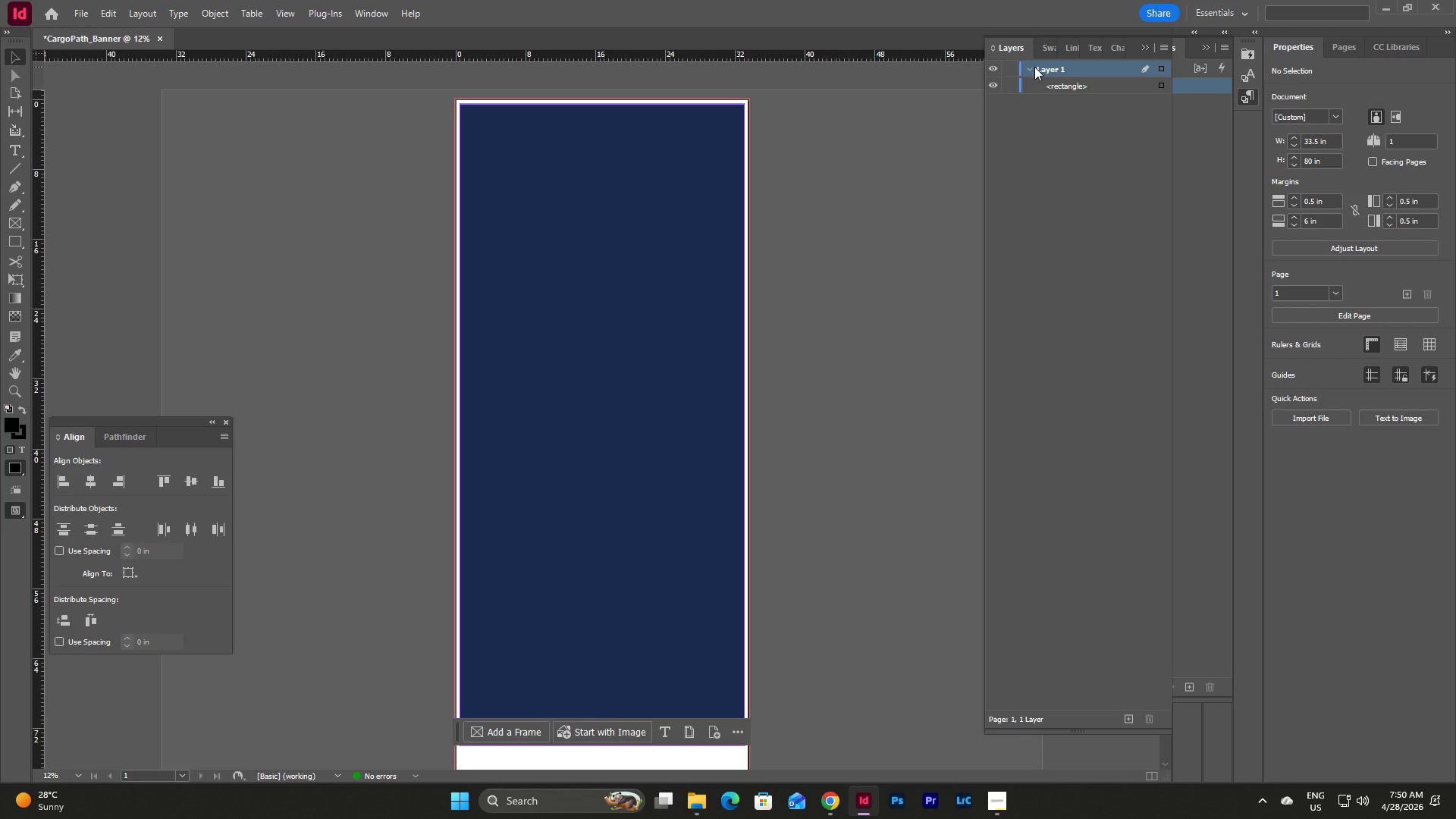 
left_click([1034, 67])
 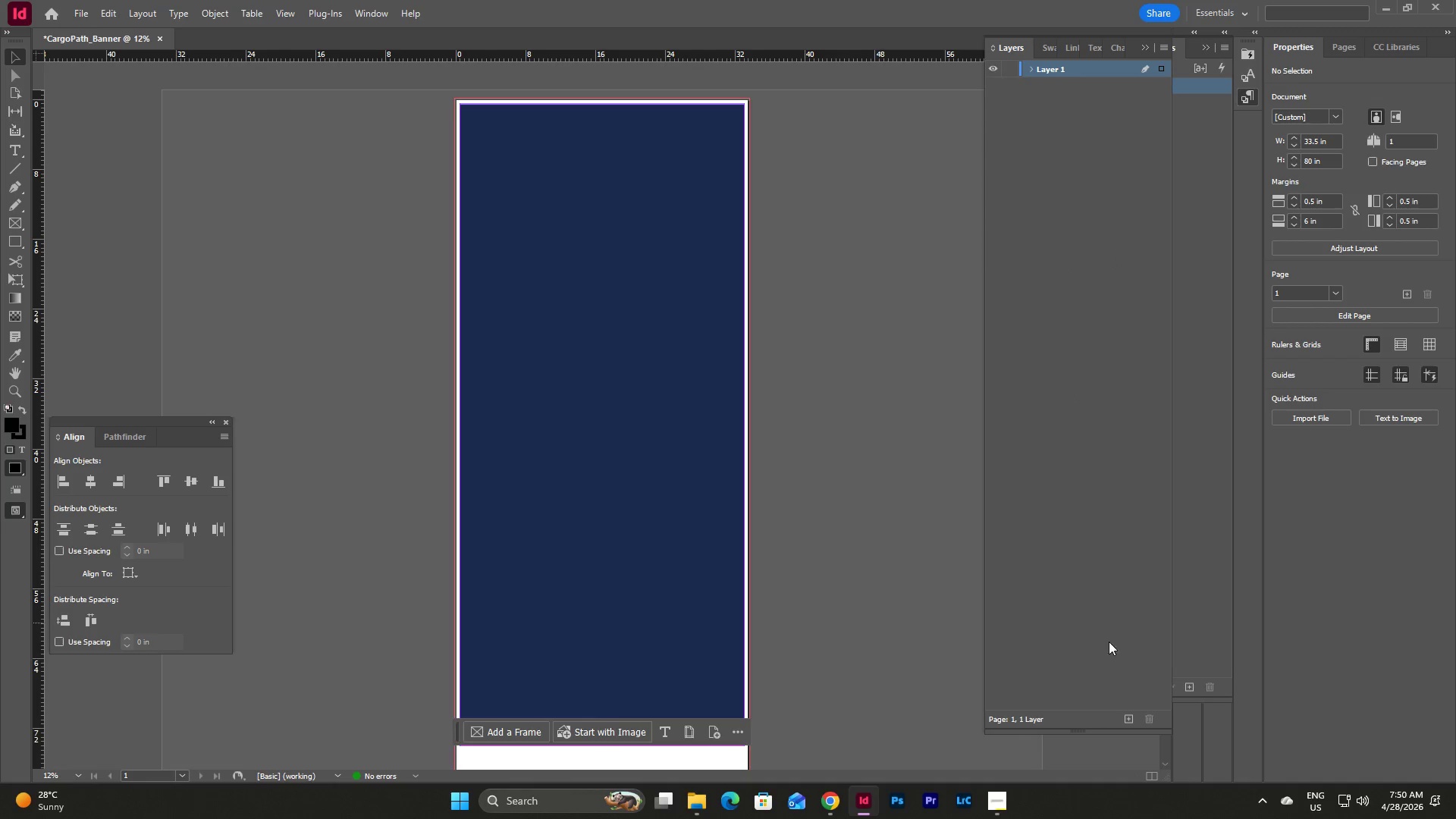 
left_click([1128, 714])
 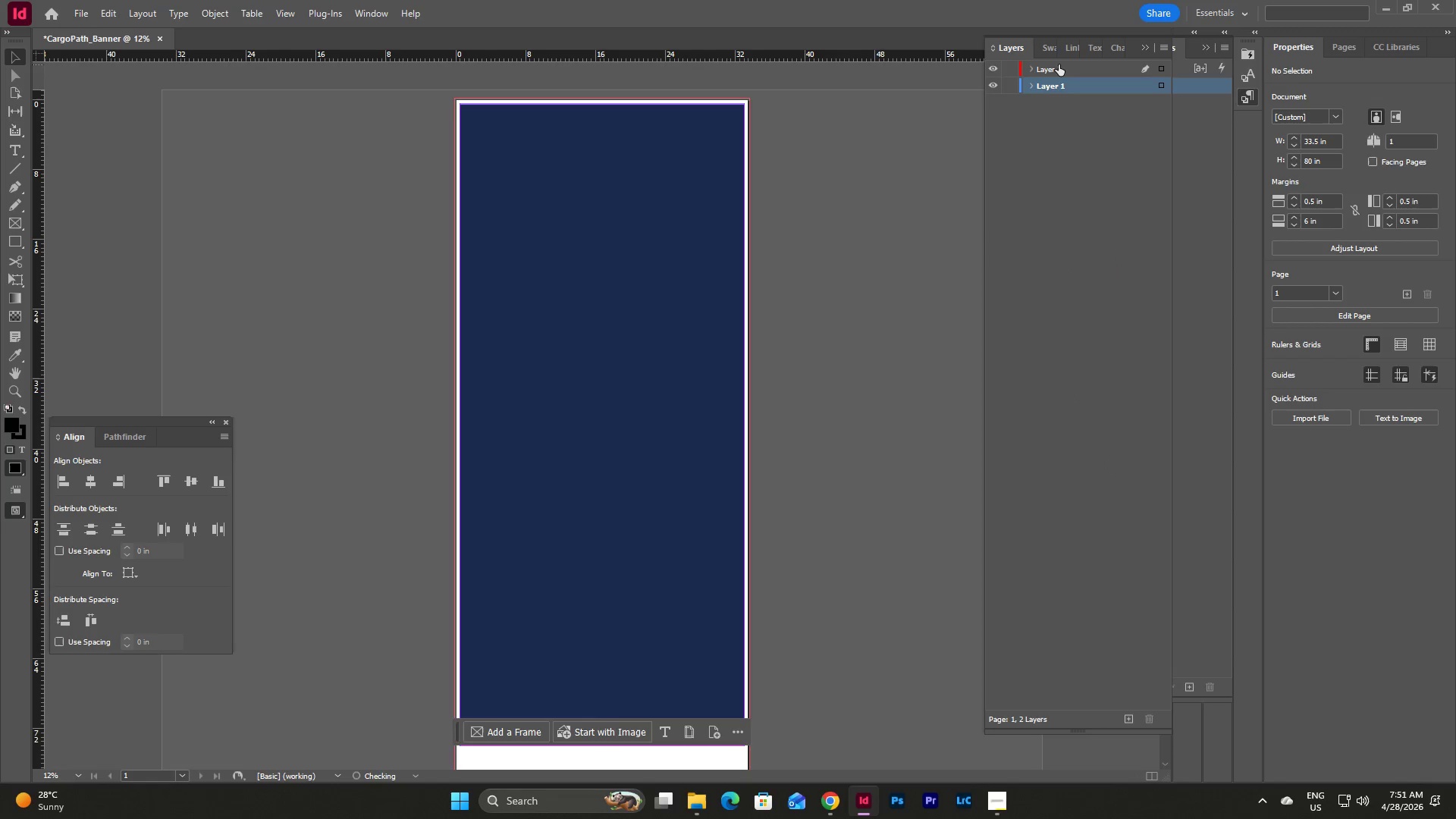 
left_click_drag(start_coordinate=[1059, 64], to_coordinate=[1059, 92])
 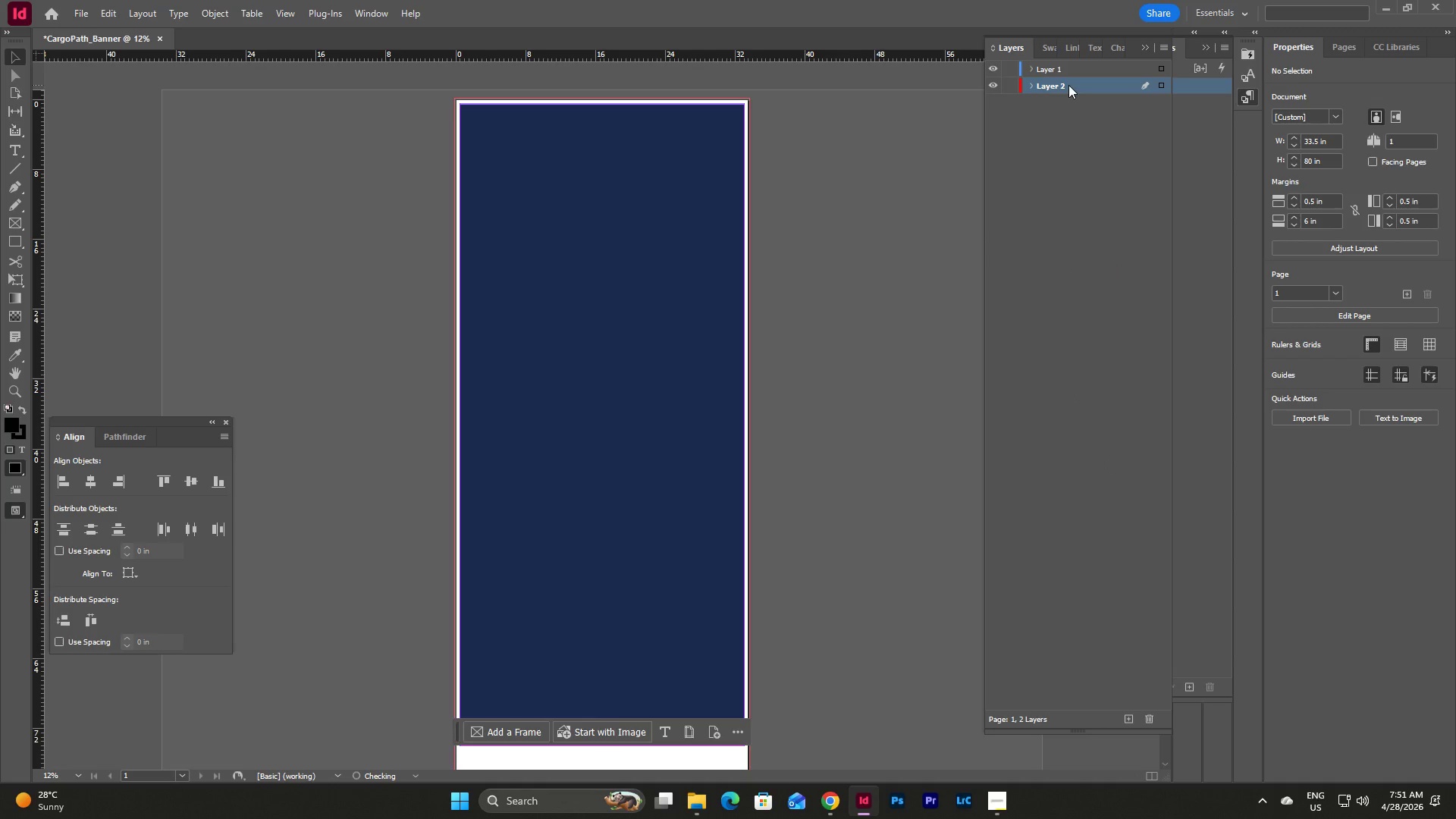 
right_click([1068, 85])
 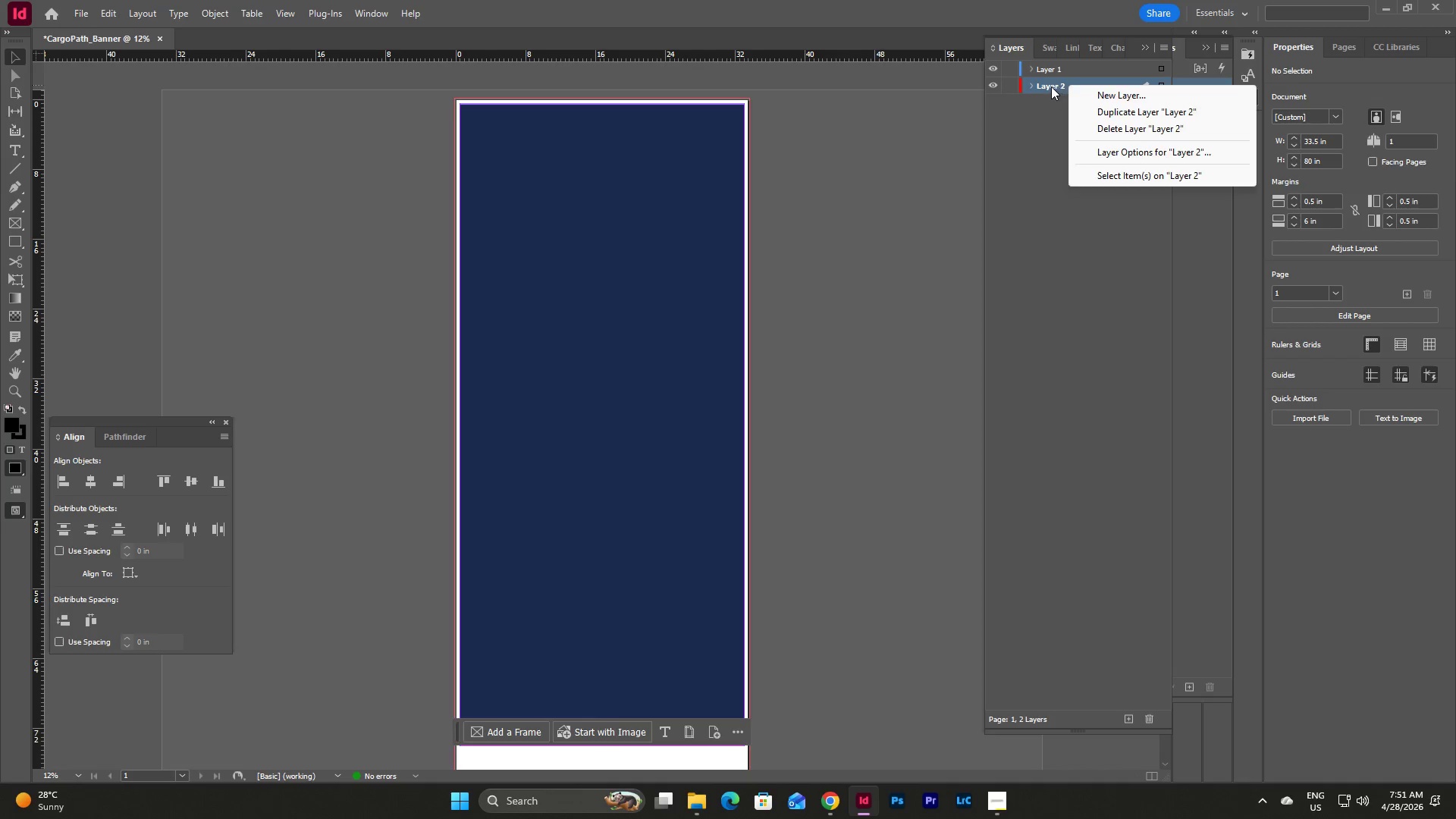 
double_click([1050, 86])
 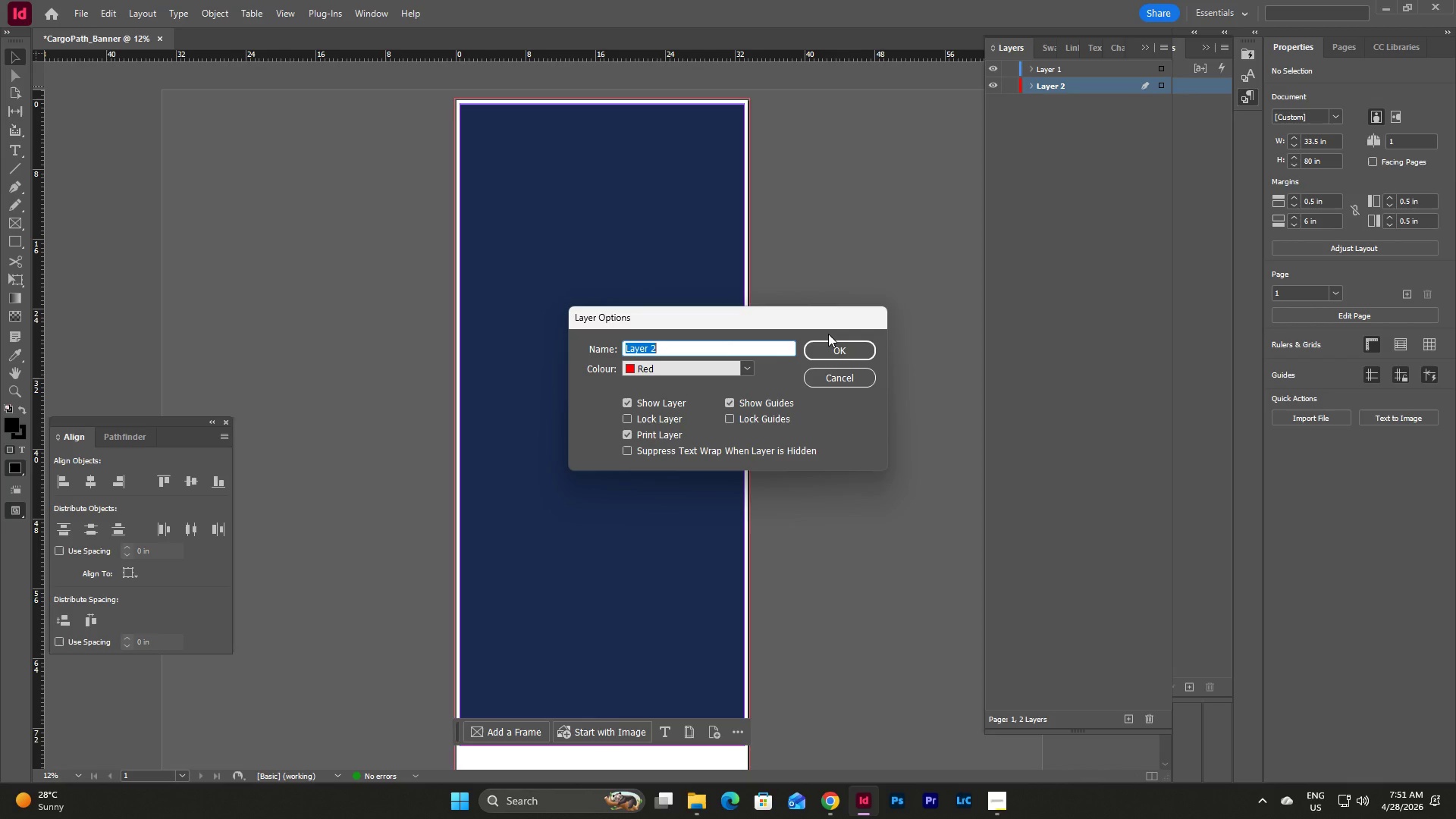 
key(Backspace)
type(BACKGROUND)
 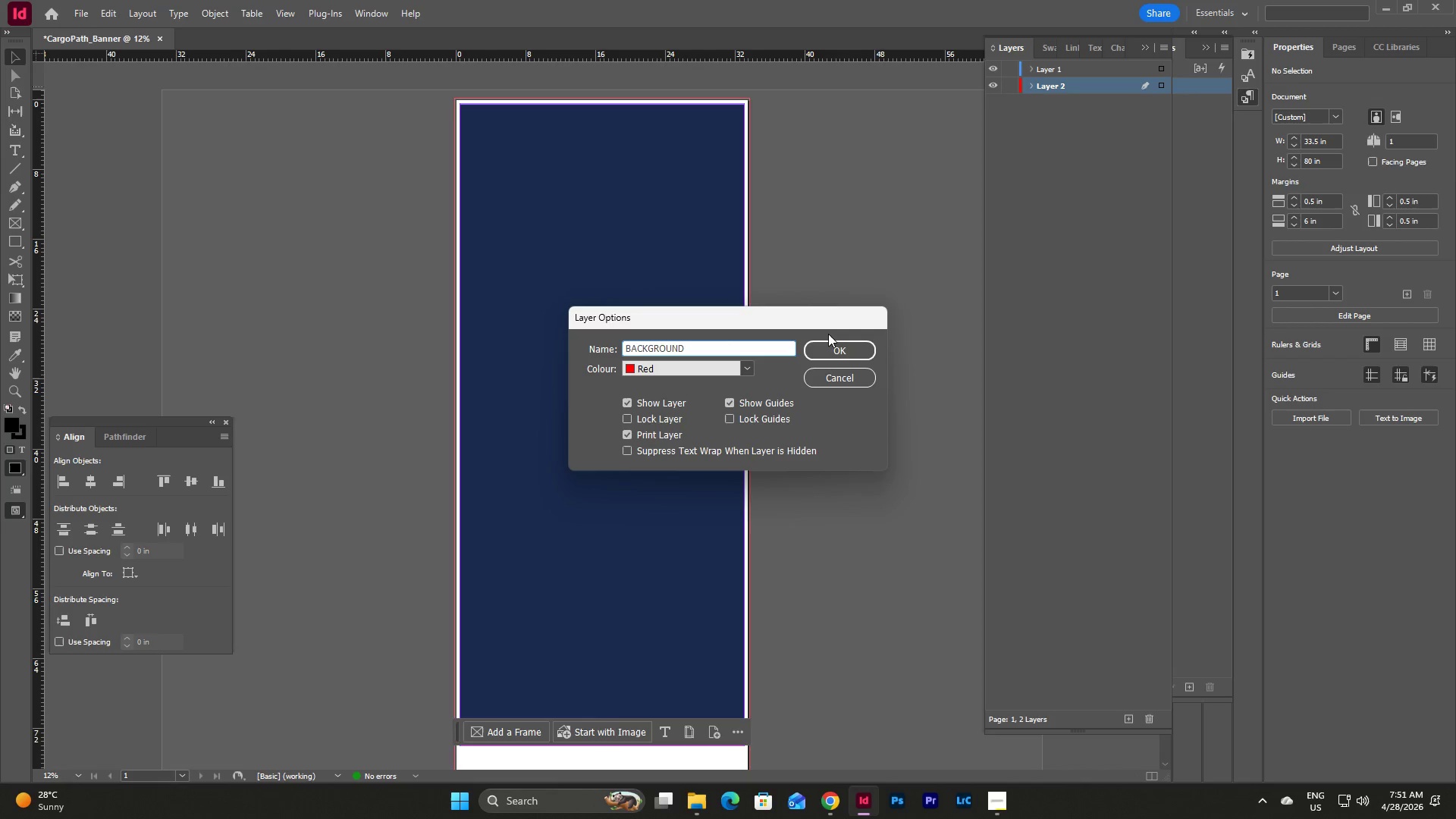 
left_click([830, 343])
 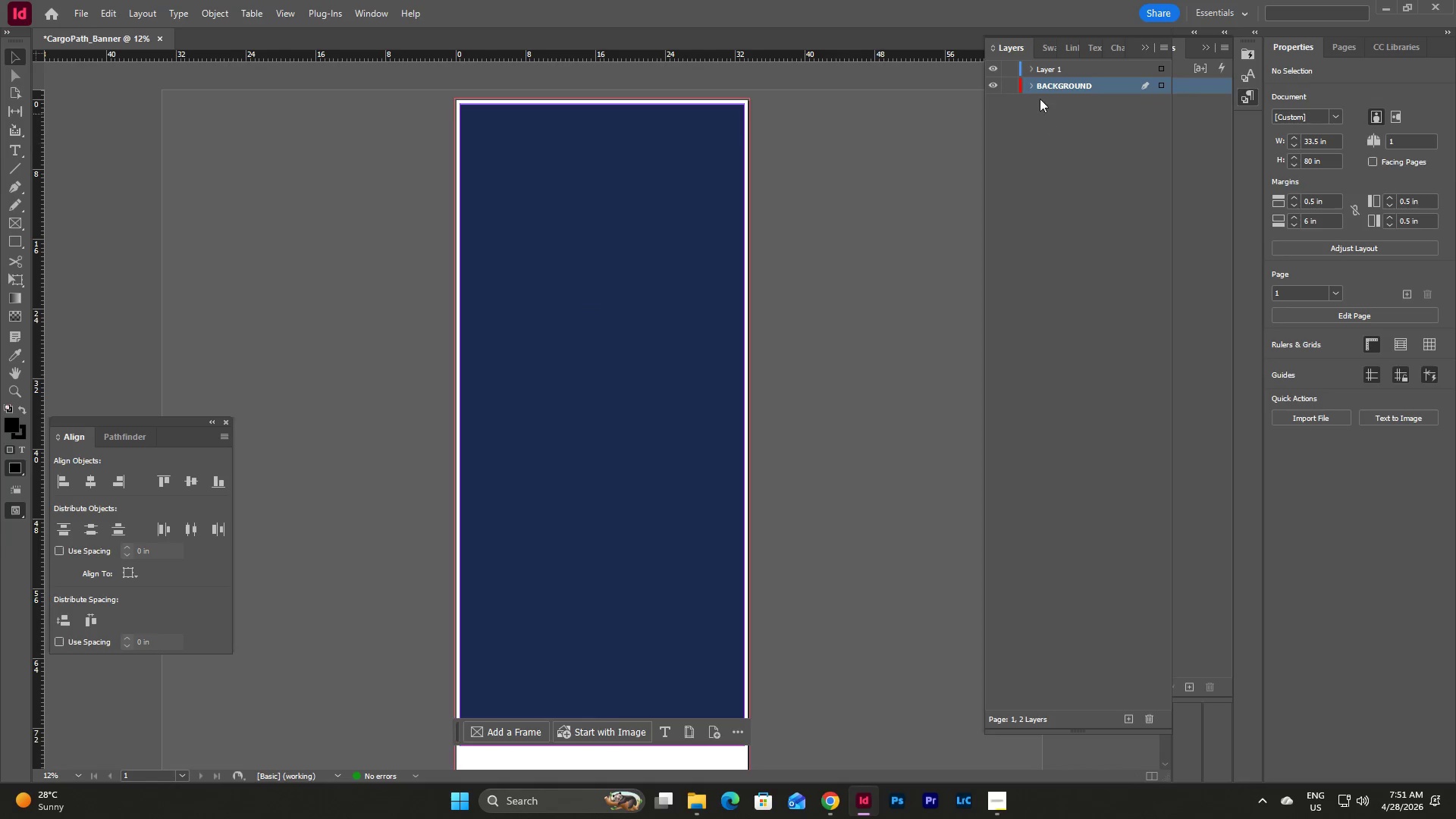 
left_click([1030, 70])
 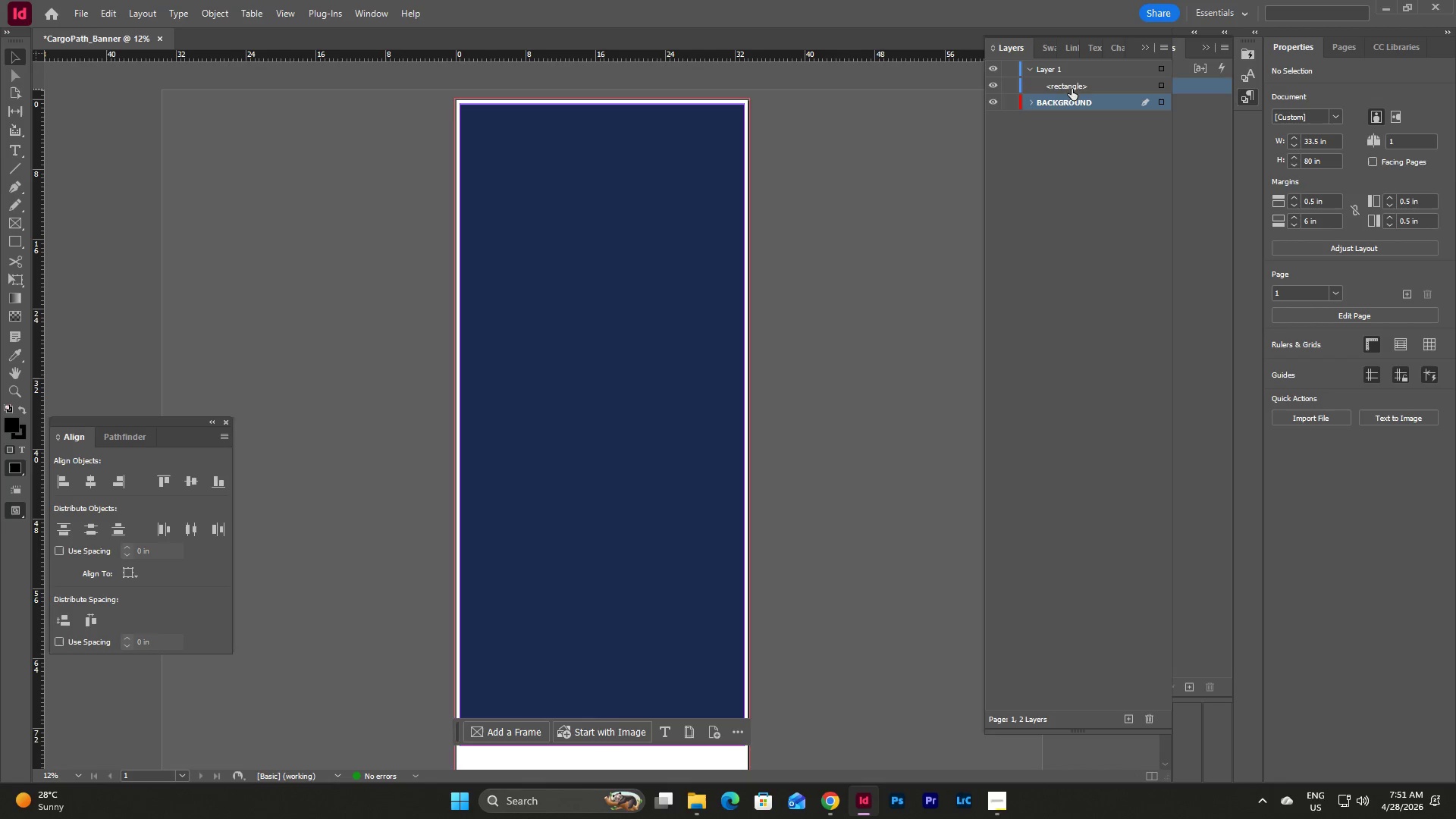 
left_click_drag(start_coordinate=[1067, 84], to_coordinate=[1068, 115])
 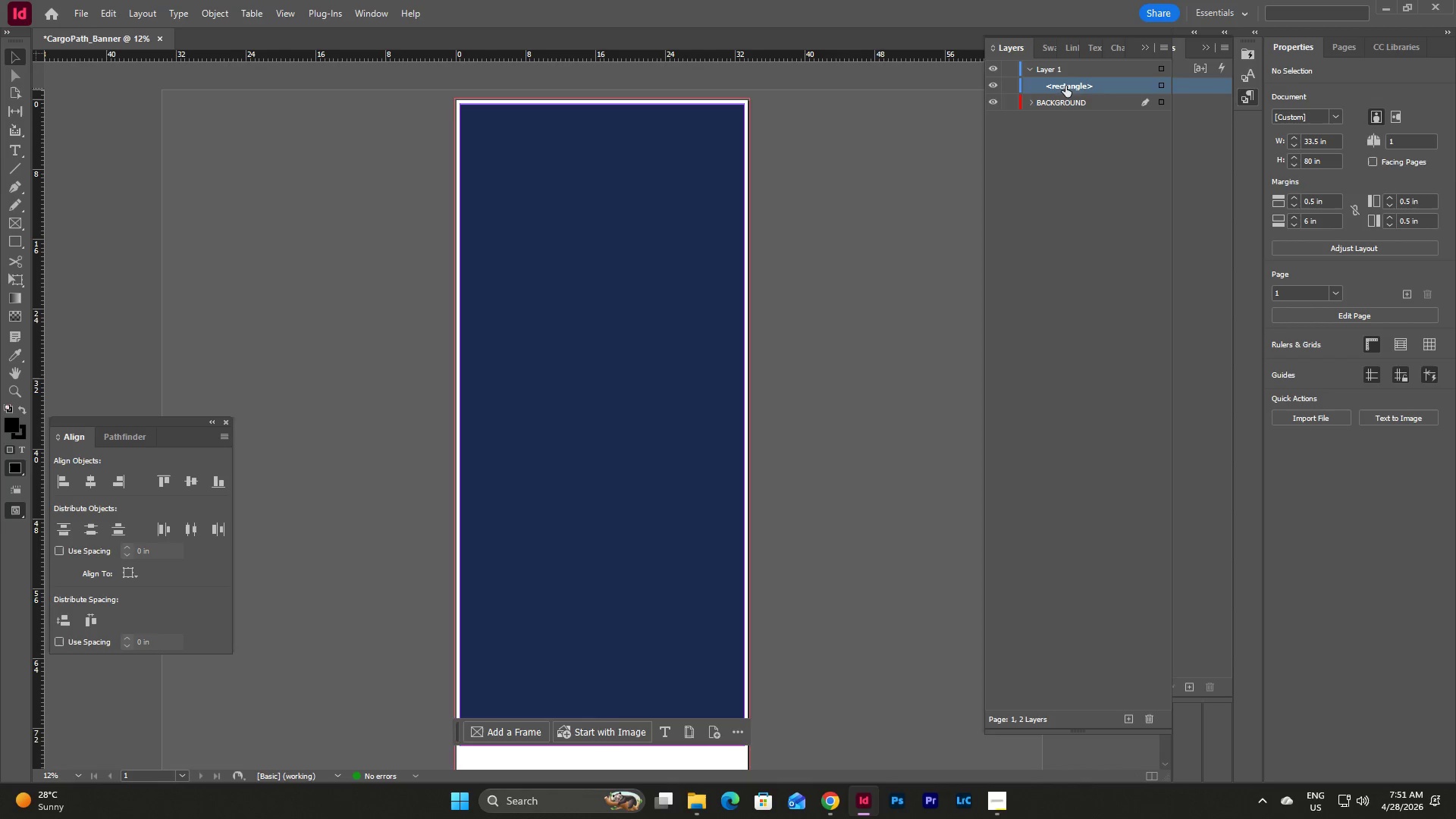 
left_click_drag(start_coordinate=[1065, 83], to_coordinate=[1067, 109])
 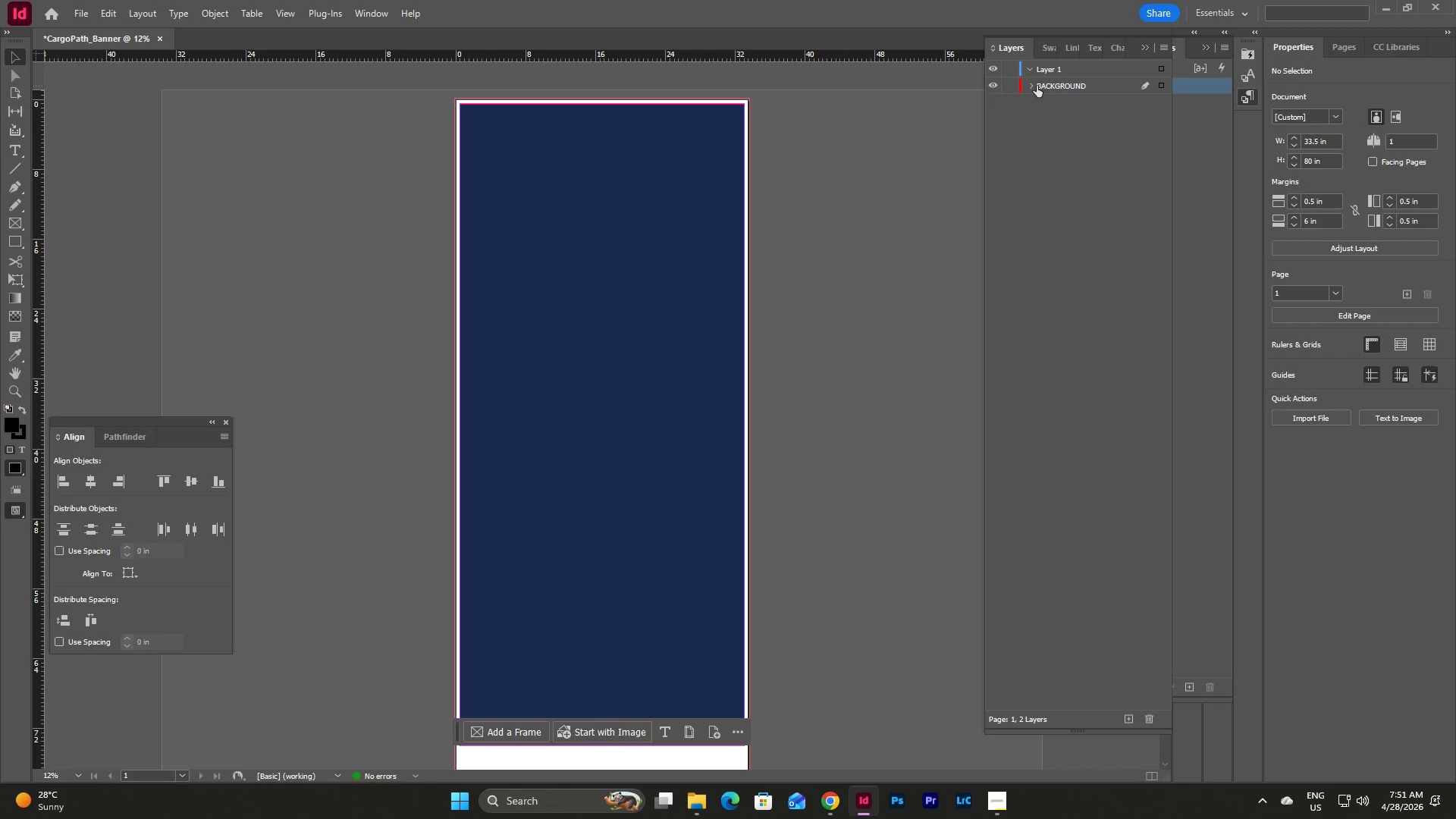 
left_click([1031, 86])
 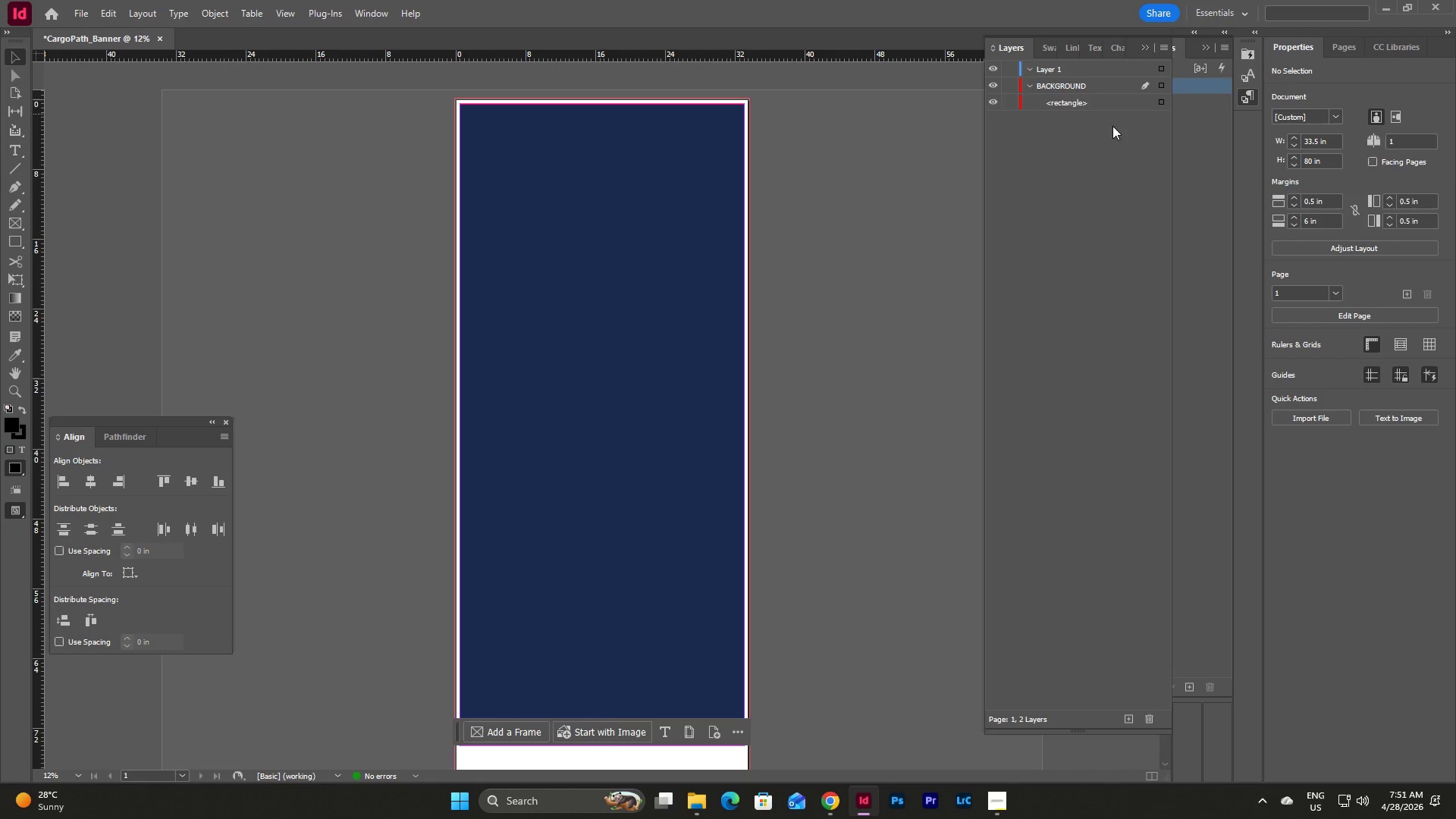 
left_click([1034, 202])
 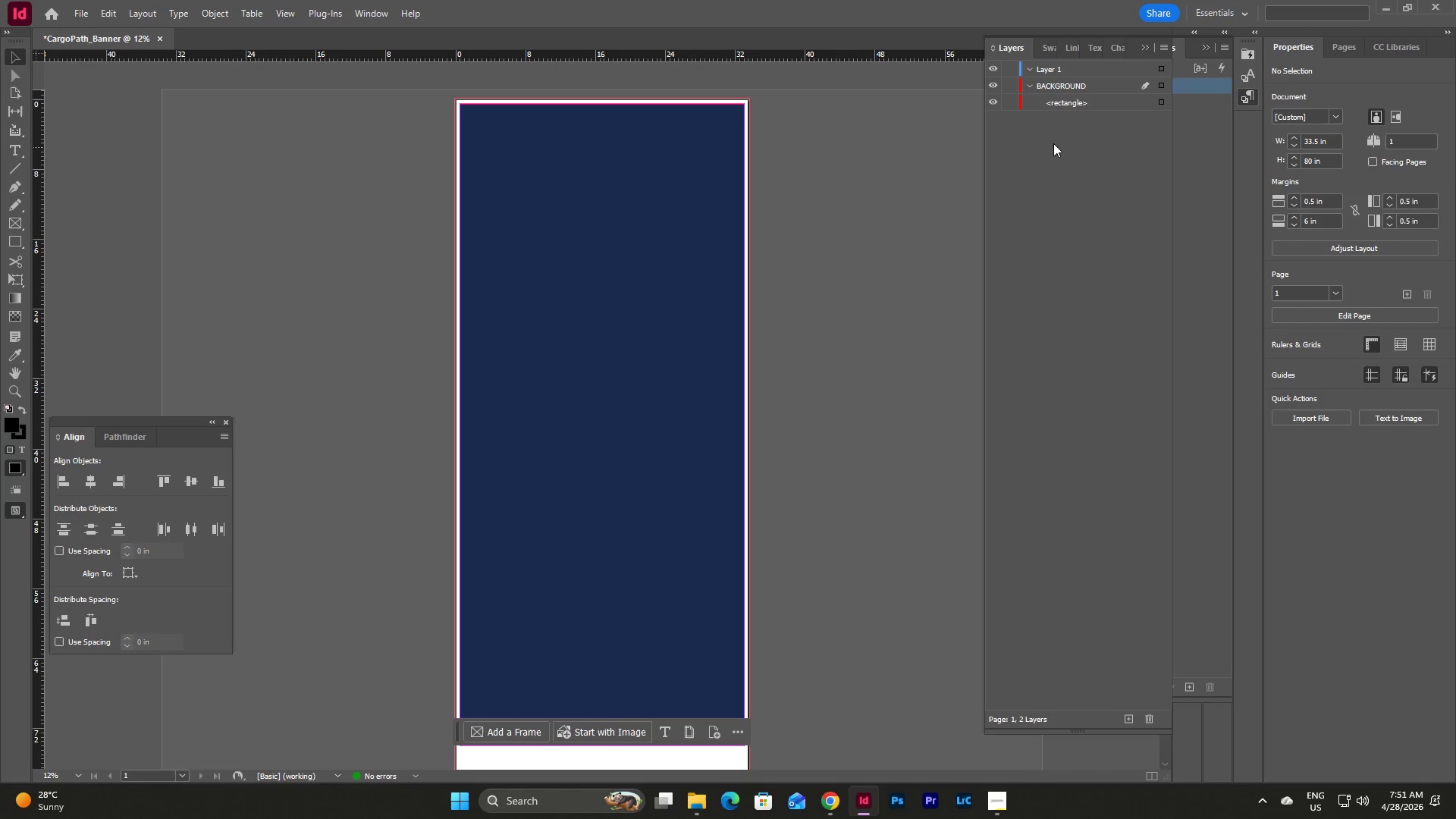 
left_click([1094, 139])
 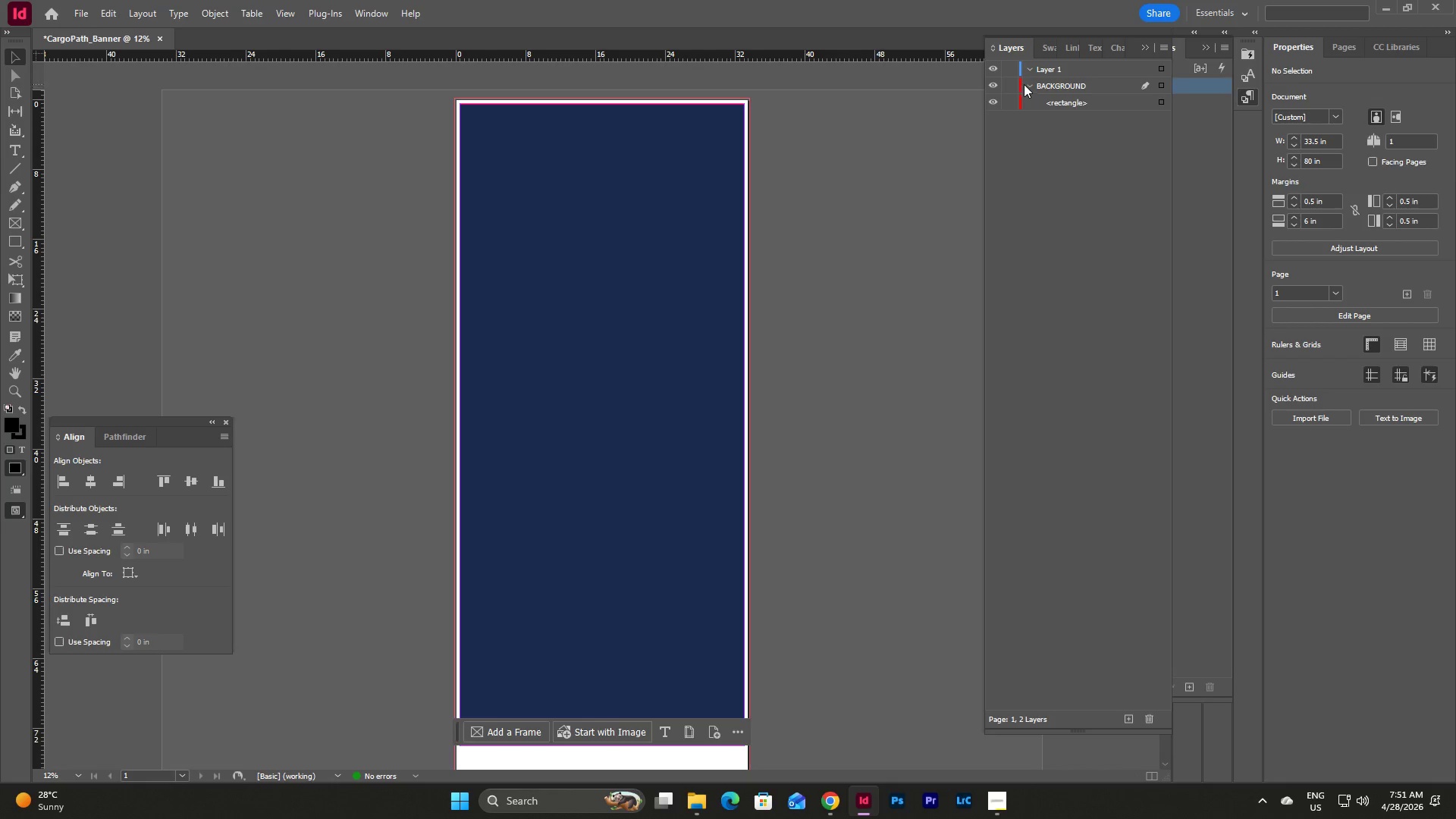 
left_click([1031, 84])
 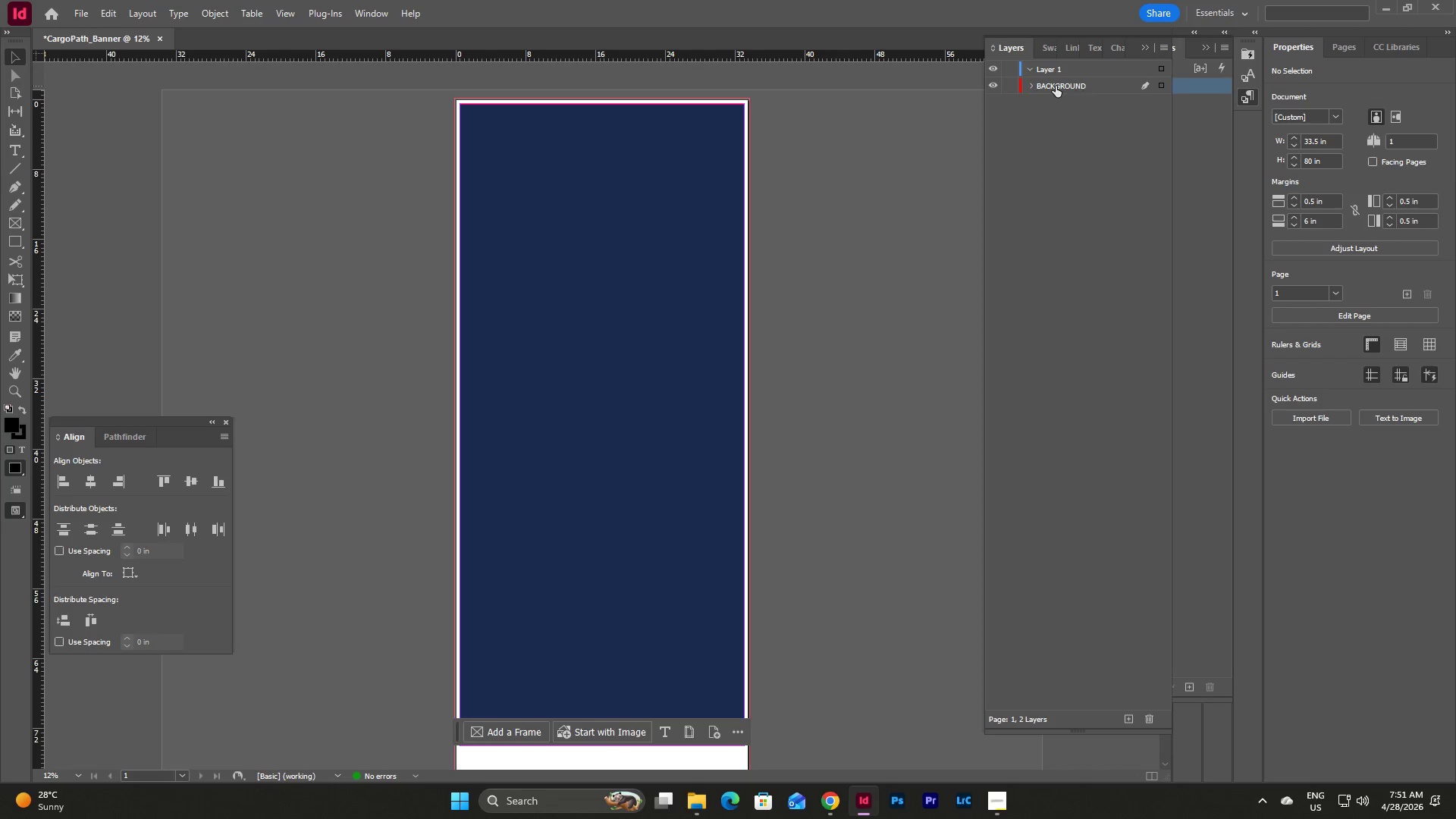 
right_click([1056, 86])
 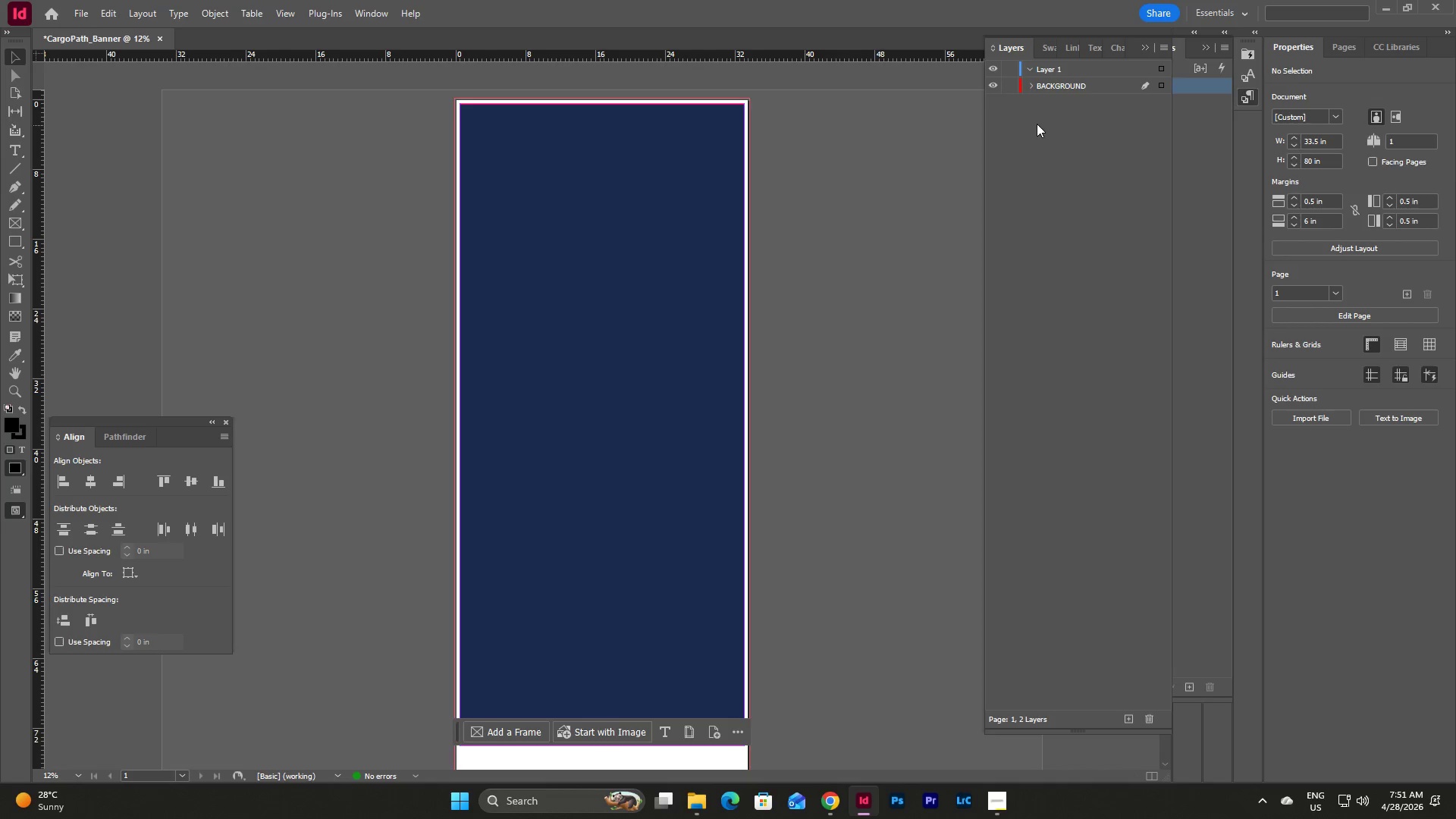 
double_click([1037, 85])
 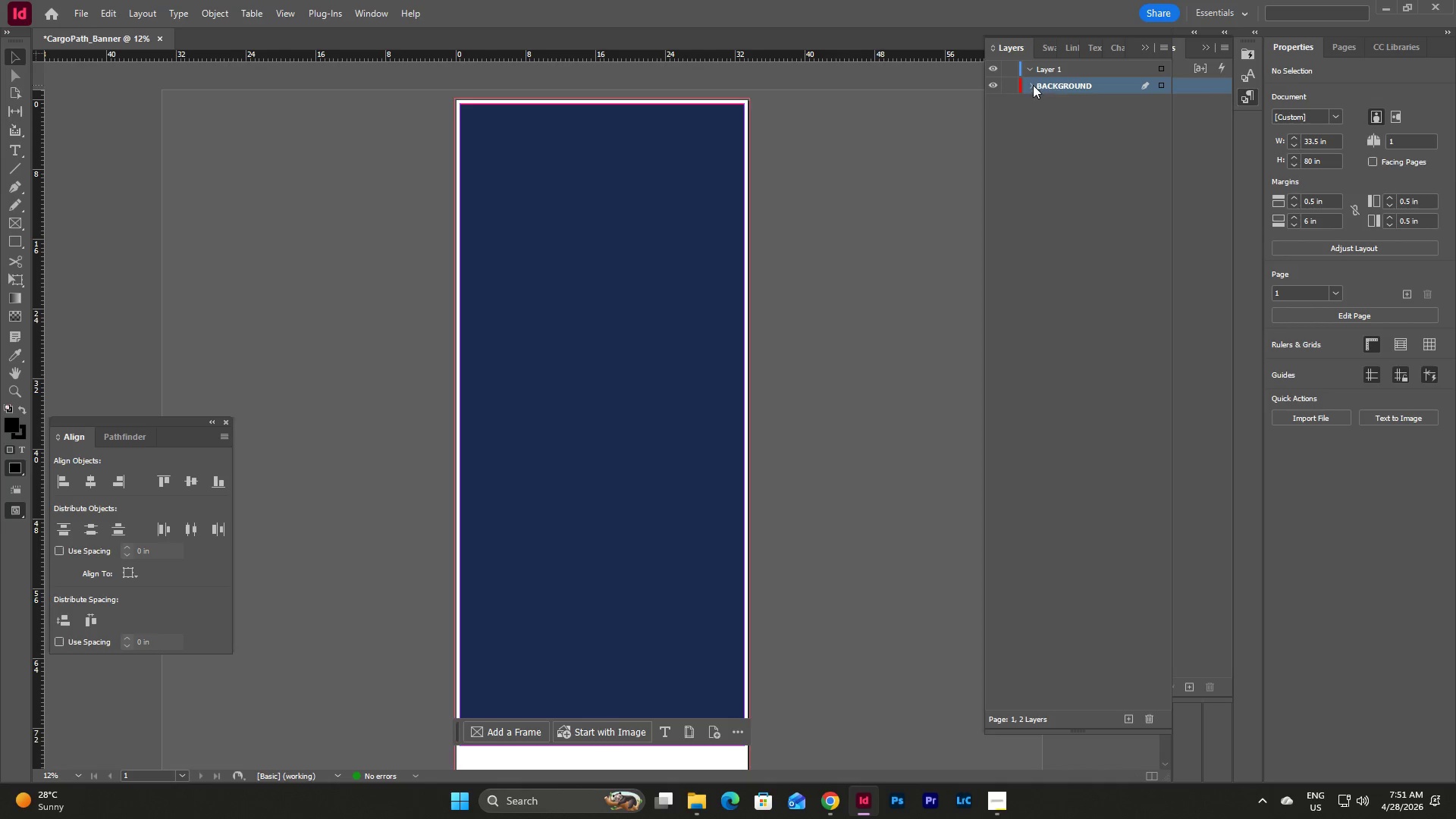 
left_click([1033, 85])
 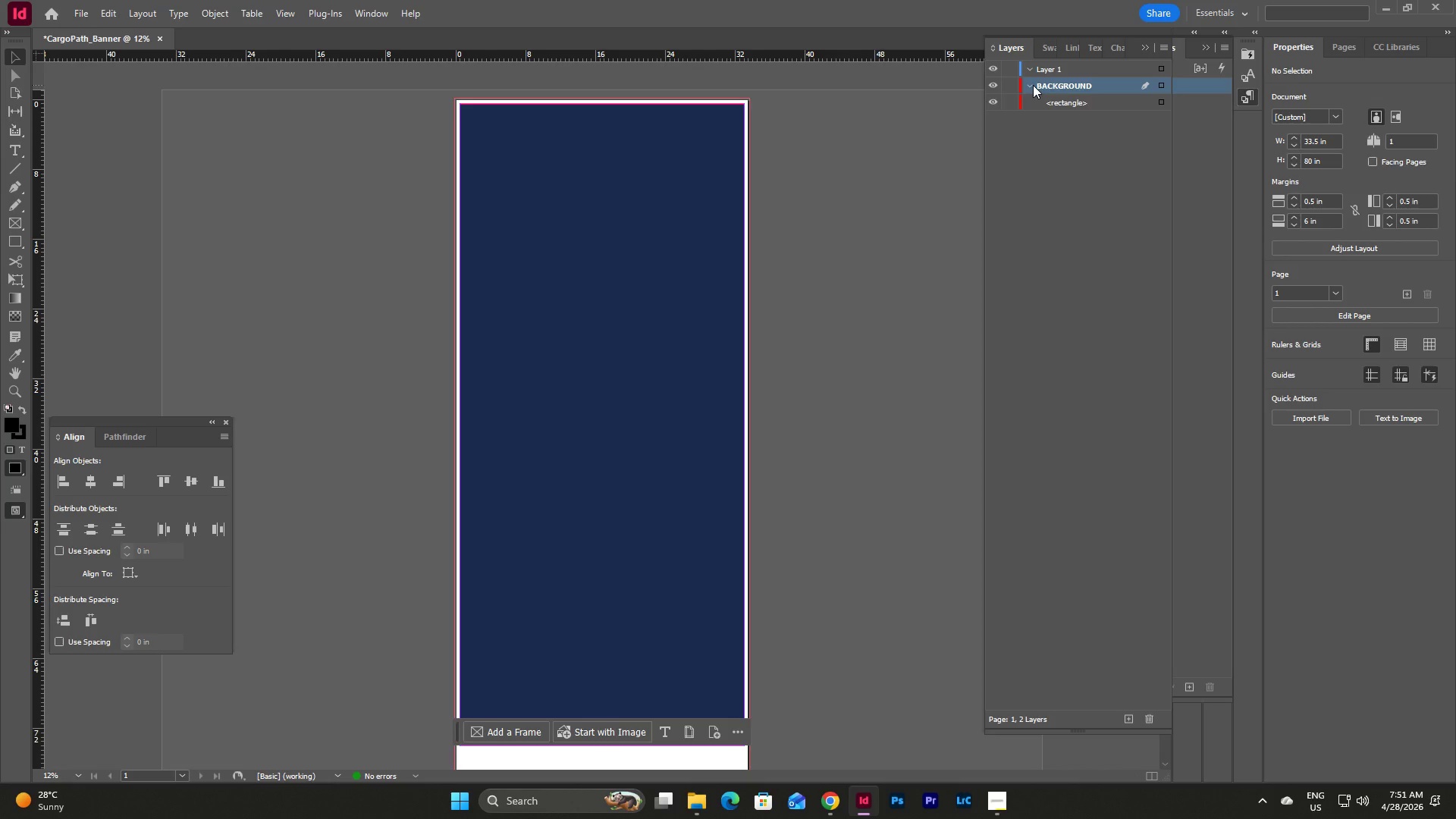 
left_click([1033, 85])
 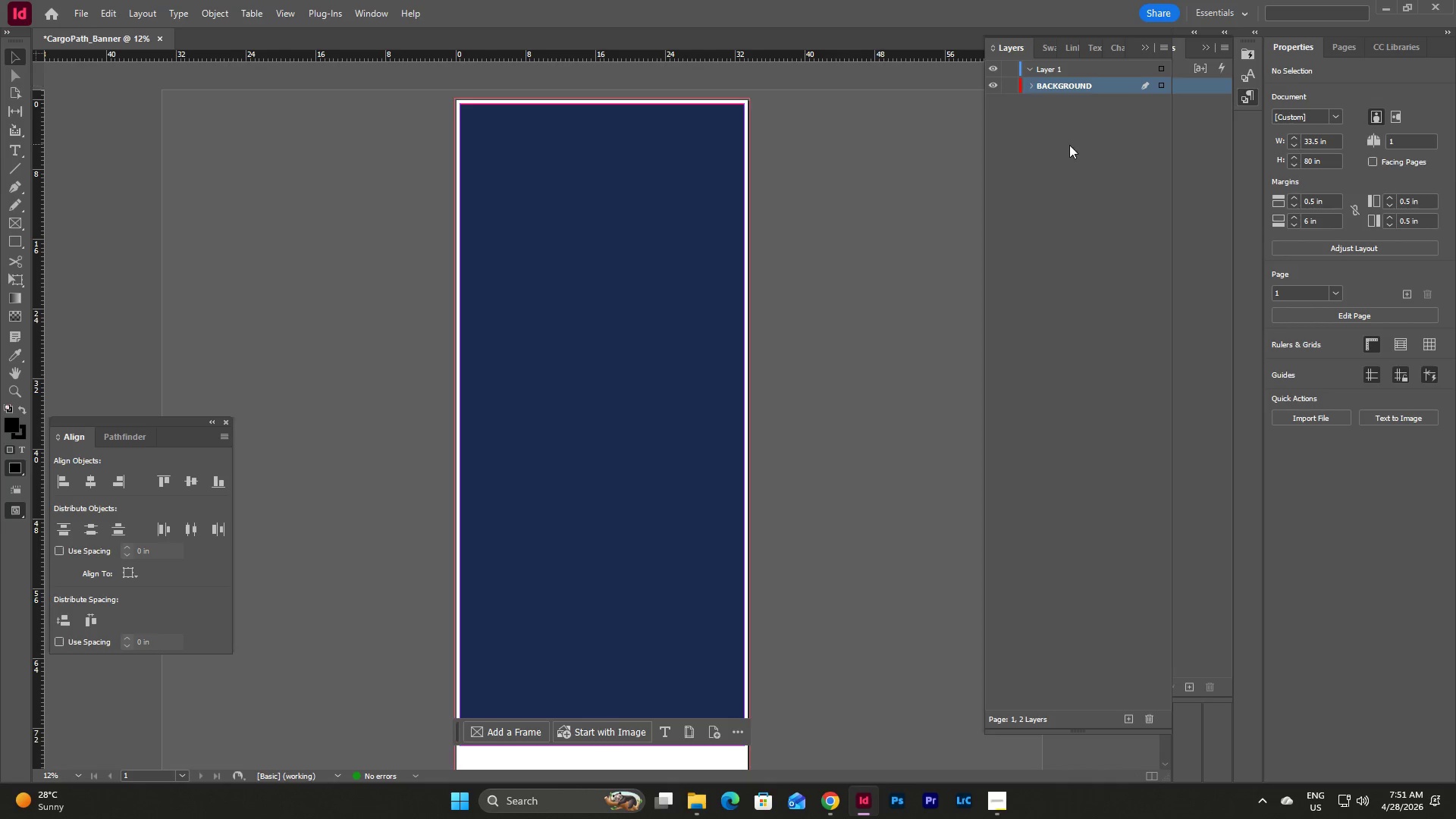 
left_click([1069, 145])
 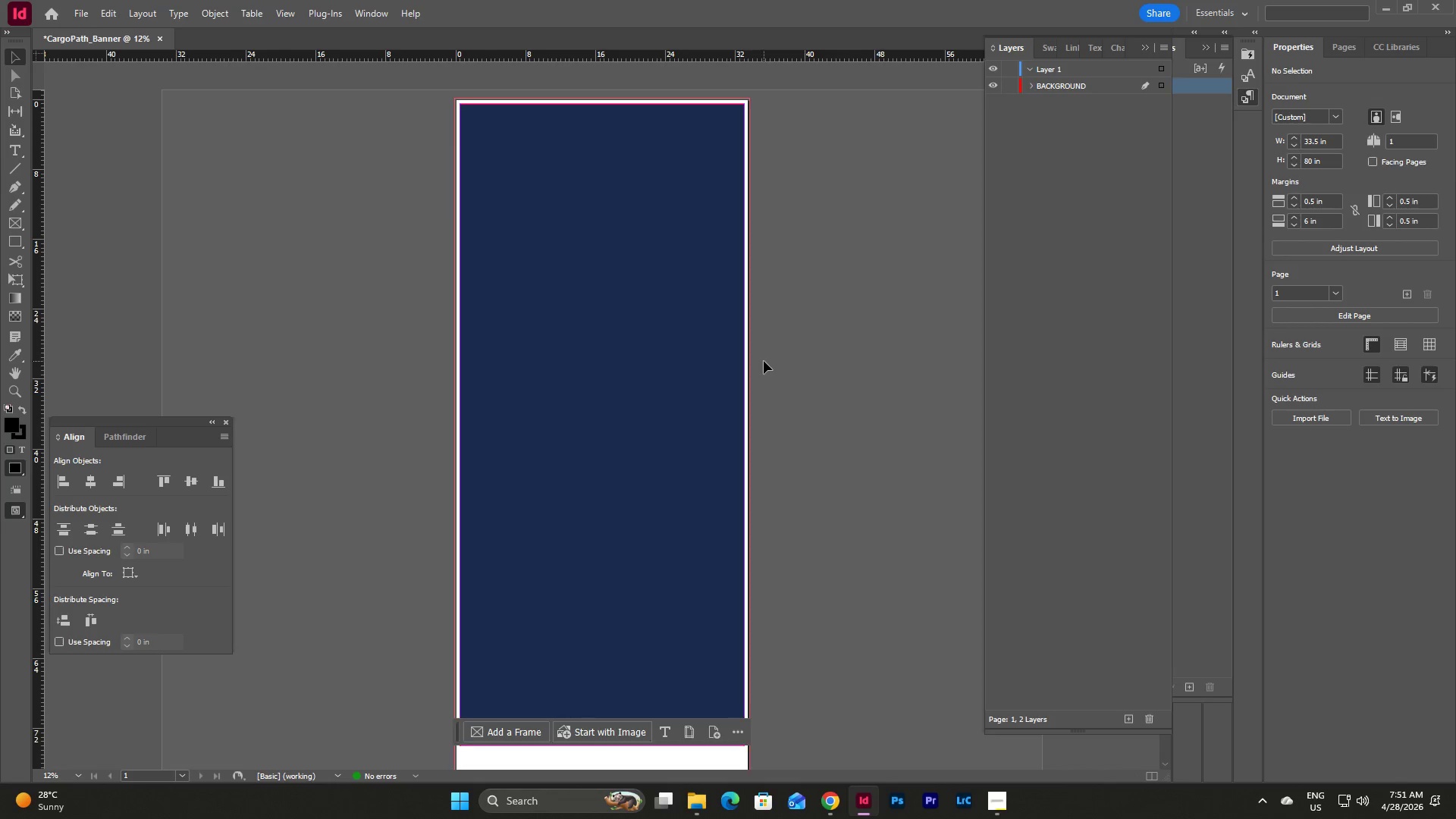 
scroll: coordinate [764, 361], scroll_direction: down, amount: 5.0
 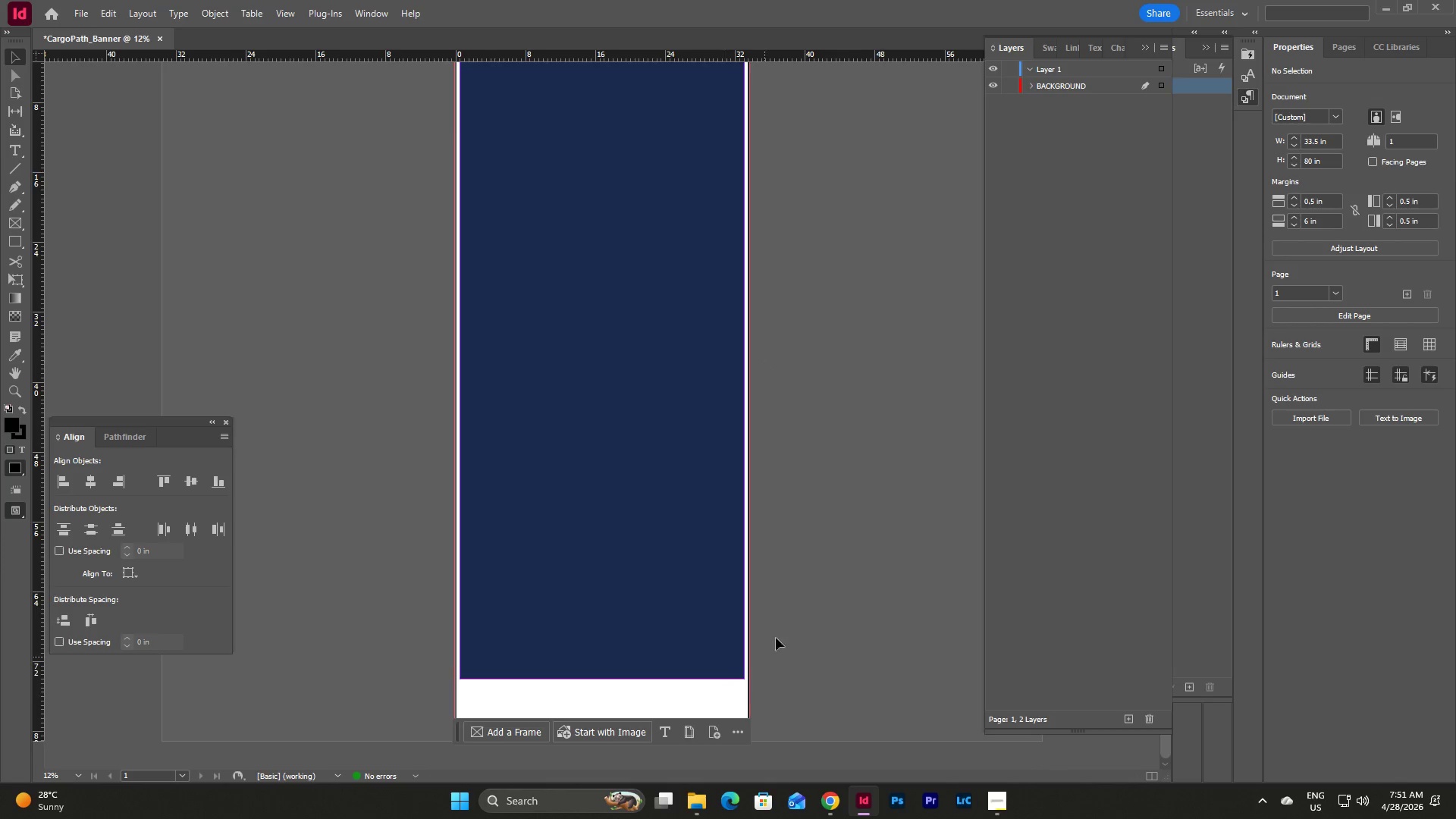 
left_click([796, 590])
 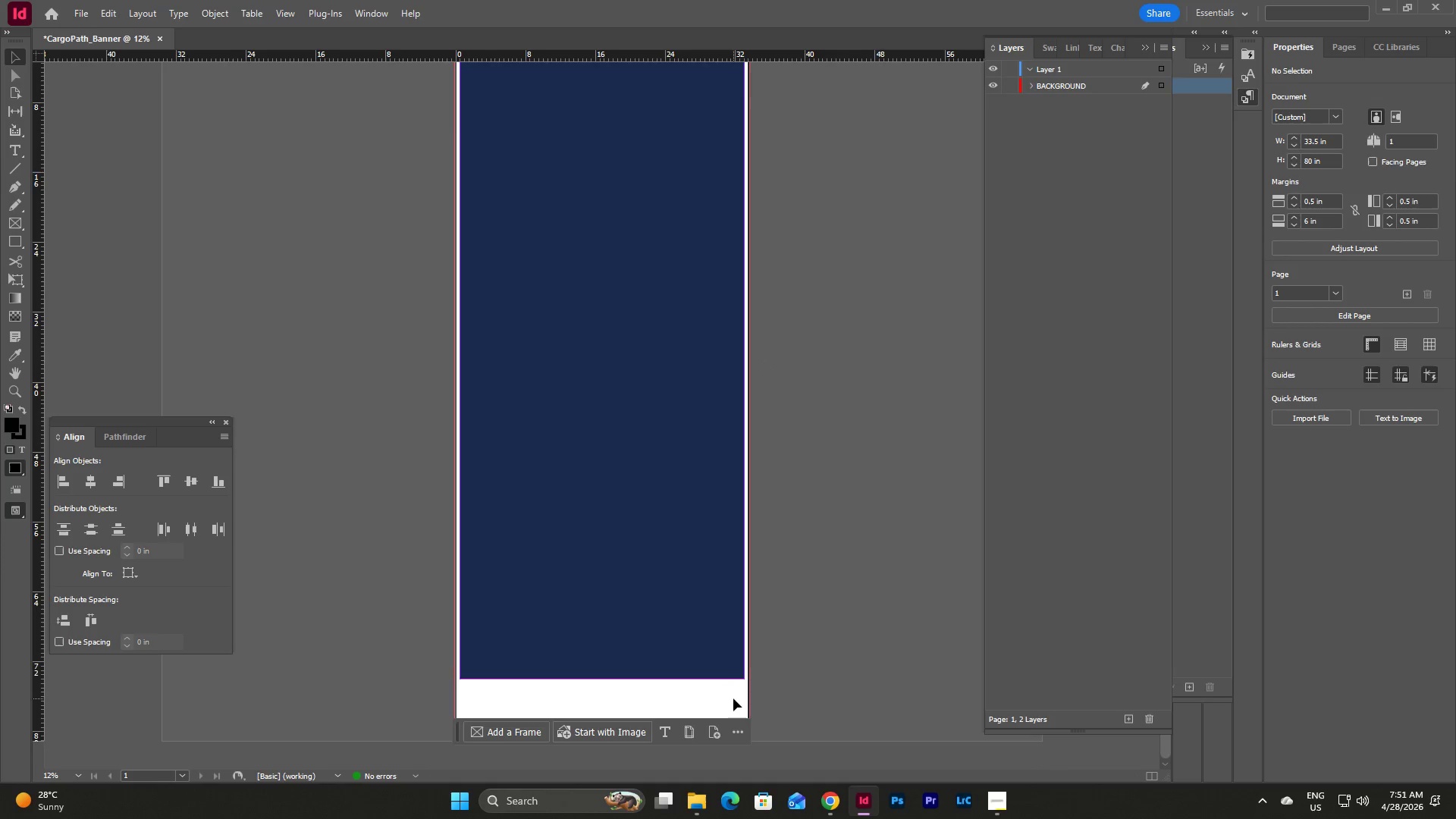 
left_click([733, 698])
 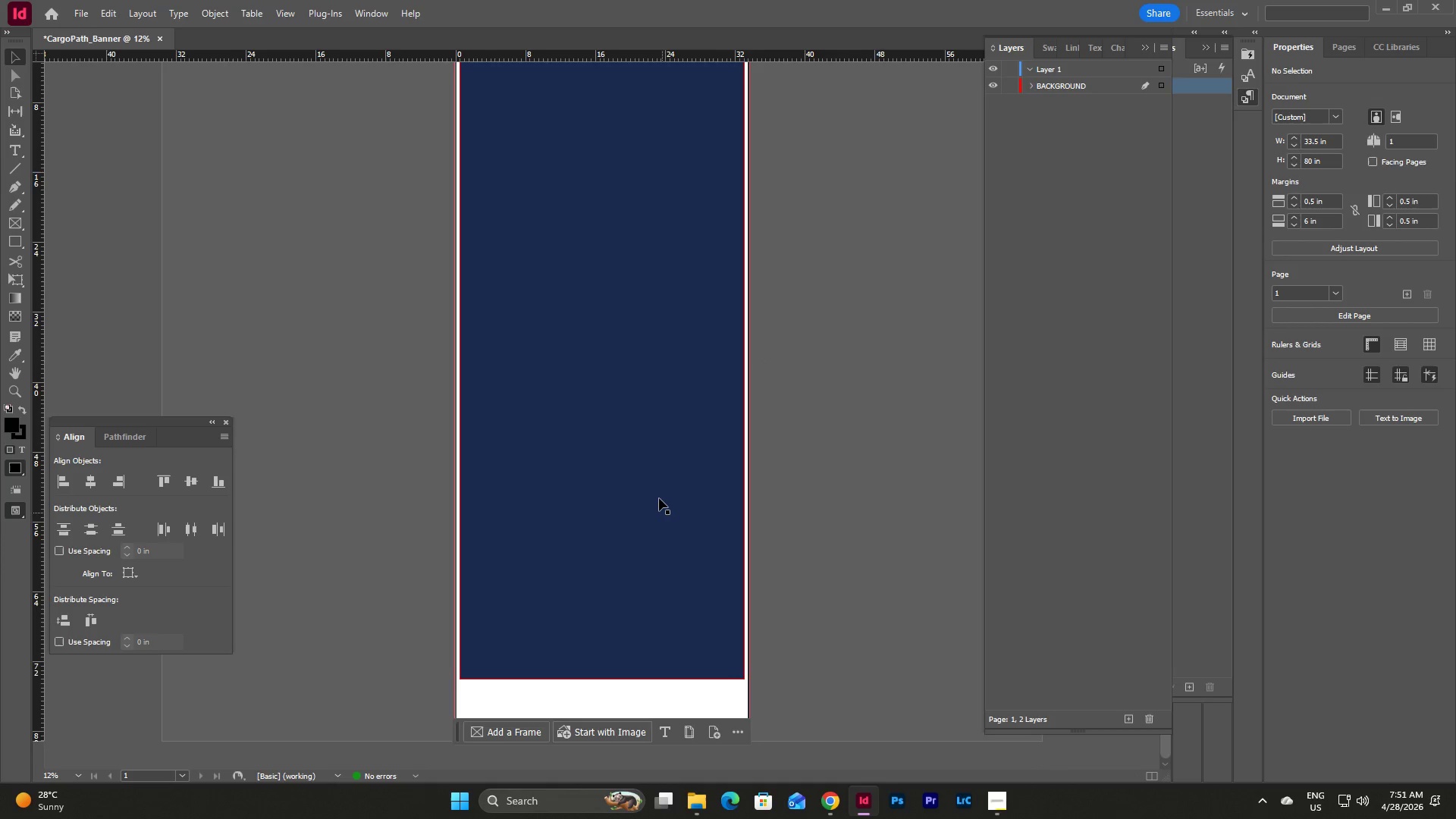 
left_click([659, 496])
 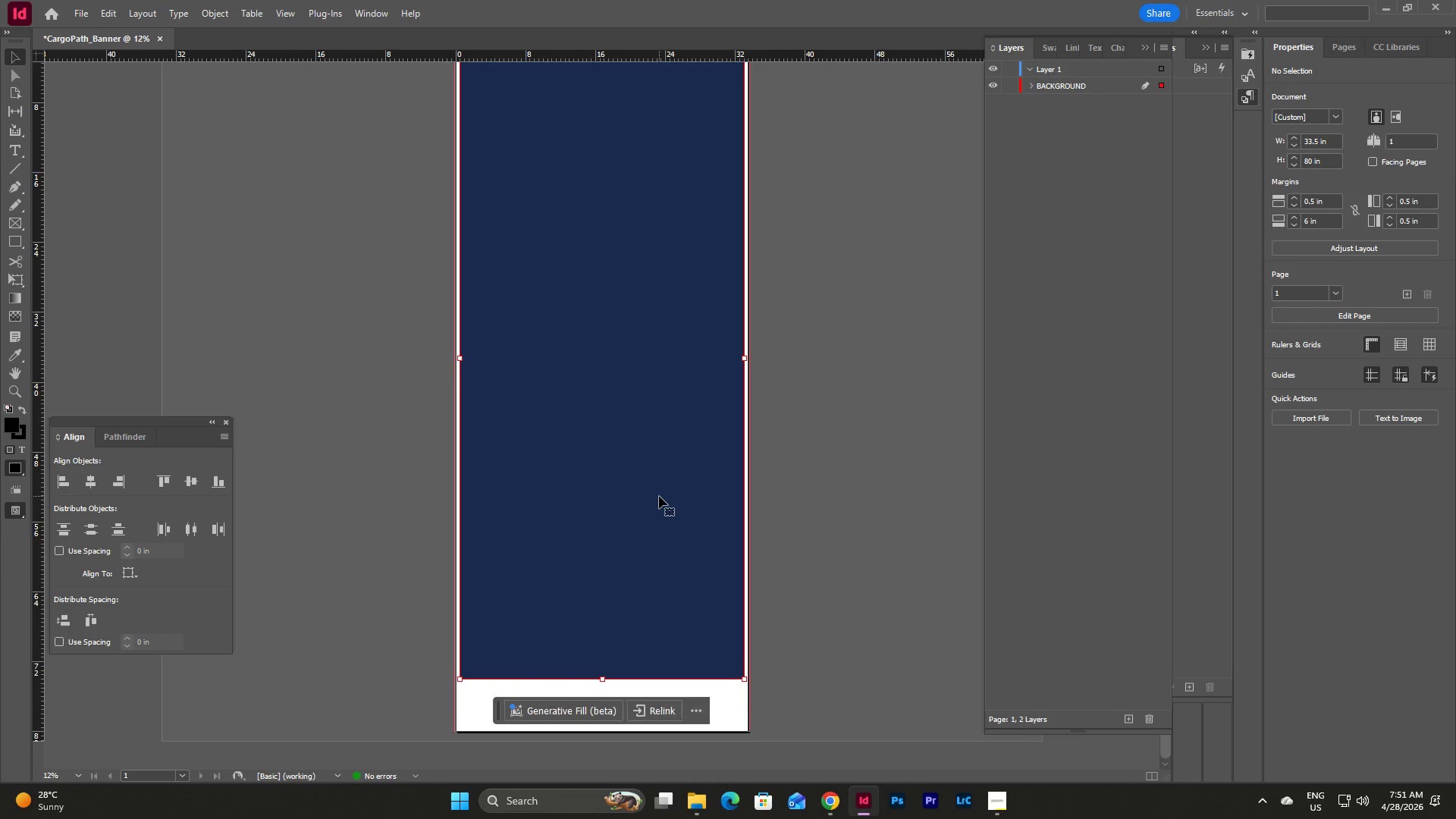 
right_click([659, 496])
 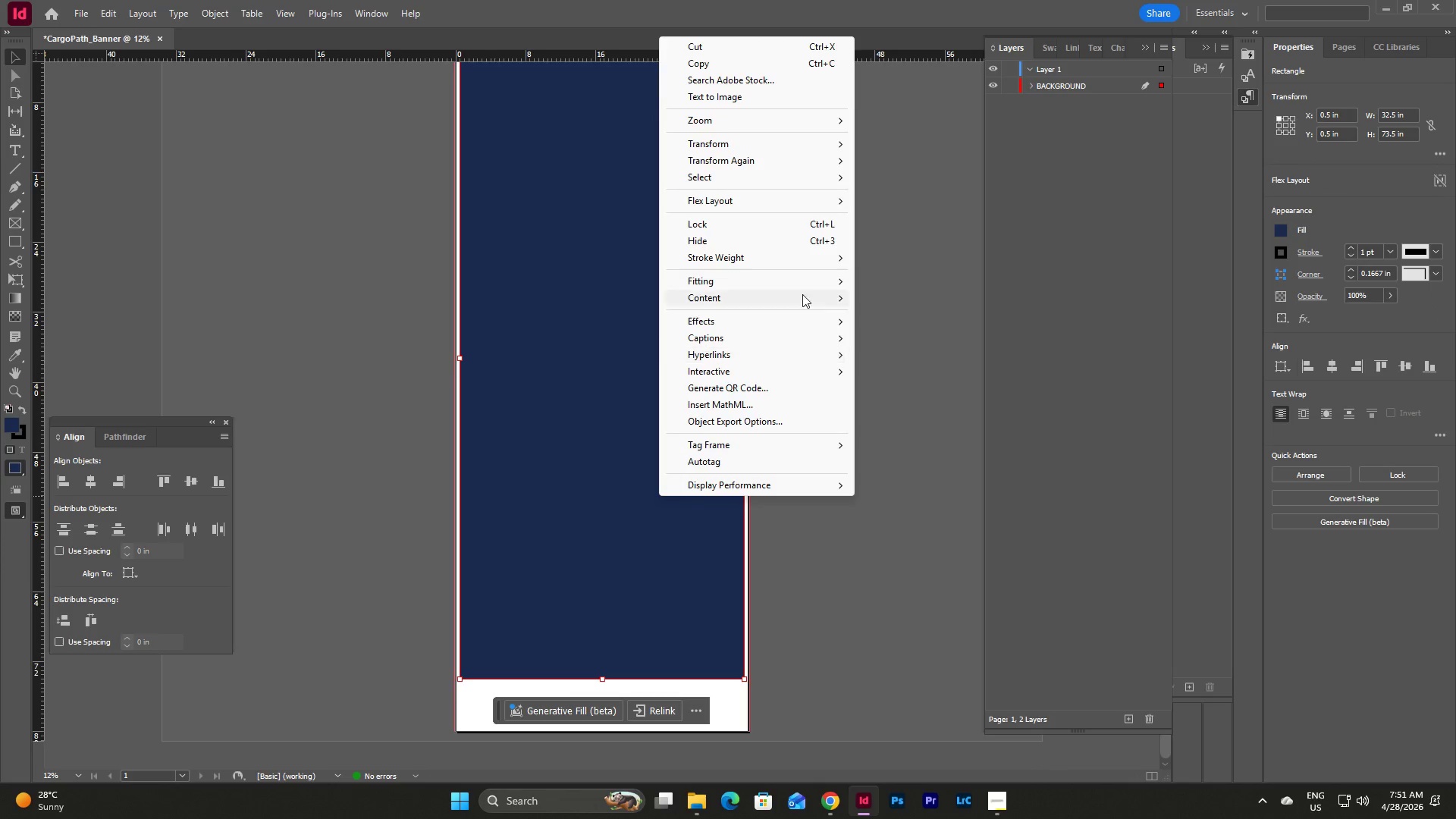 
left_click([805, 225])
 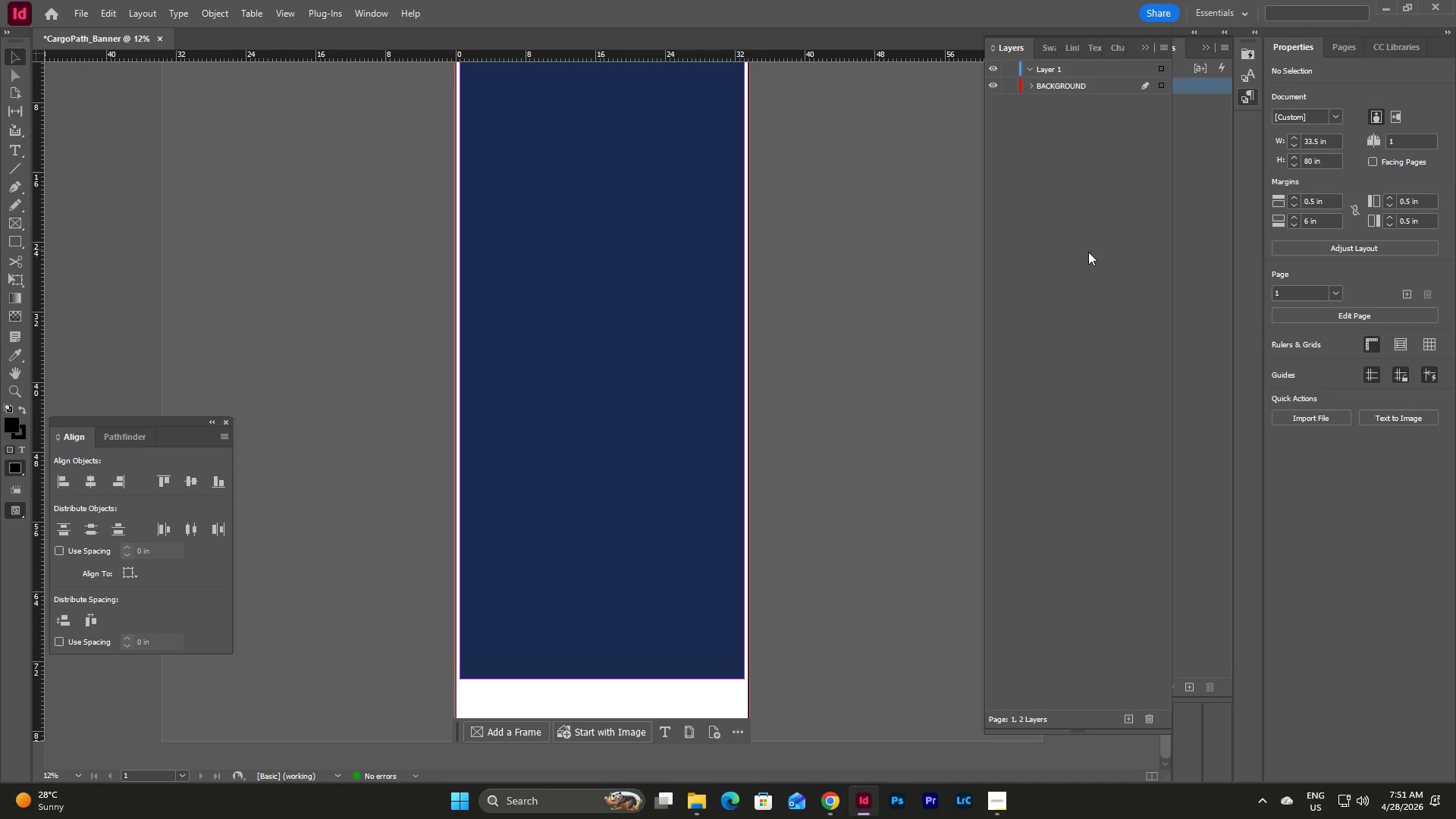 
left_click([1097, 250])
 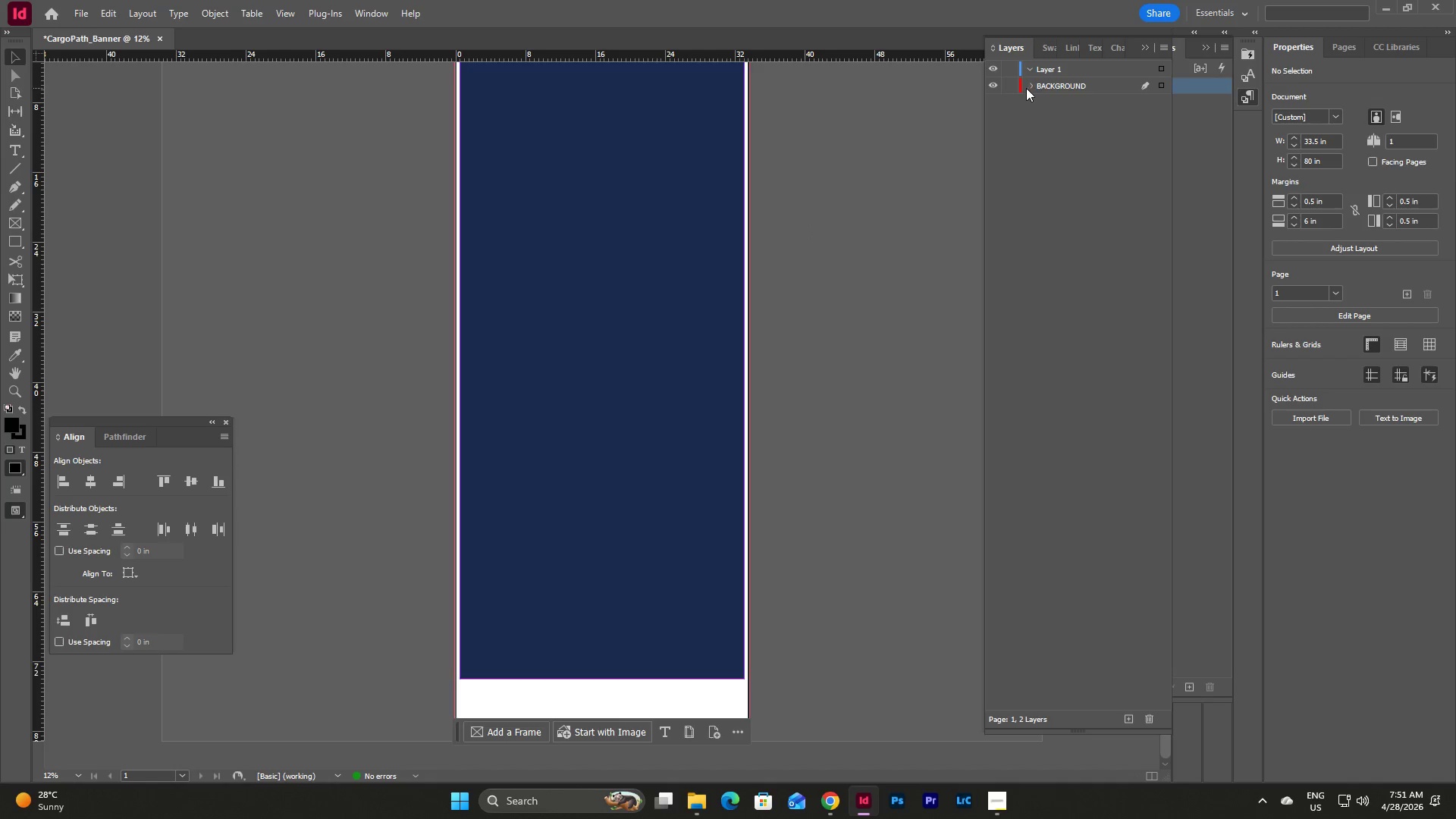 
left_click([1029, 83])
 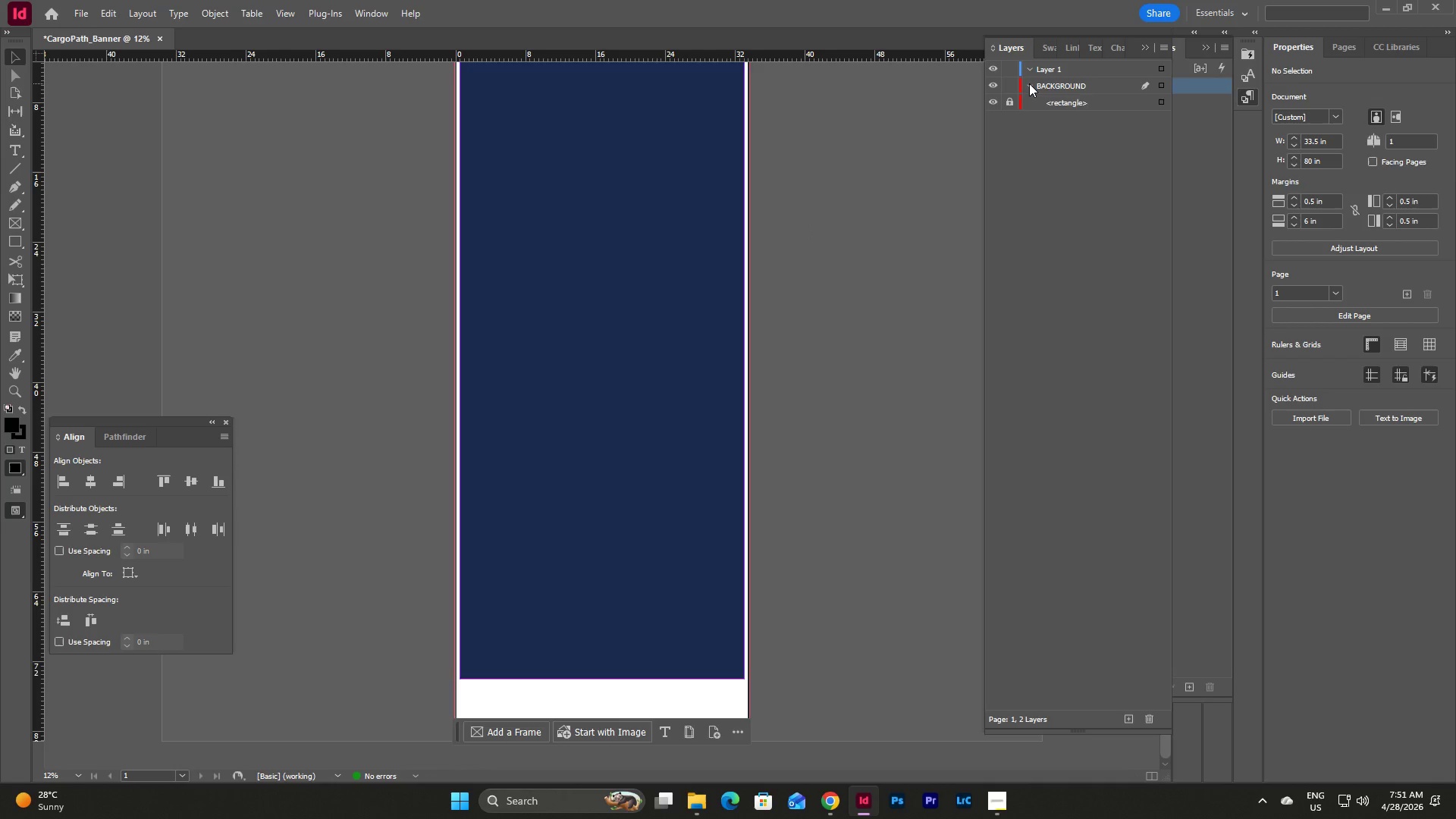 
left_click([1029, 83])
 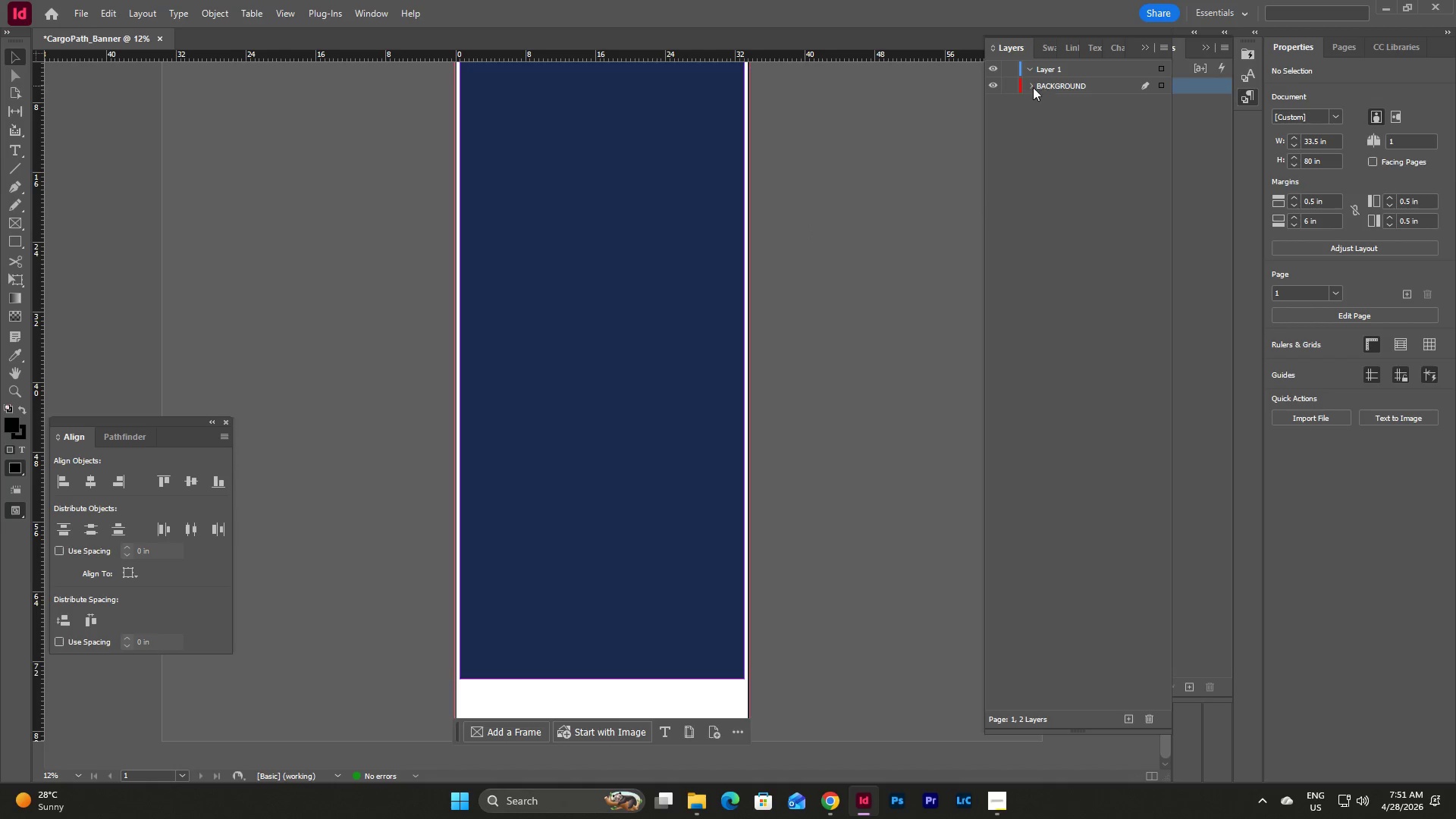 
double_click([1012, 87])
 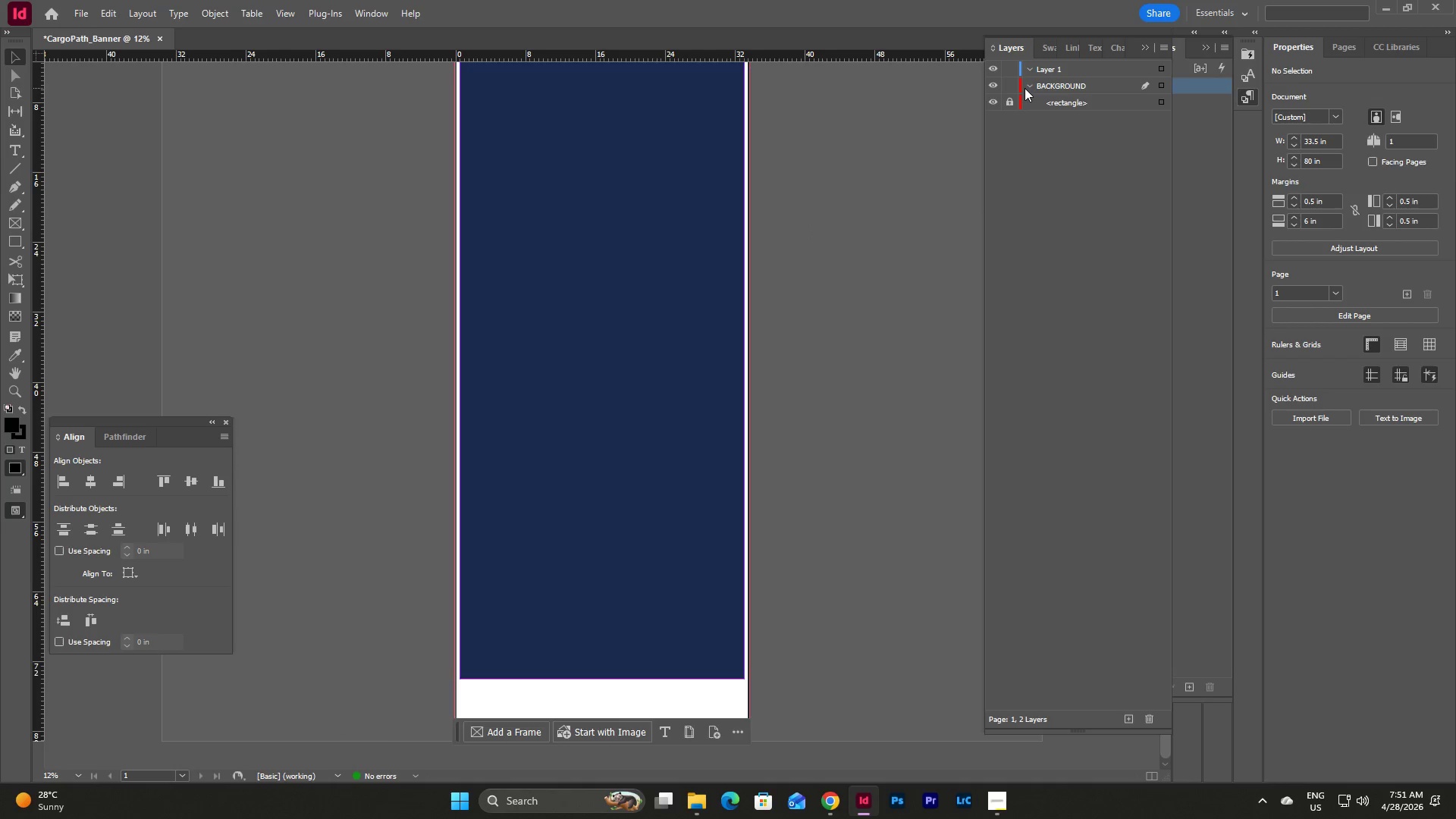 
double_click([1025, 88])
 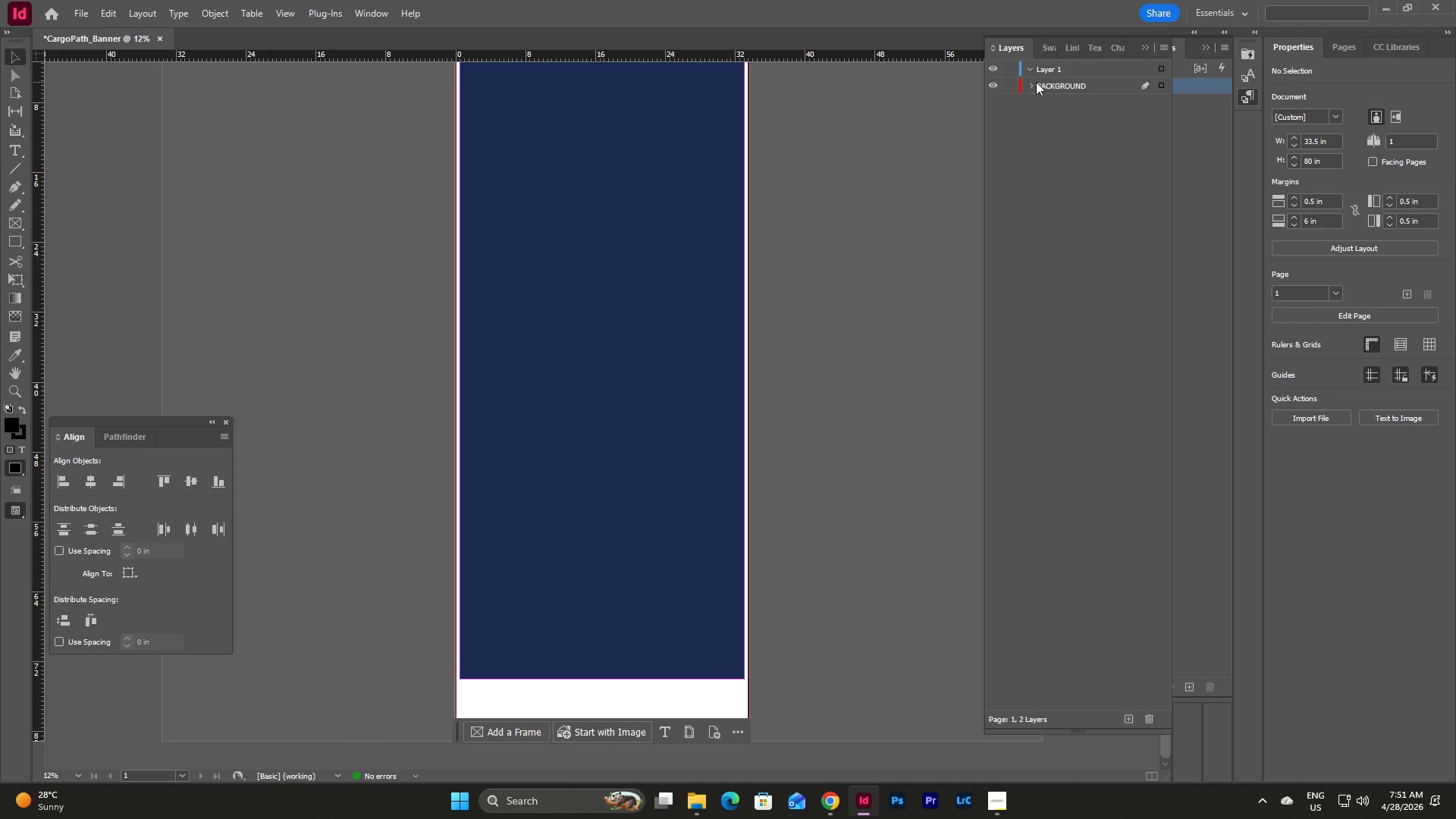 
double_click([1036, 82])
 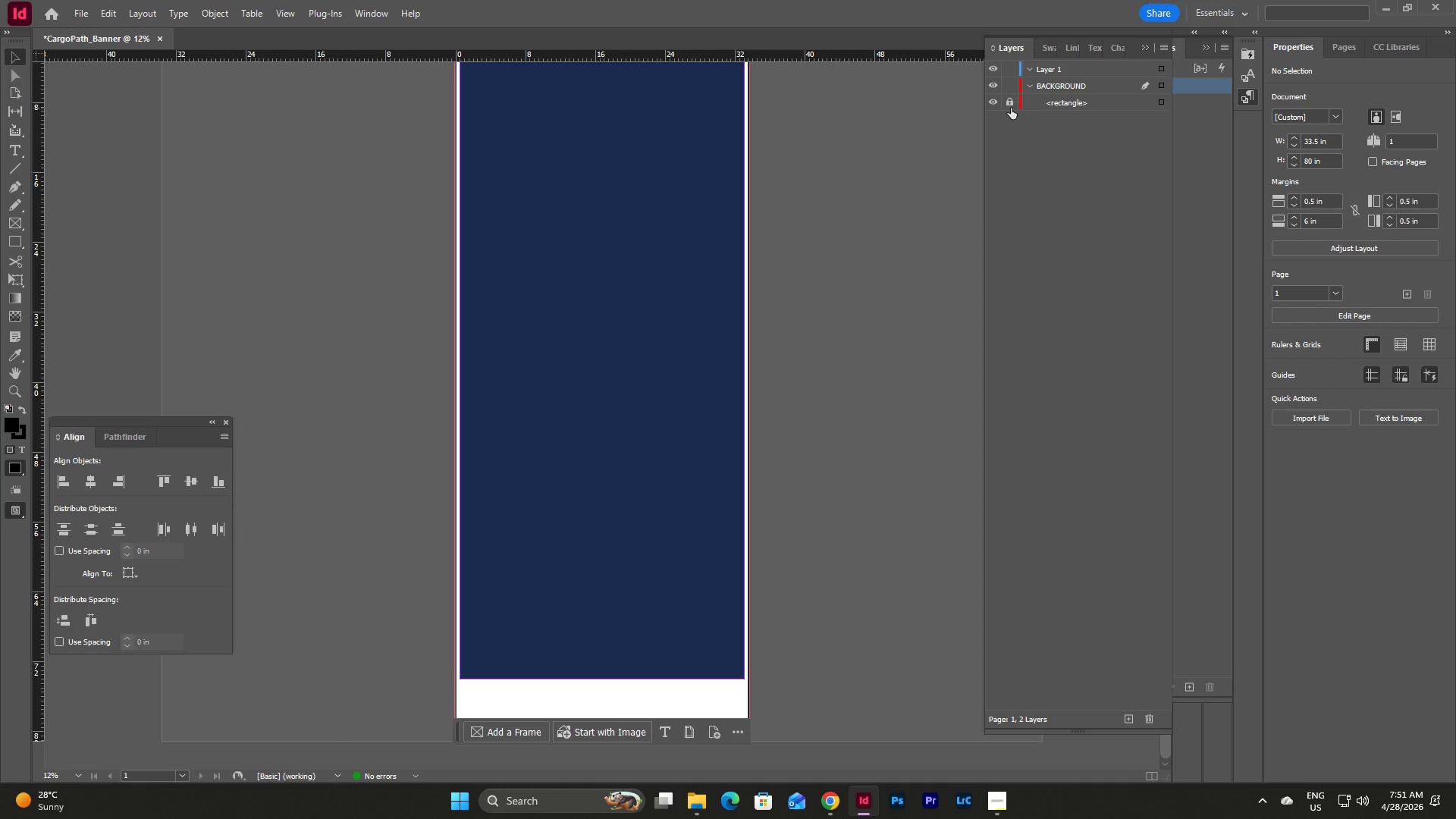 
triple_click([1011, 108])
 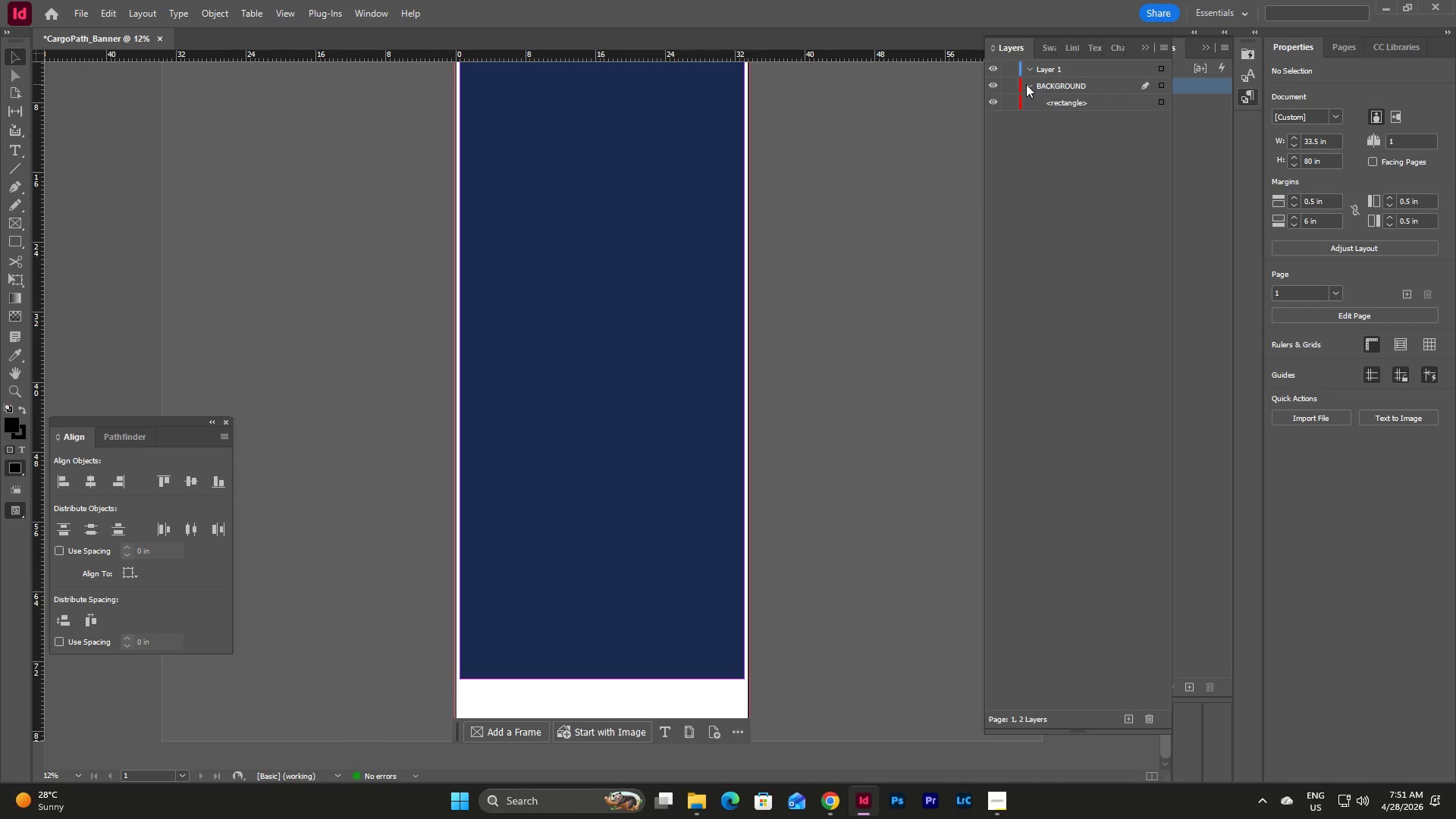 
left_click([1029, 82])
 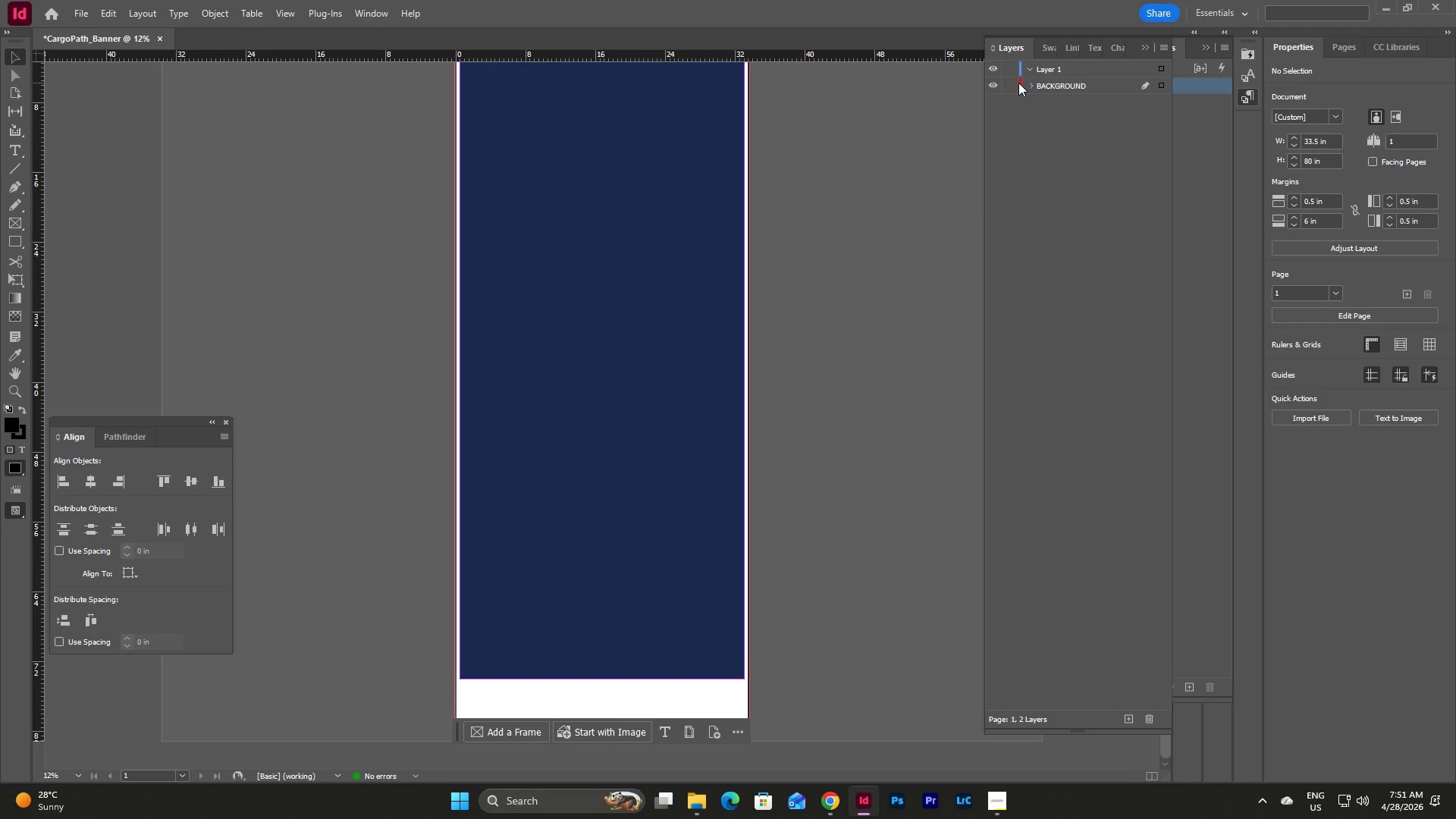 
left_click([1016, 83])
 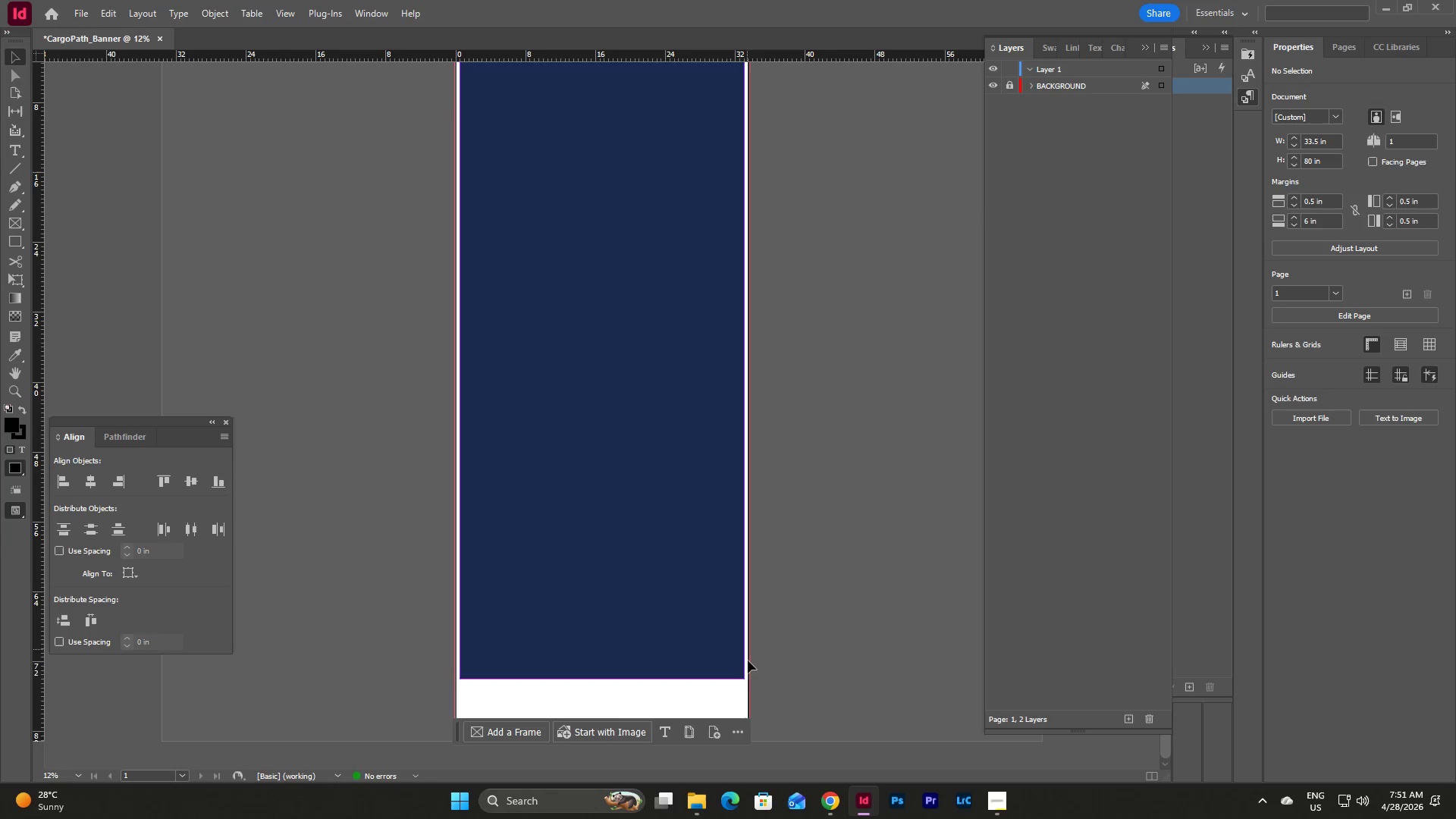 
left_click([744, 692])
 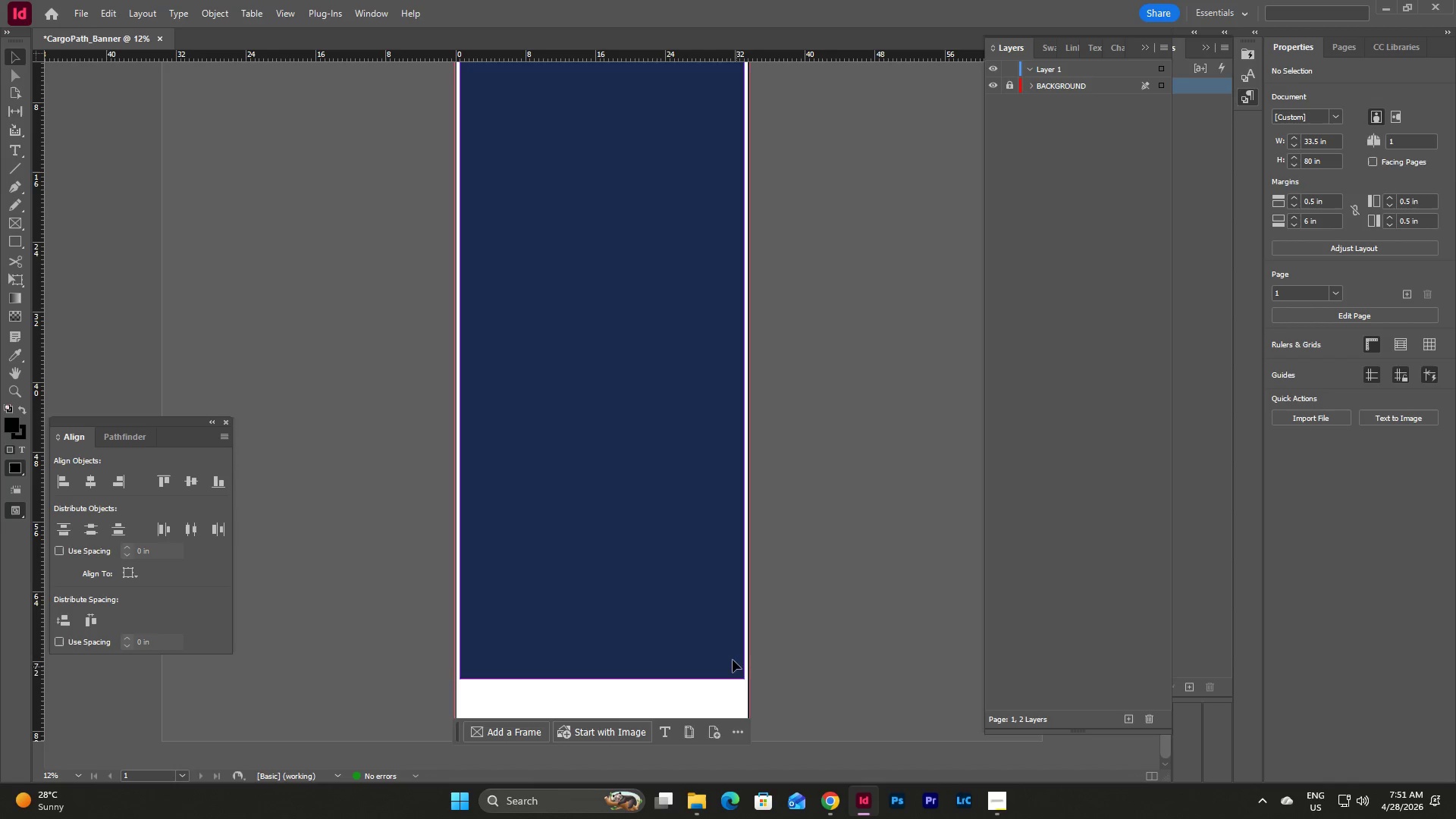 
left_click_drag(start_coordinate=[732, 658], to_coordinate=[463, 428])
 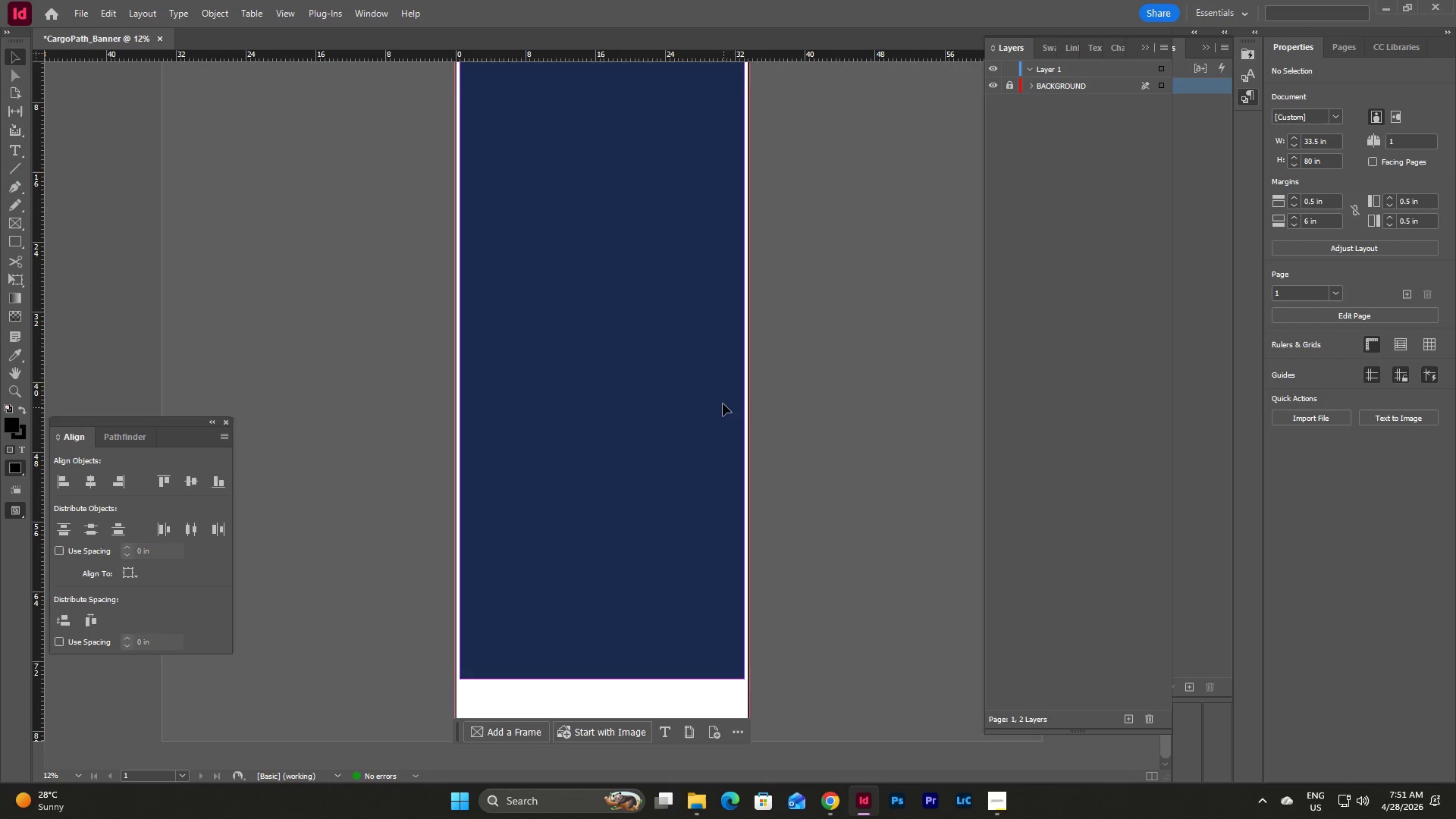 
scroll: coordinate [723, 403], scroll_direction: up, amount: 8.0
 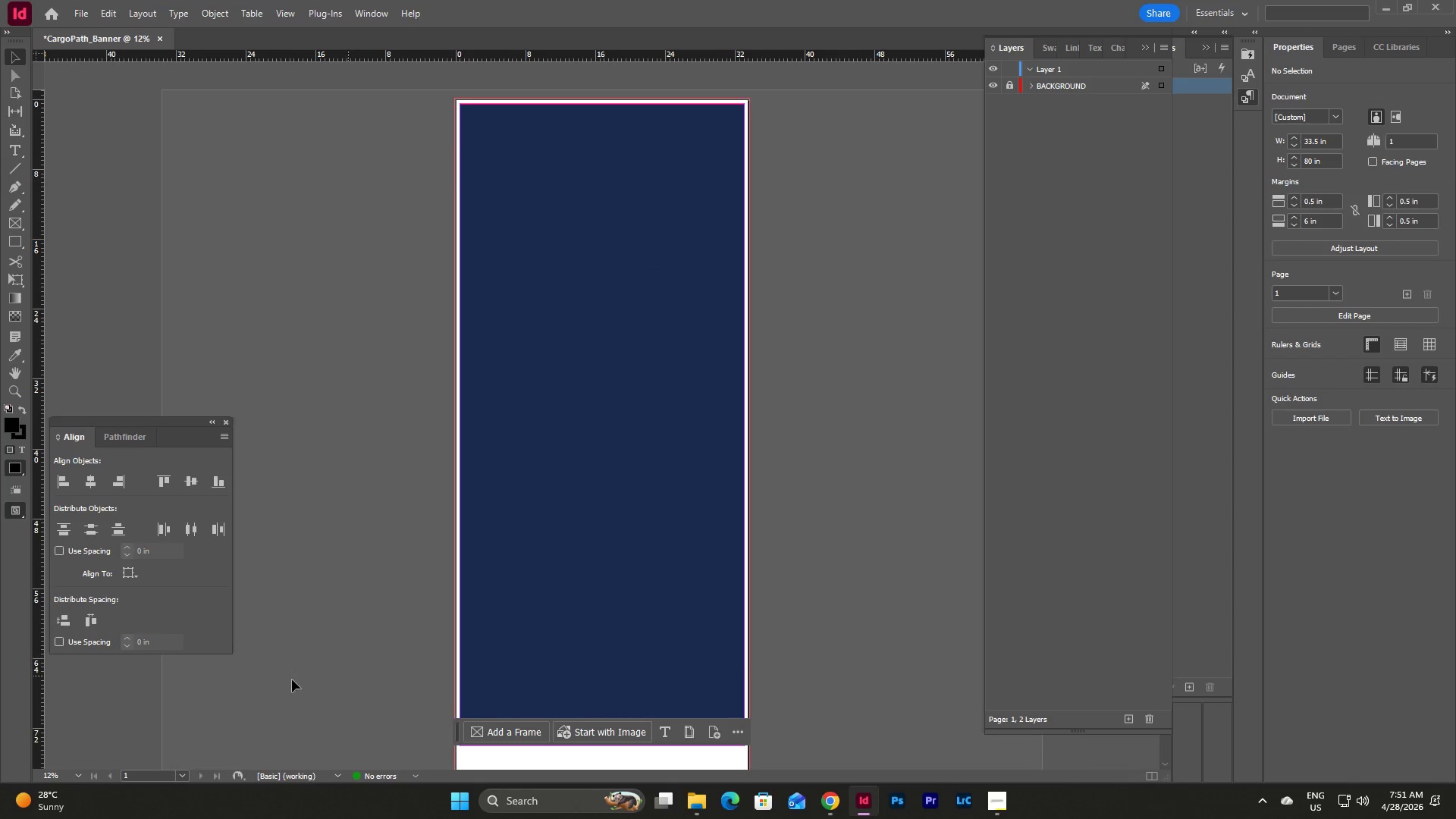 
left_click([76, 780])
 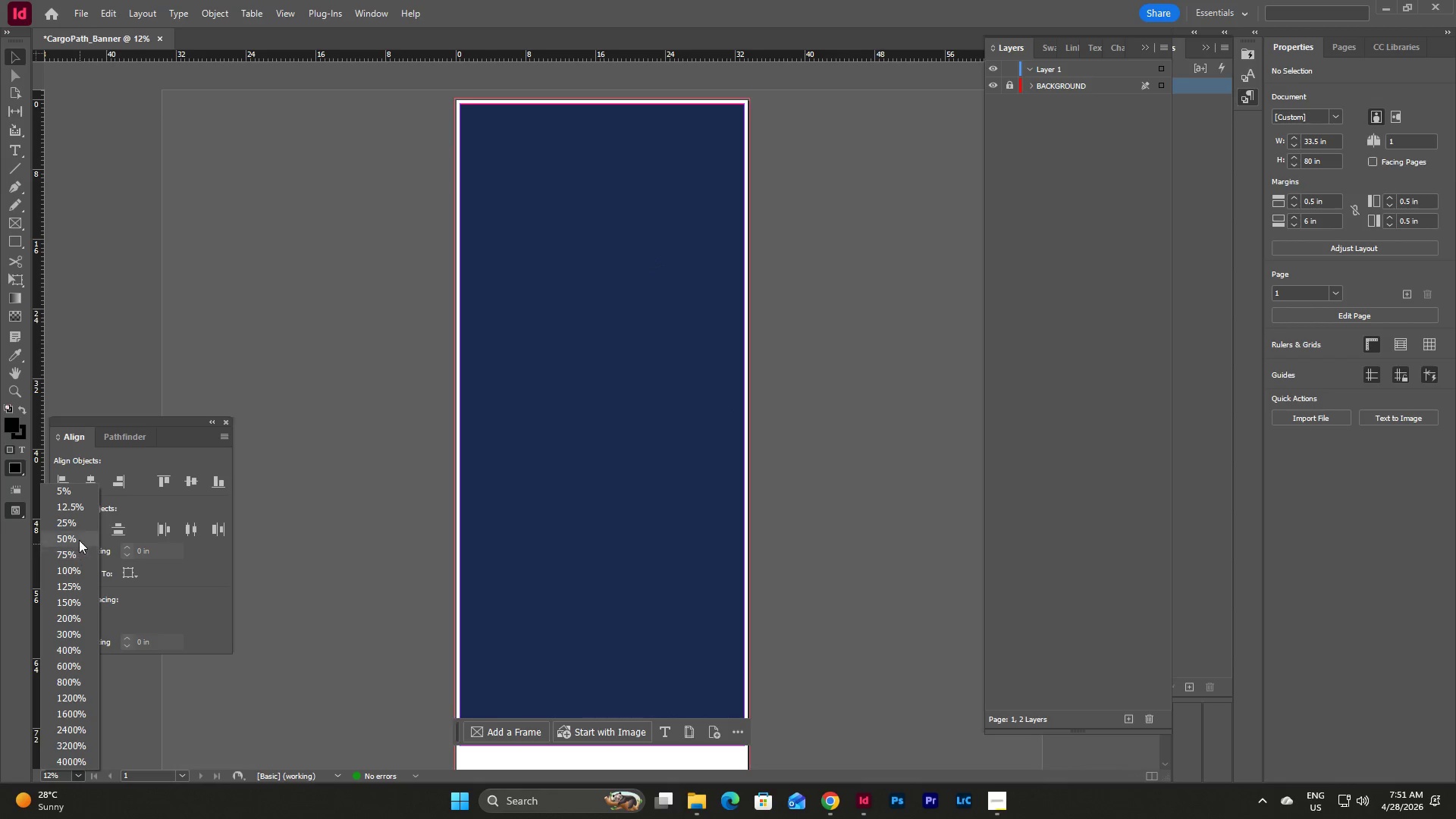 
left_click([77, 527])
 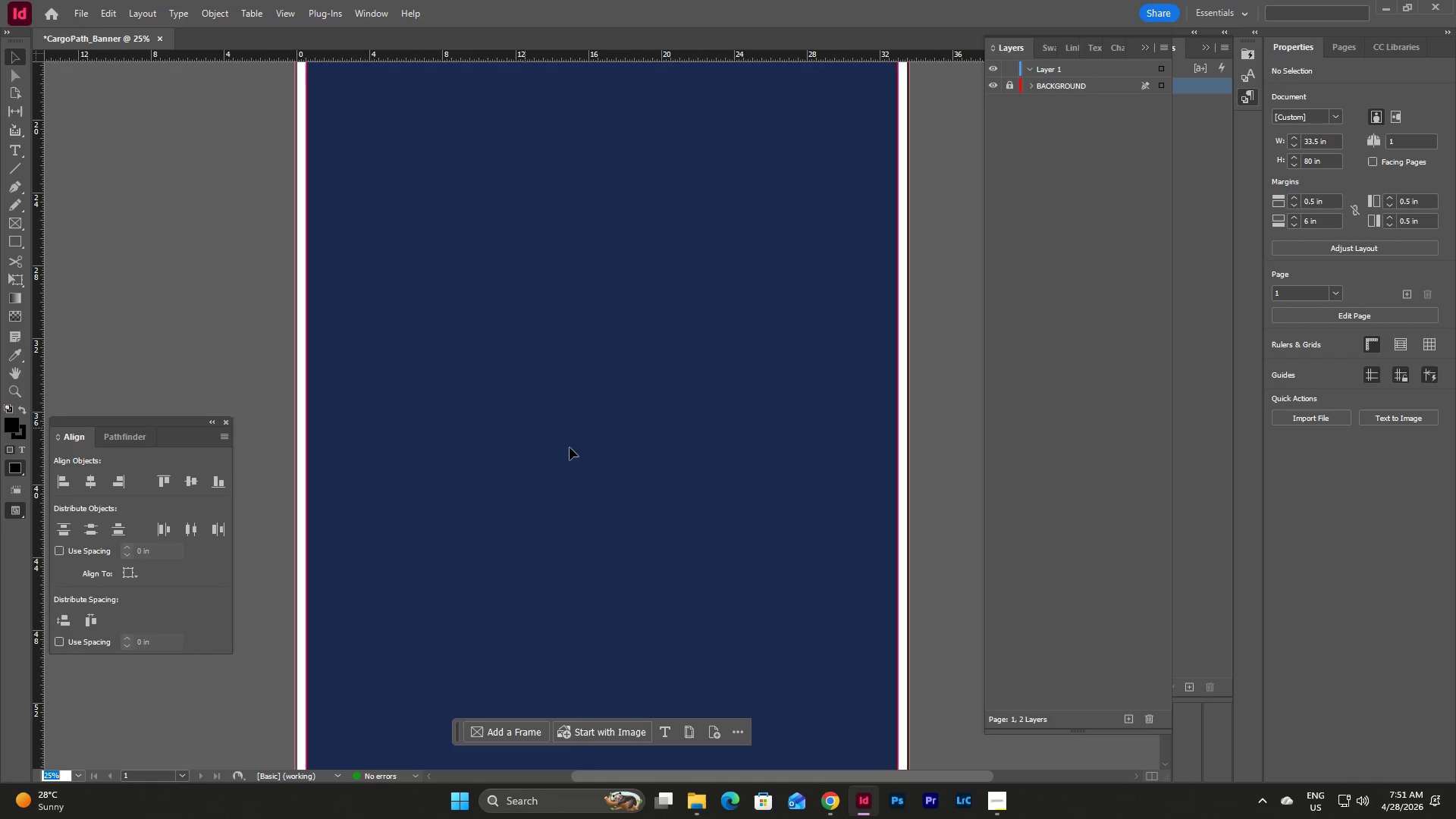 
scroll: coordinate [613, 472], scroll_direction: up, amount: 11.0
 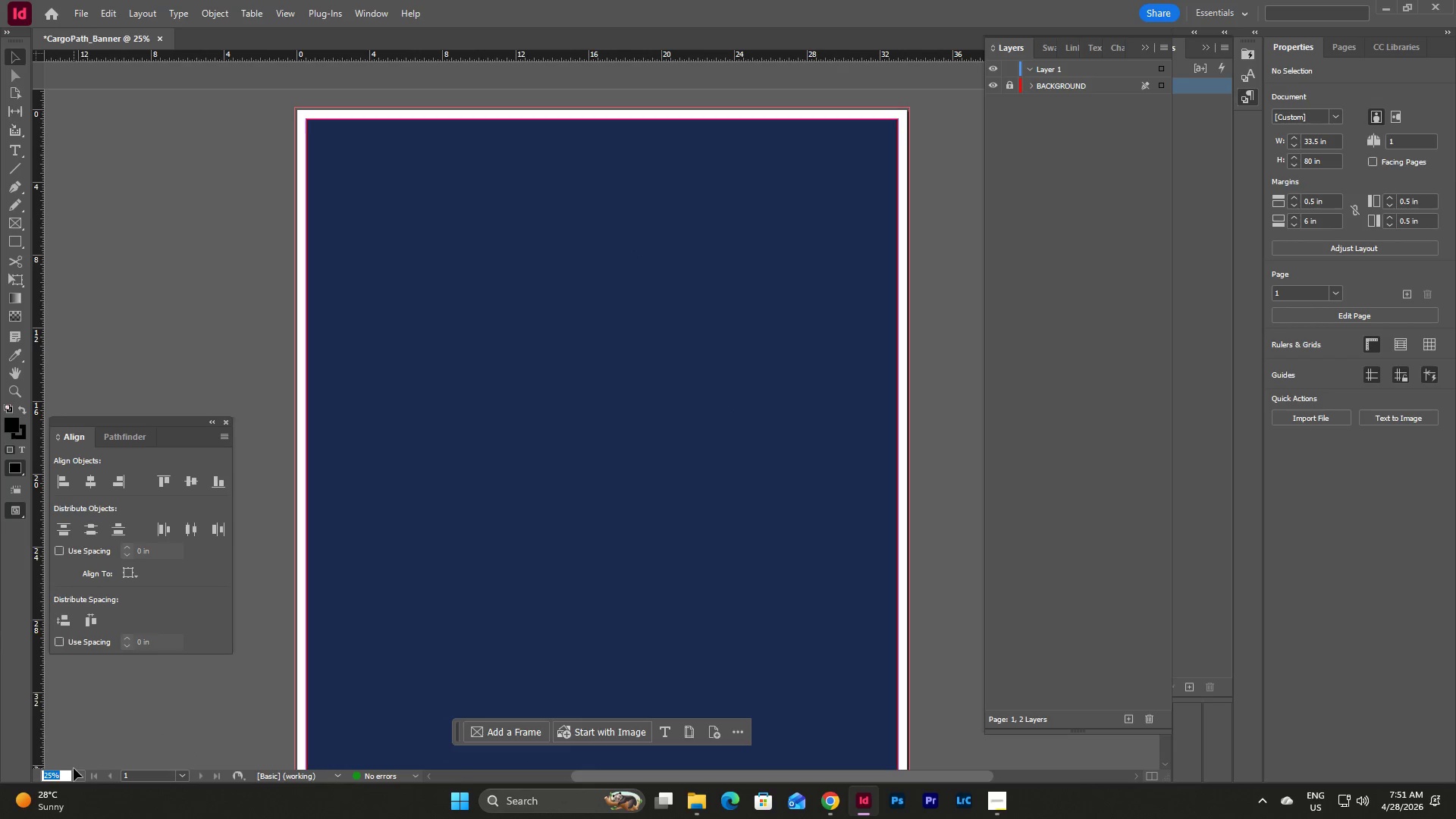 
double_click([75, 778])
 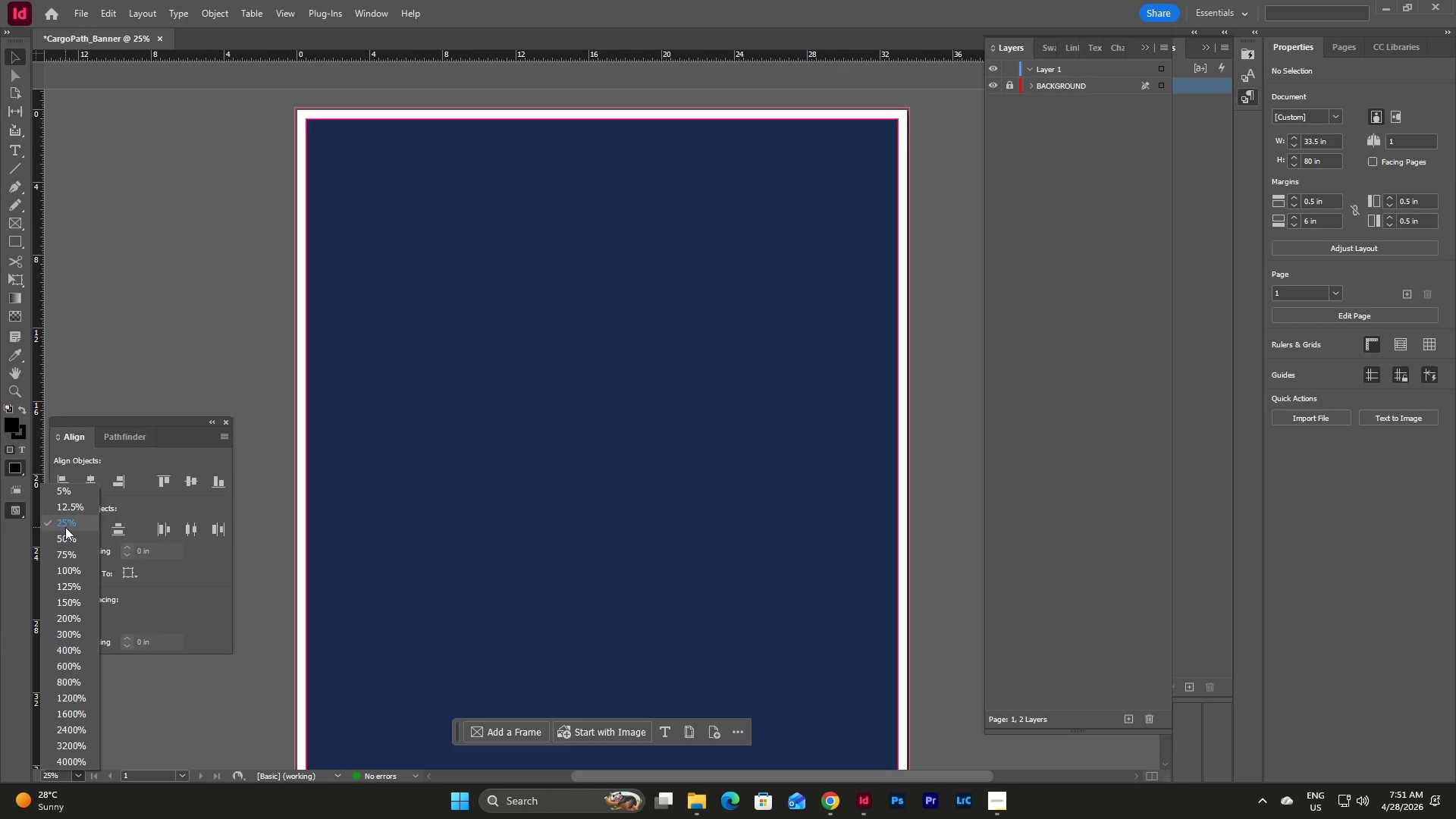 
left_click([66, 536])
 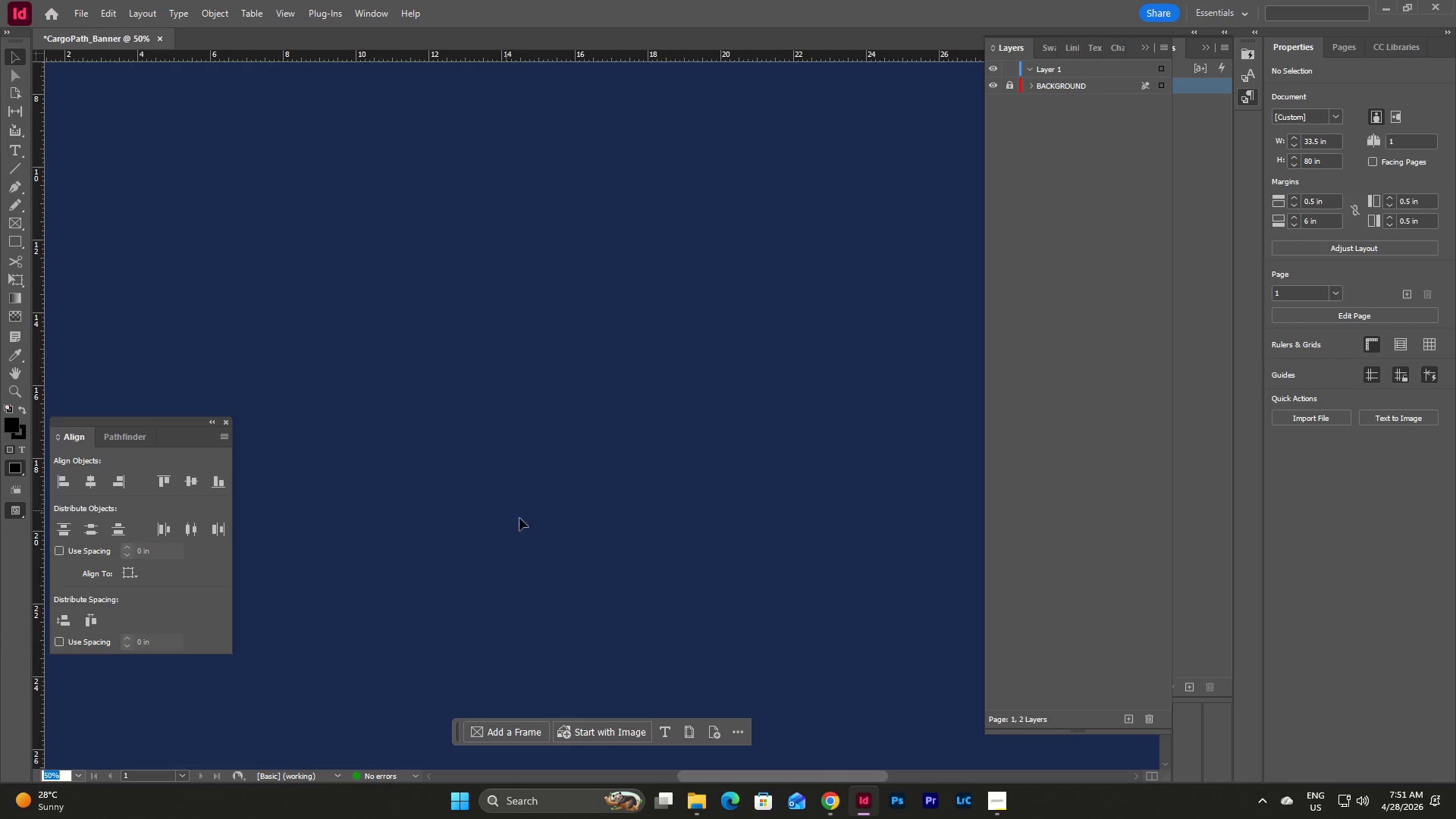 
scroll: coordinate [601, 577], scroll_direction: up, amount: 9.0
 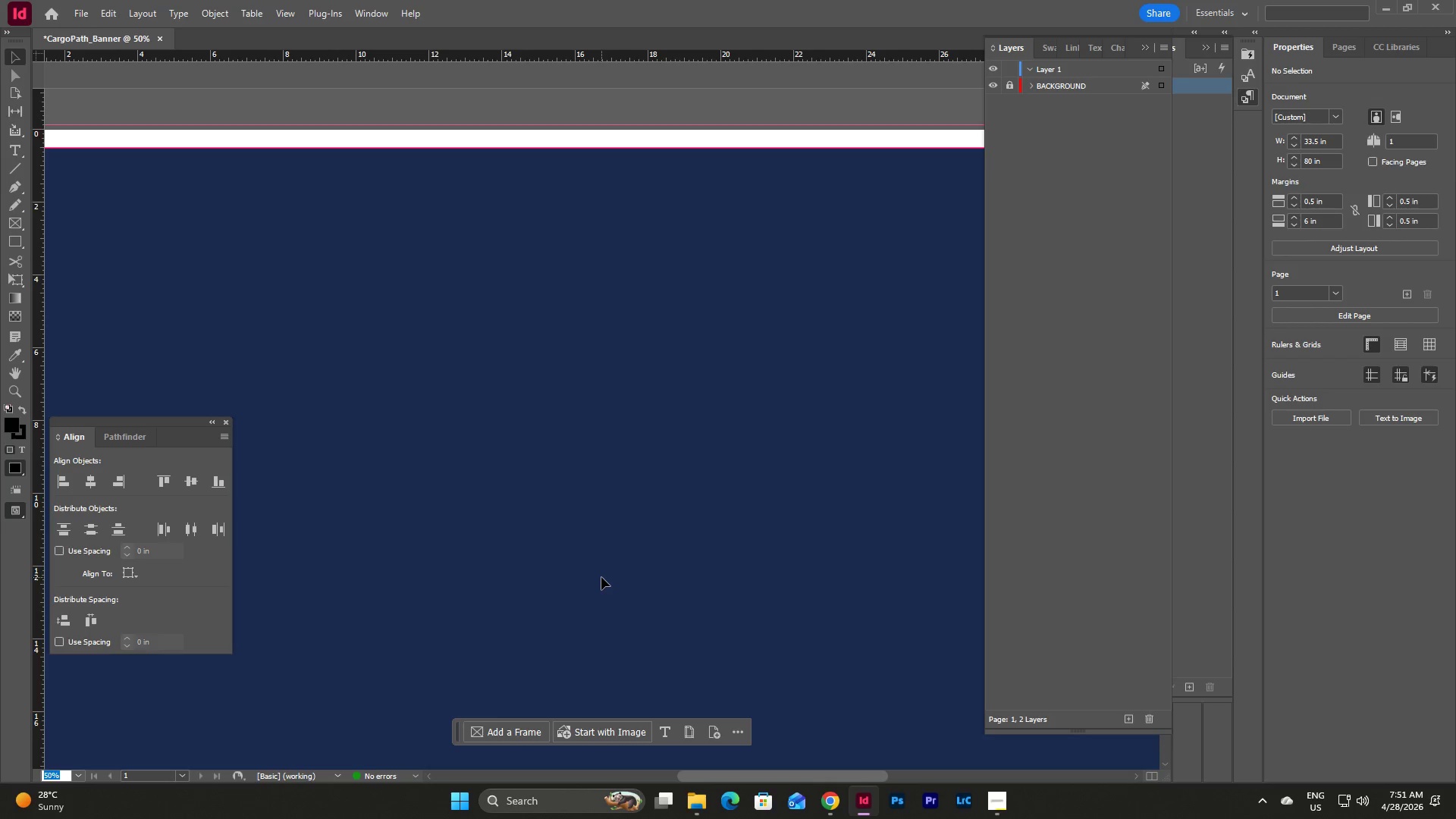 
scroll: coordinate [618, 580], scroll_direction: none, amount: 0.0
 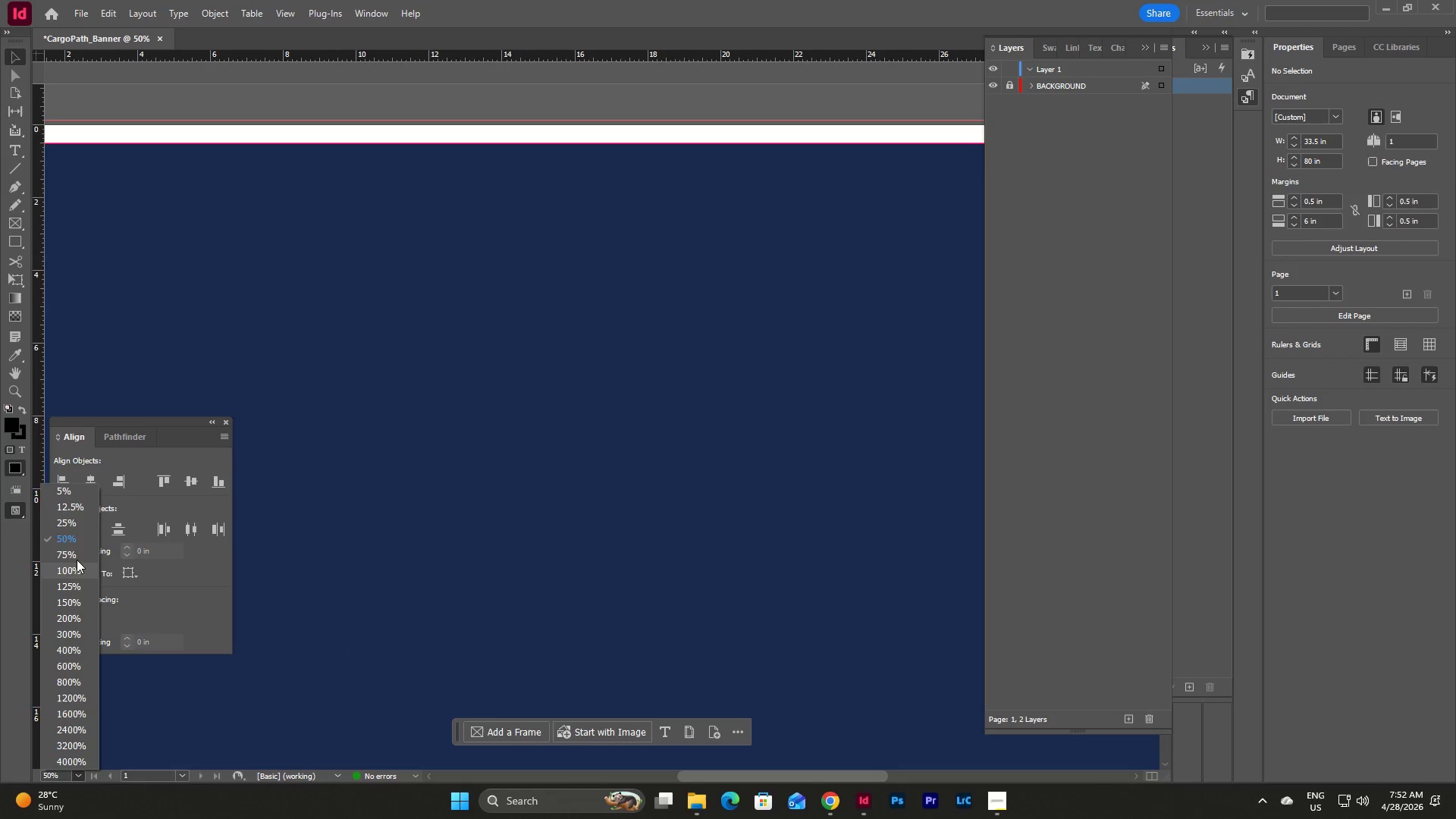 
left_click([74, 522])
 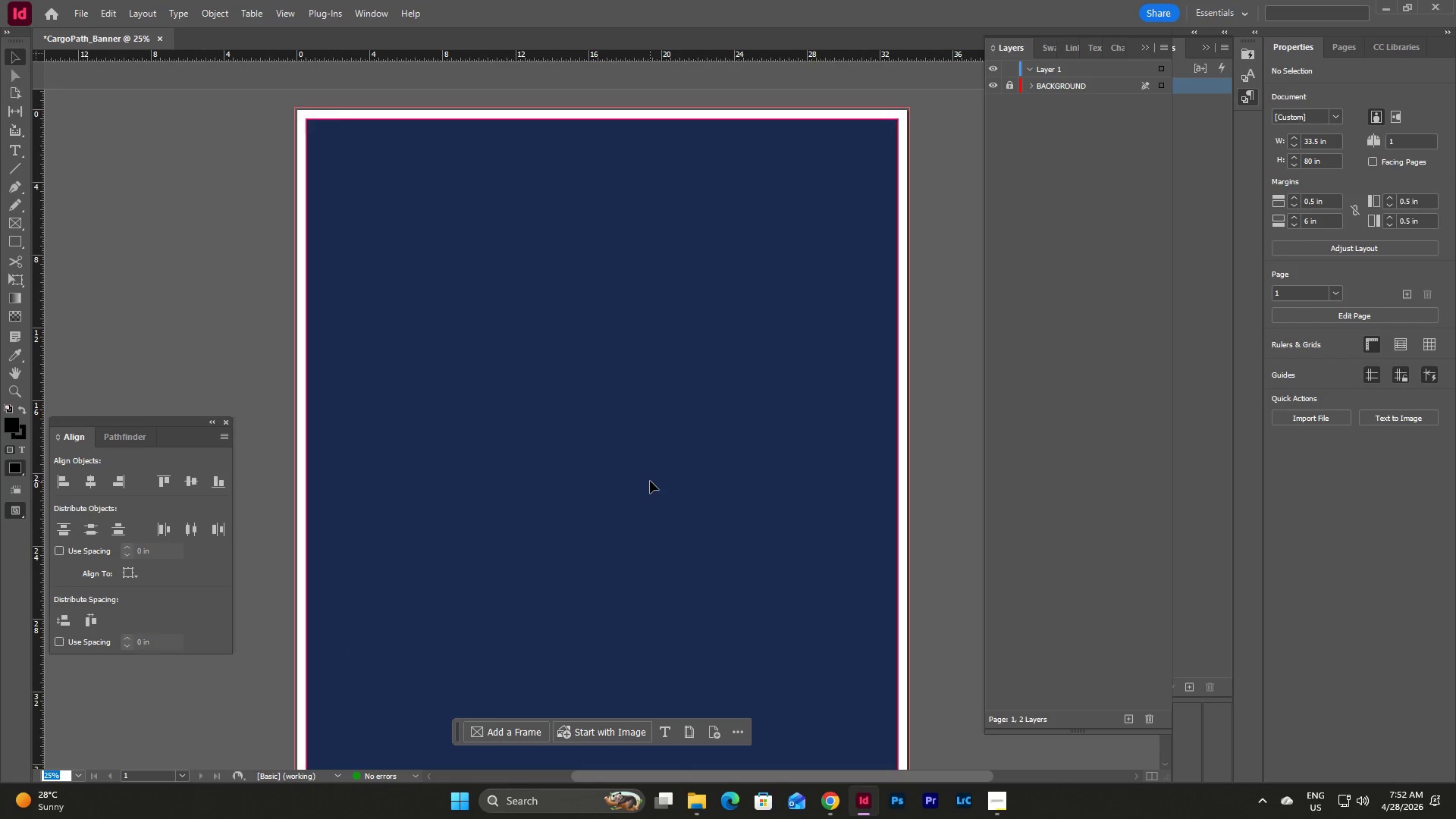 
scroll: coordinate [652, 477], scroll_direction: up, amount: 6.0
 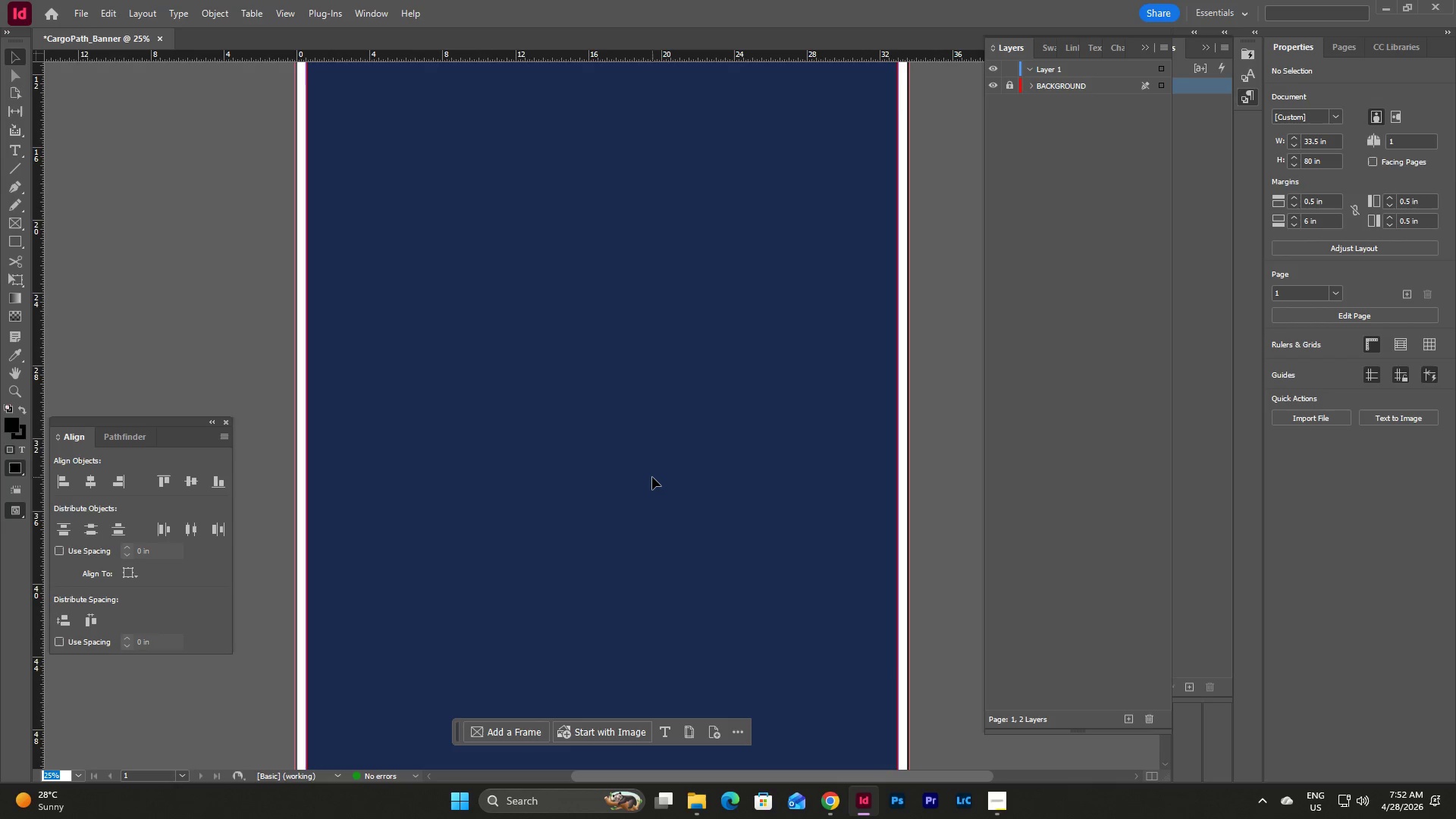 
left_click([11, 147])
 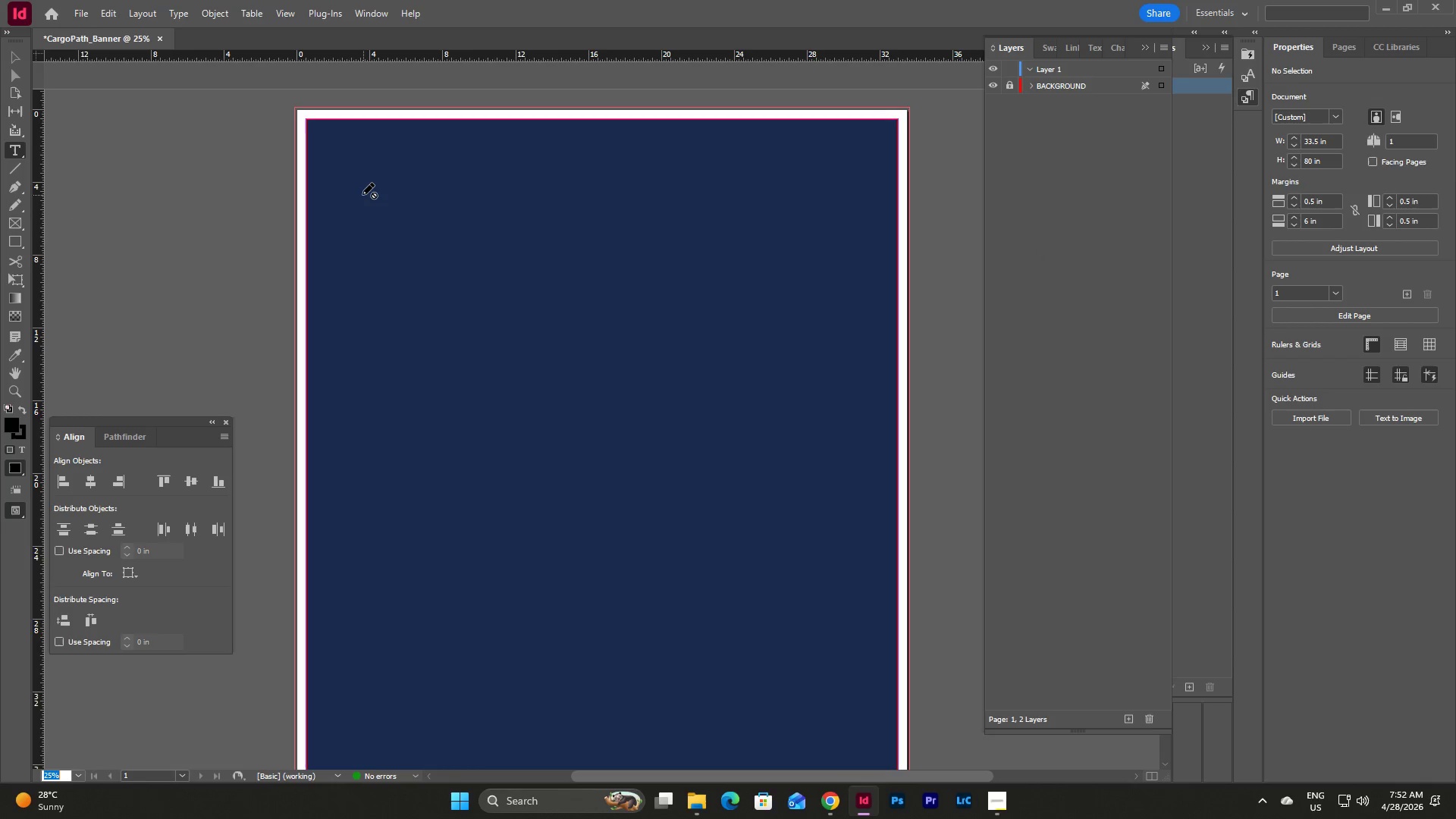 
left_click_drag(start_coordinate=[362, 194], to_coordinate=[680, 331])
 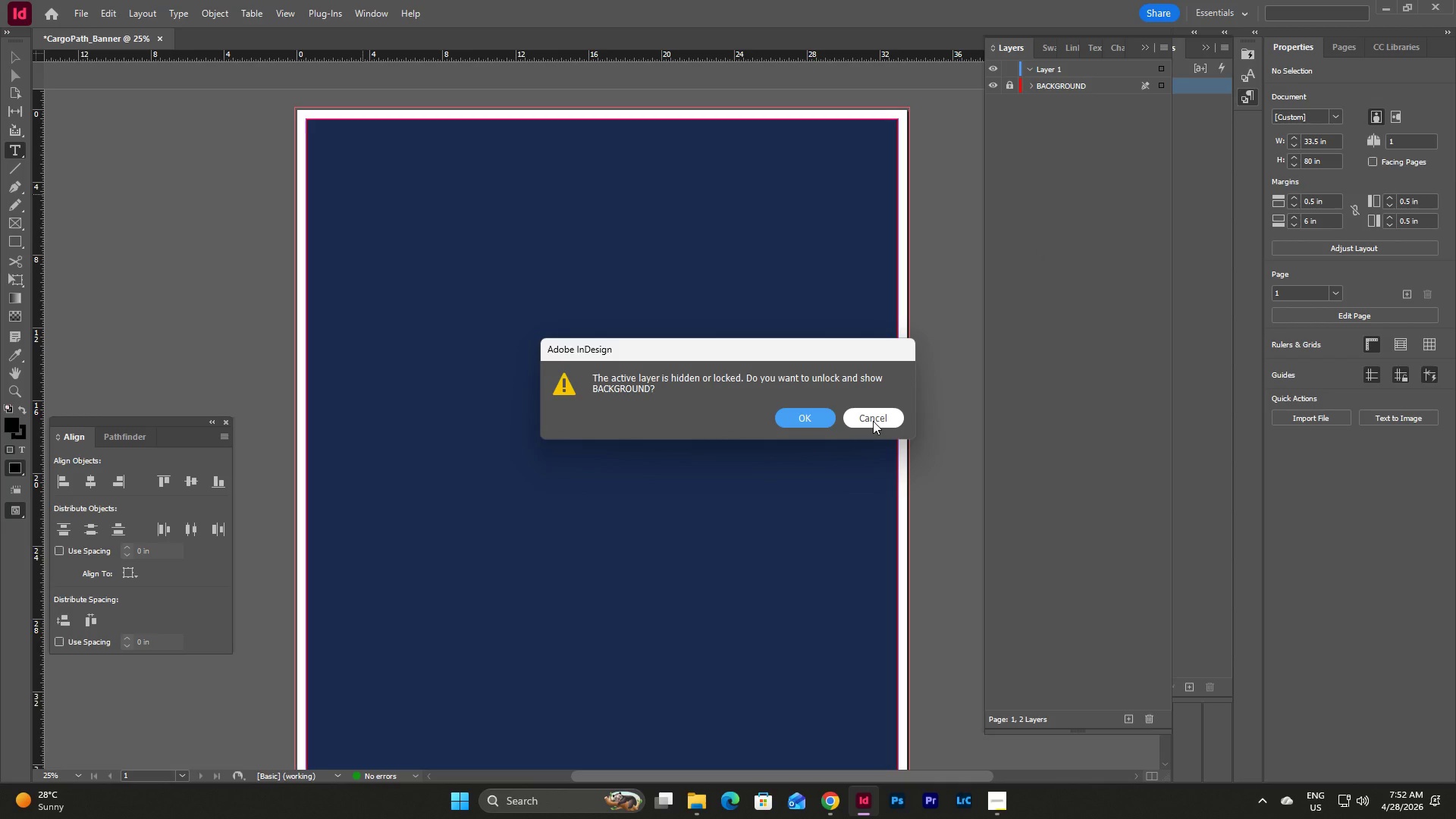 
left_click([873, 421])
 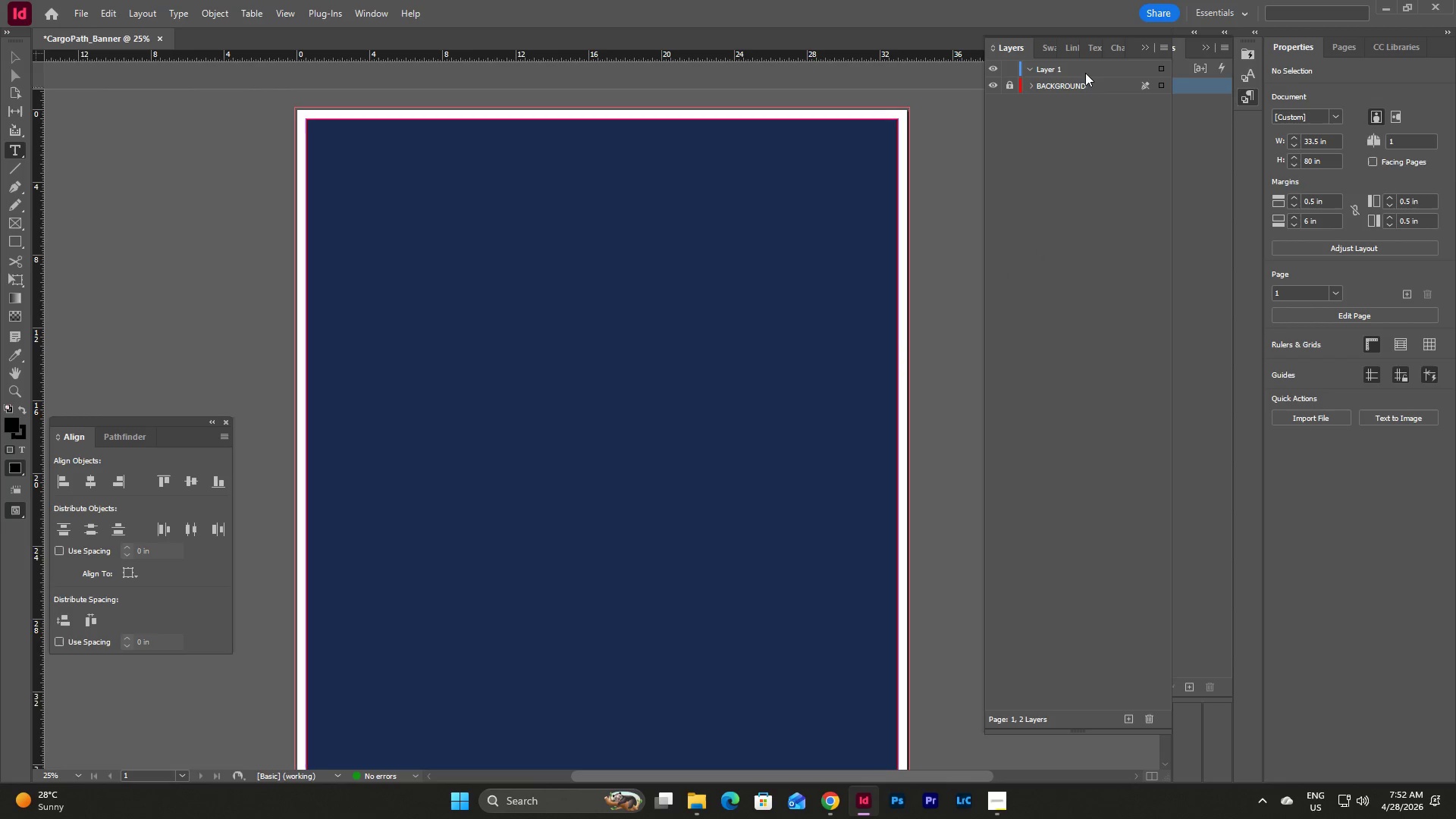 
left_click([1089, 64])
 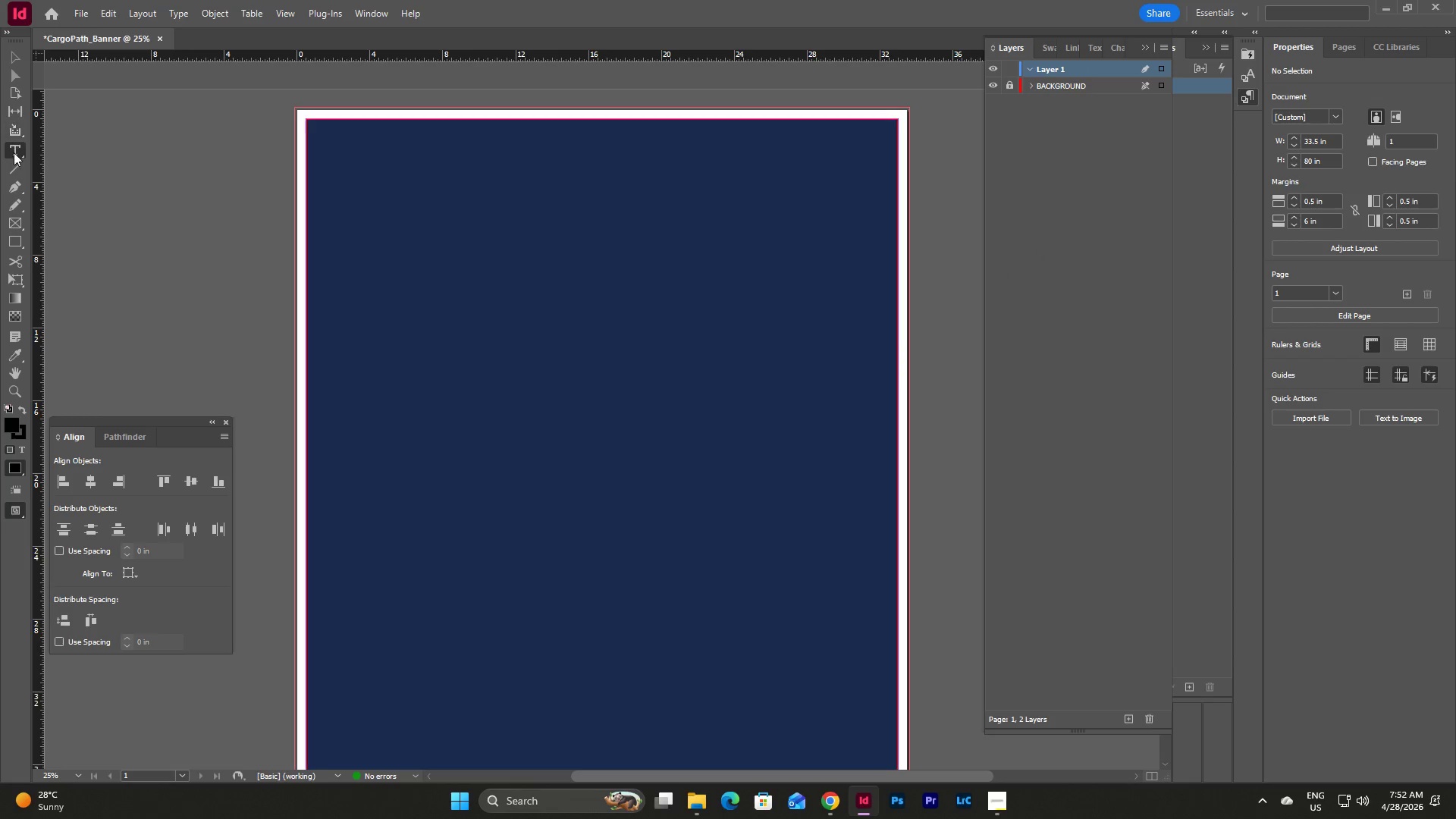 
left_click_drag(start_coordinate=[403, 234], to_coordinate=[858, 382])
 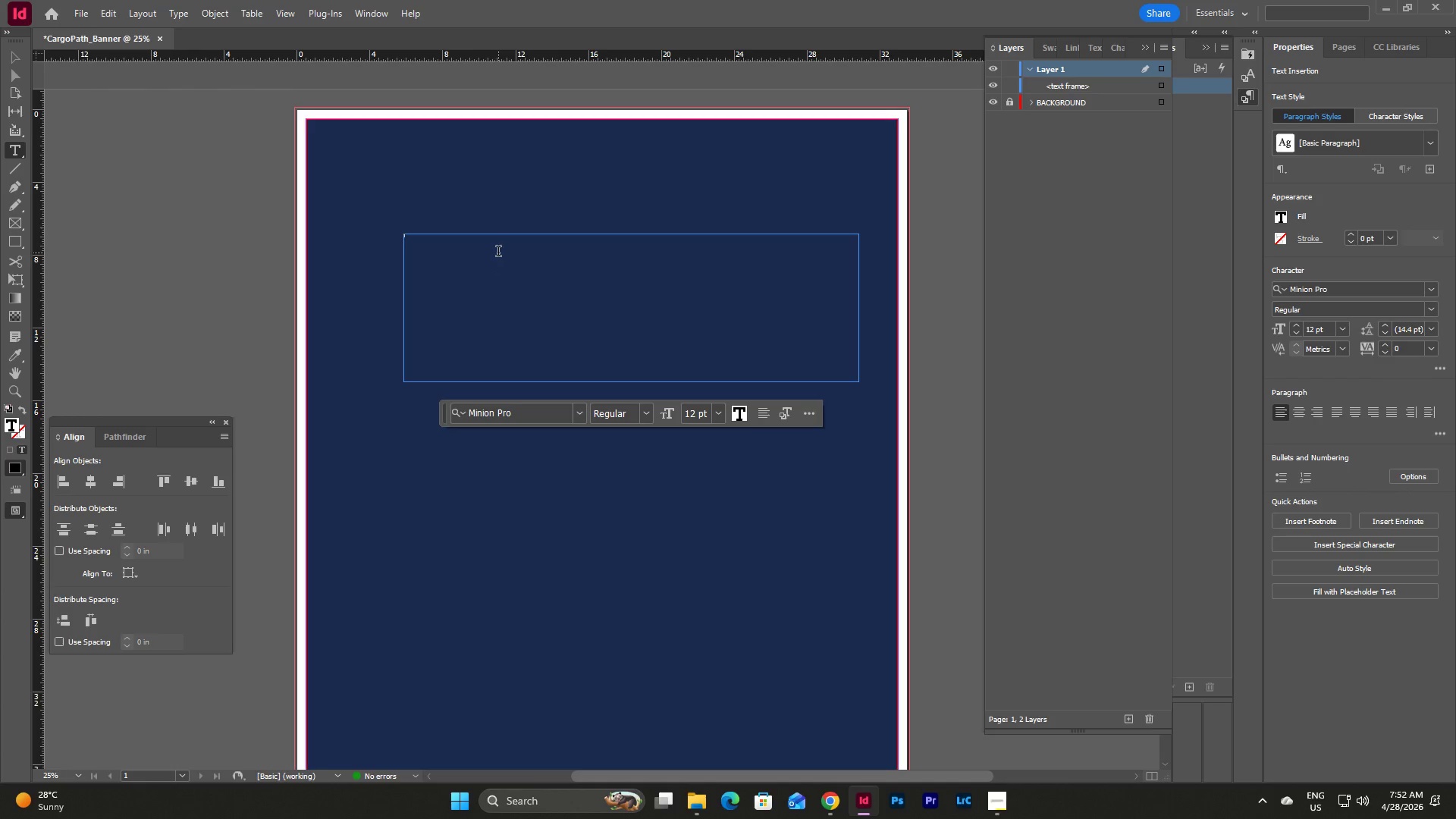 
left_click([720, 407])
 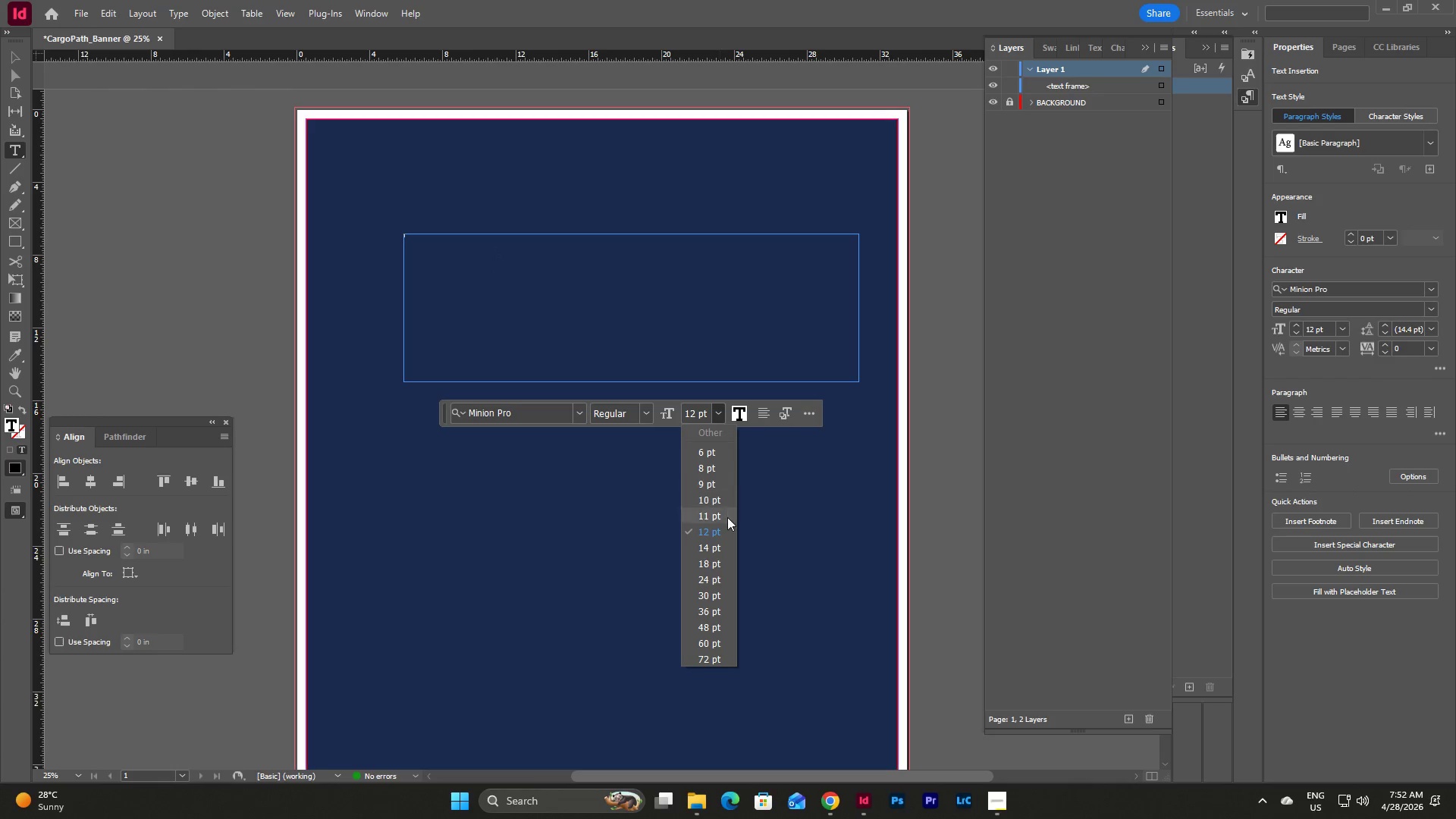 
scroll: coordinate [725, 518], scroll_direction: down, amount: 5.0
 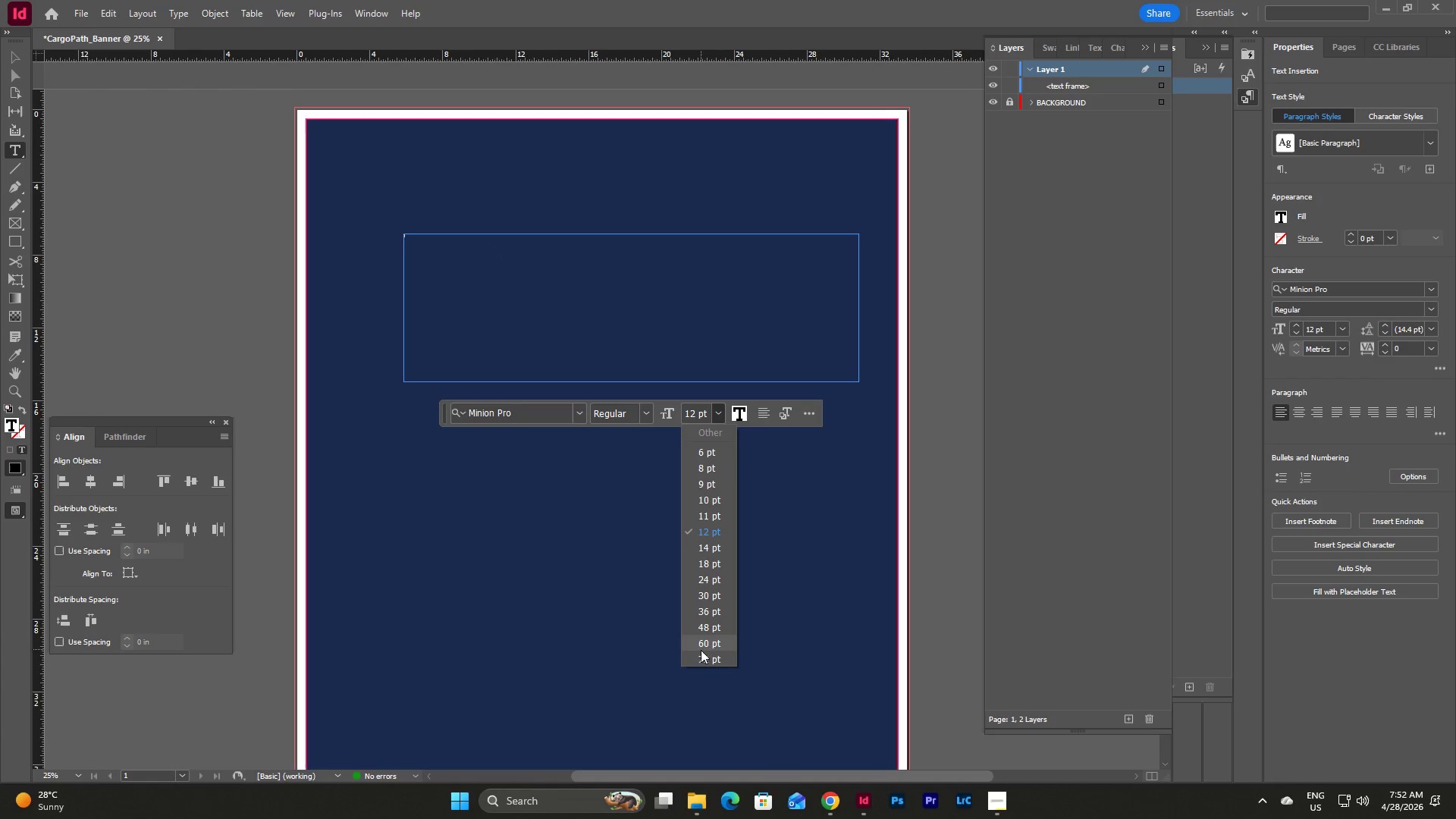 
left_click([704, 651])
 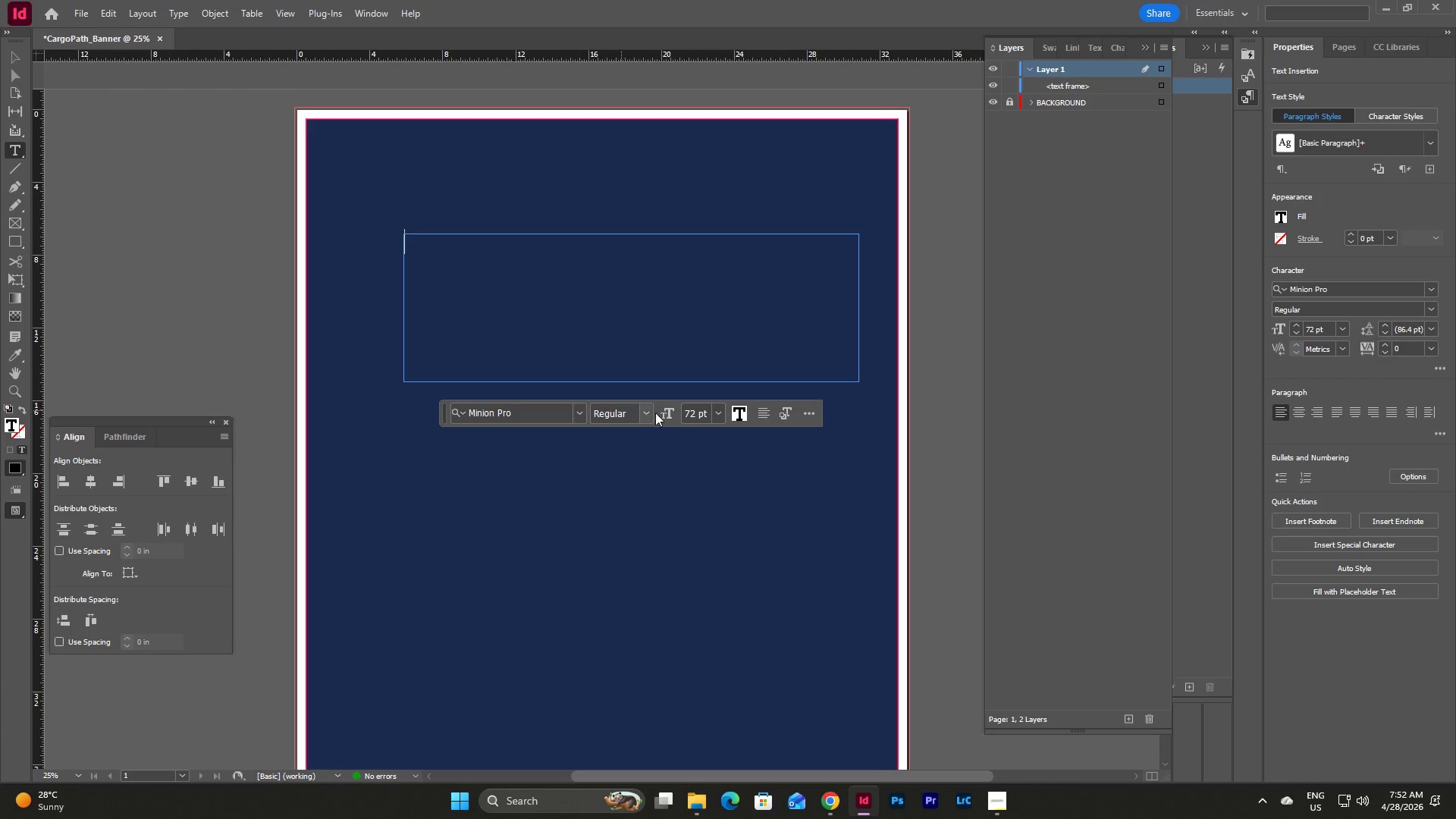 
double_click([687, 410])
 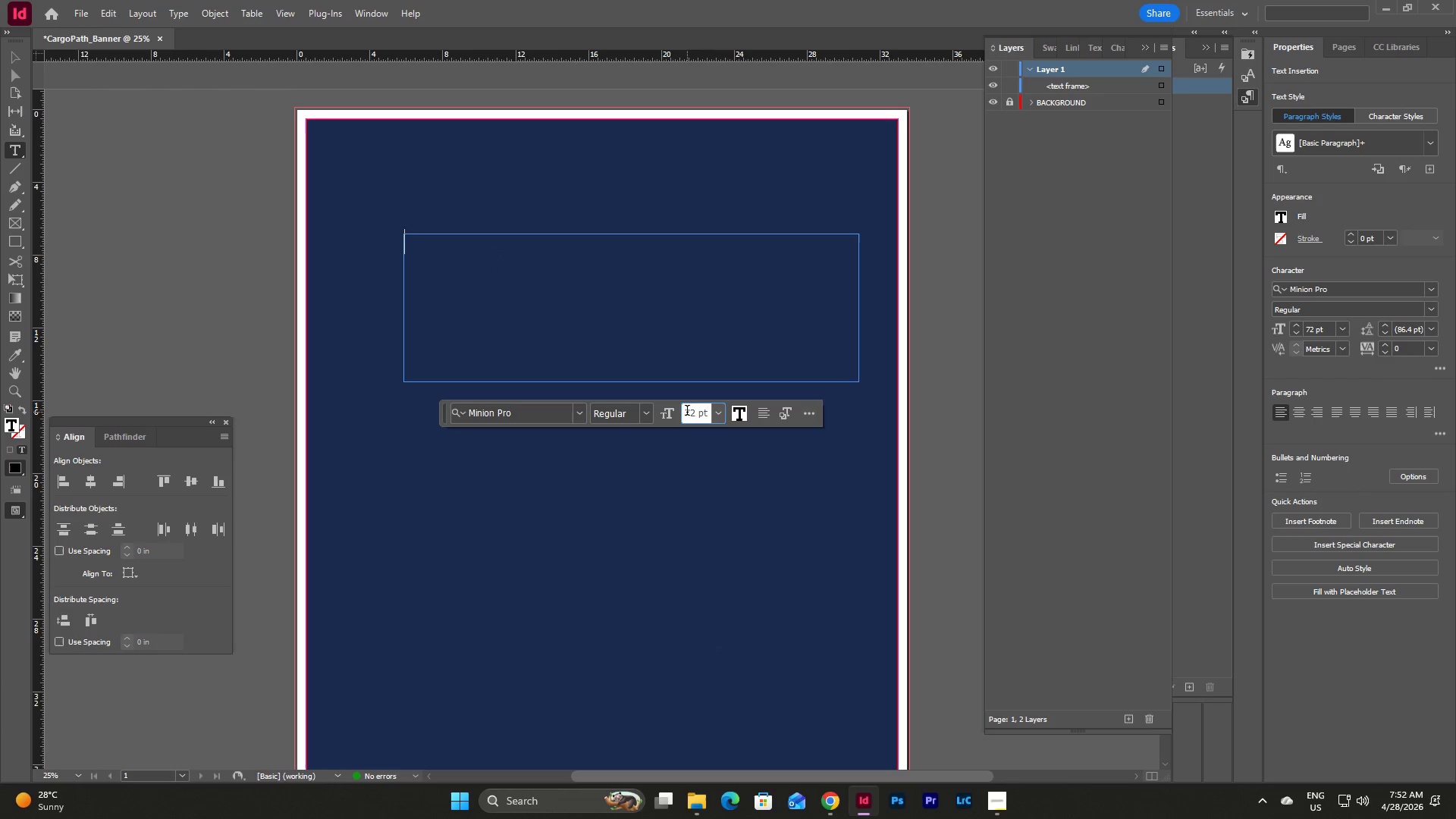 
left_click_drag(start_coordinate=[686, 412], to_coordinate=[733, 413])
 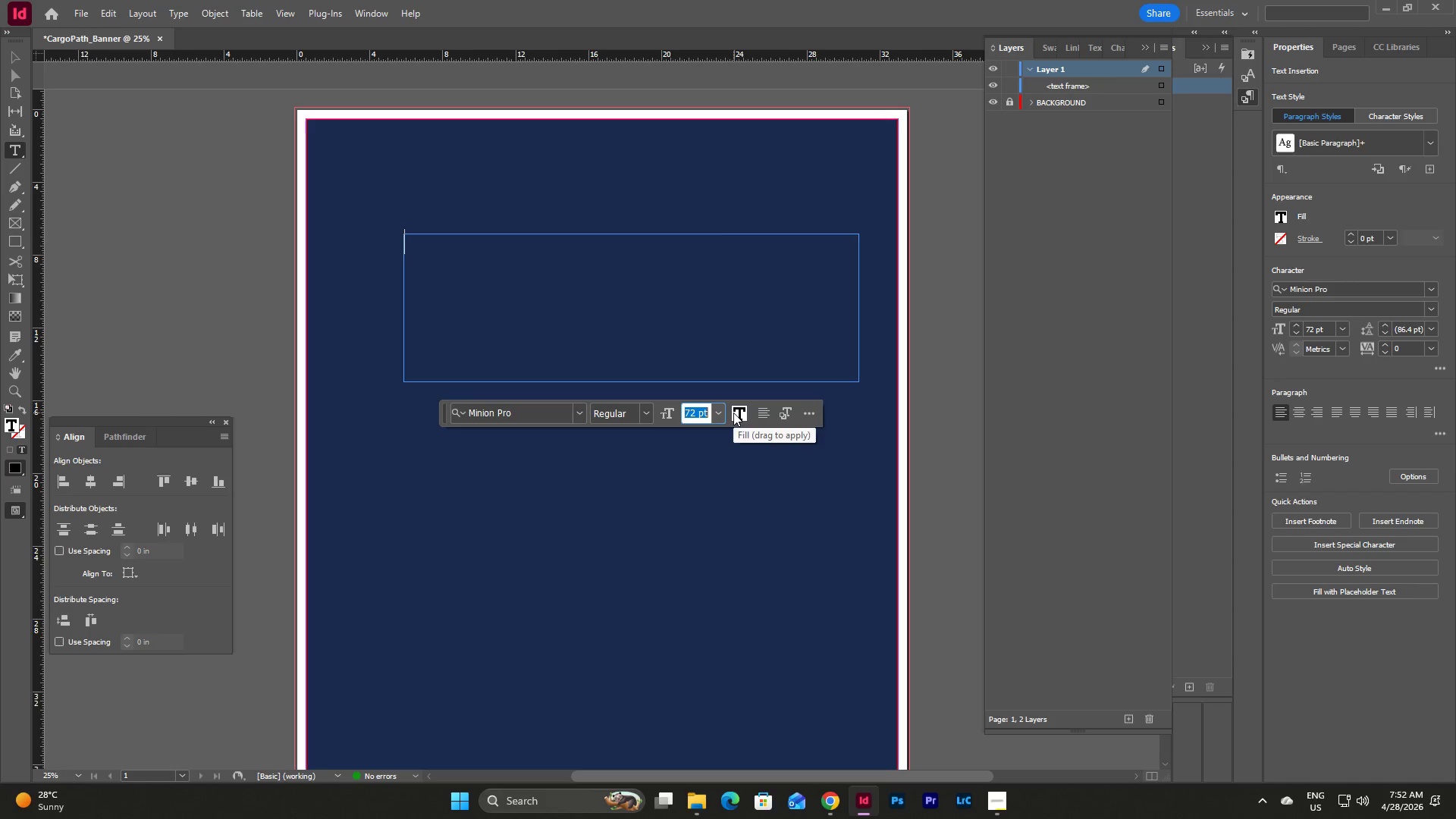 
key(Numpad1)
 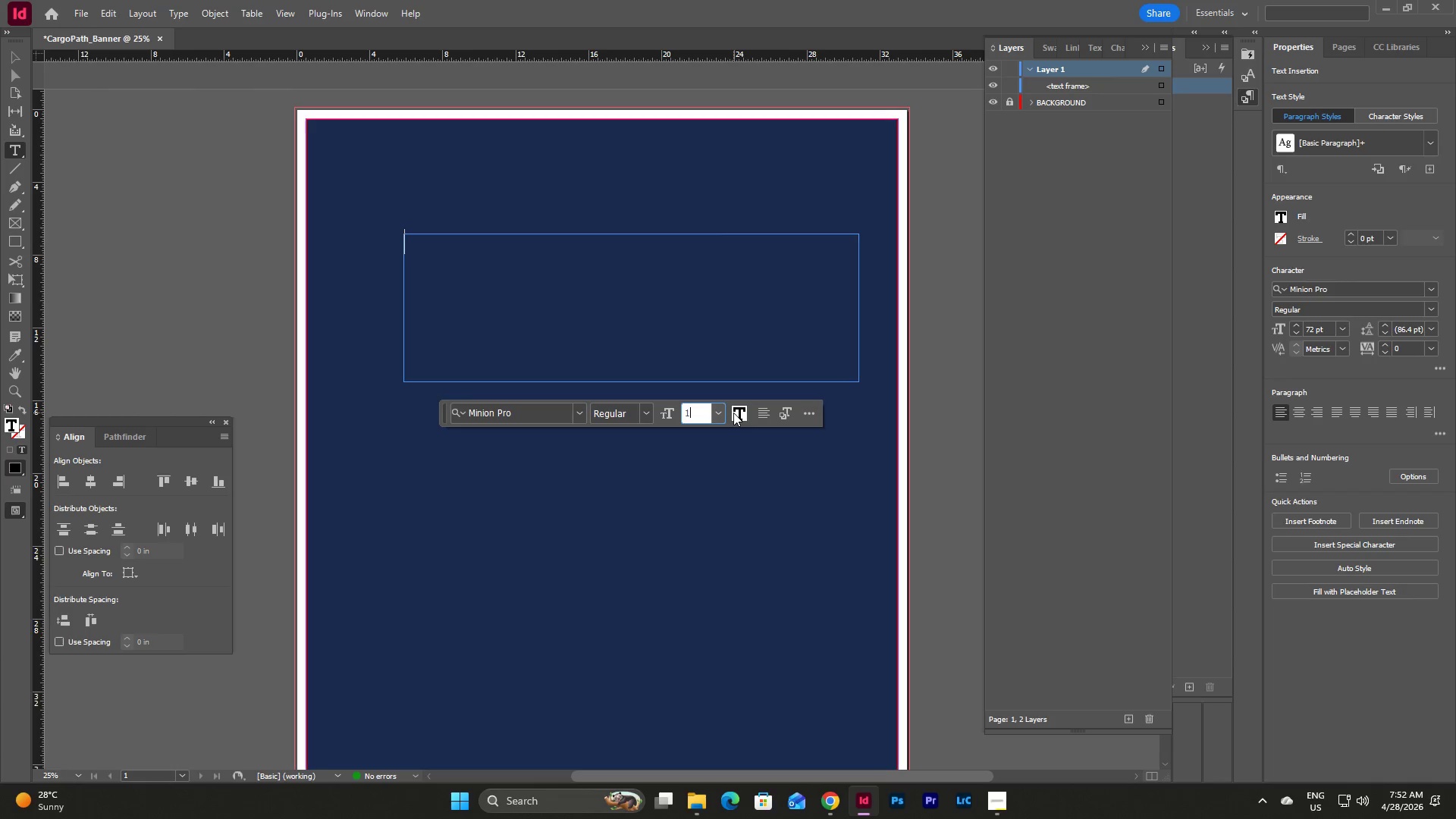 
key(Numpad5)
 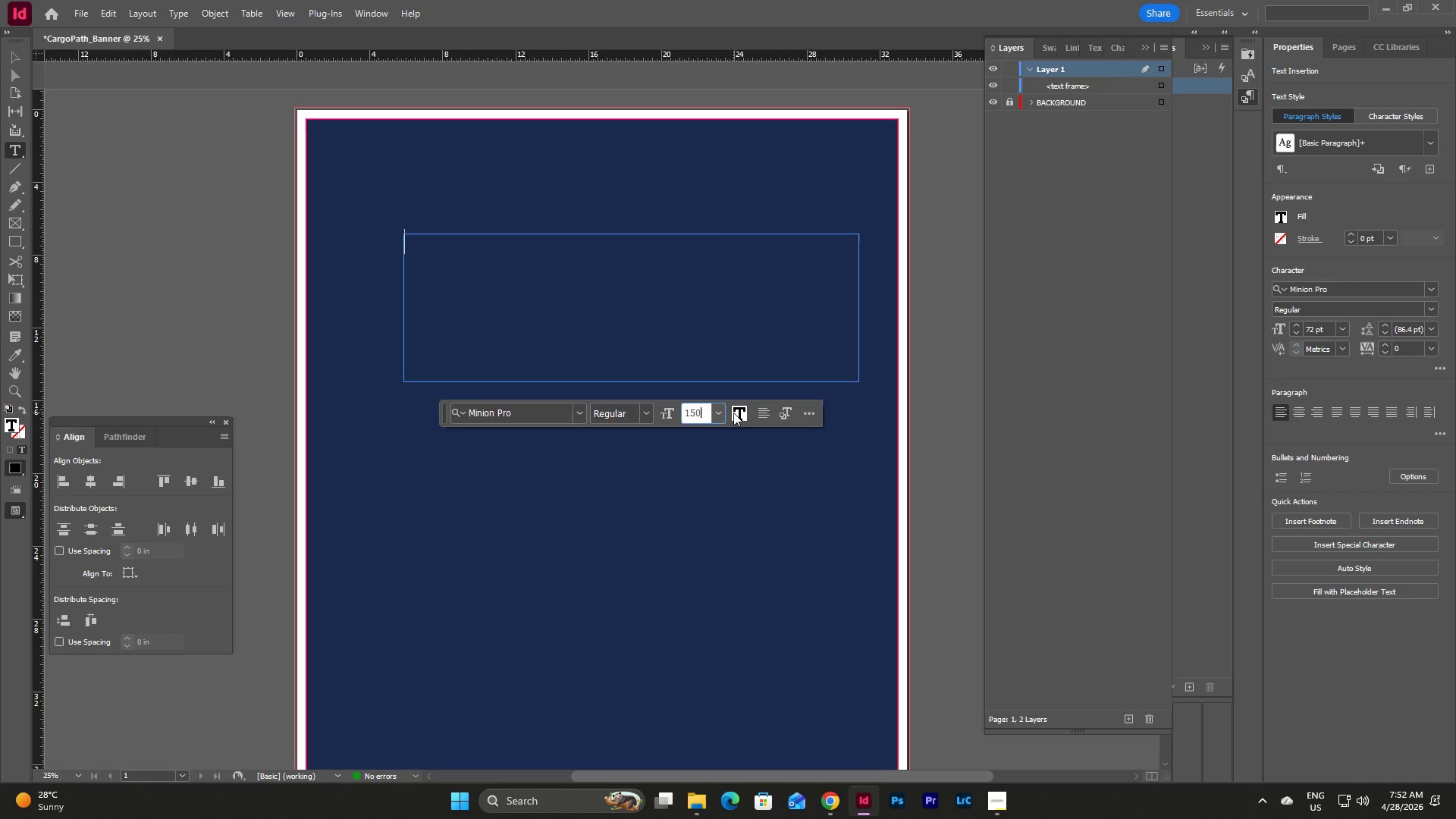 
key(Numpad0)
 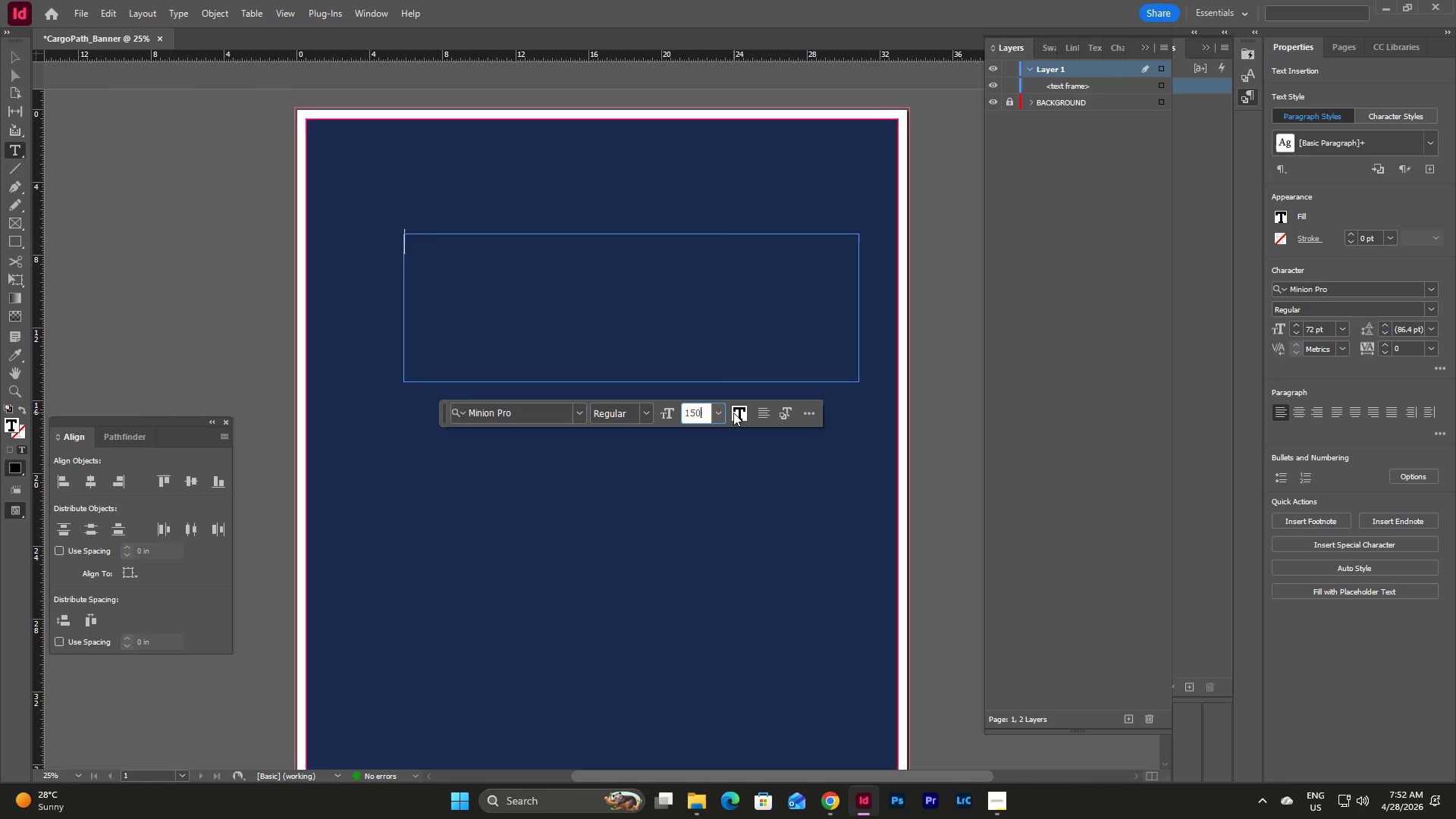 
key(NumpadEnter)
 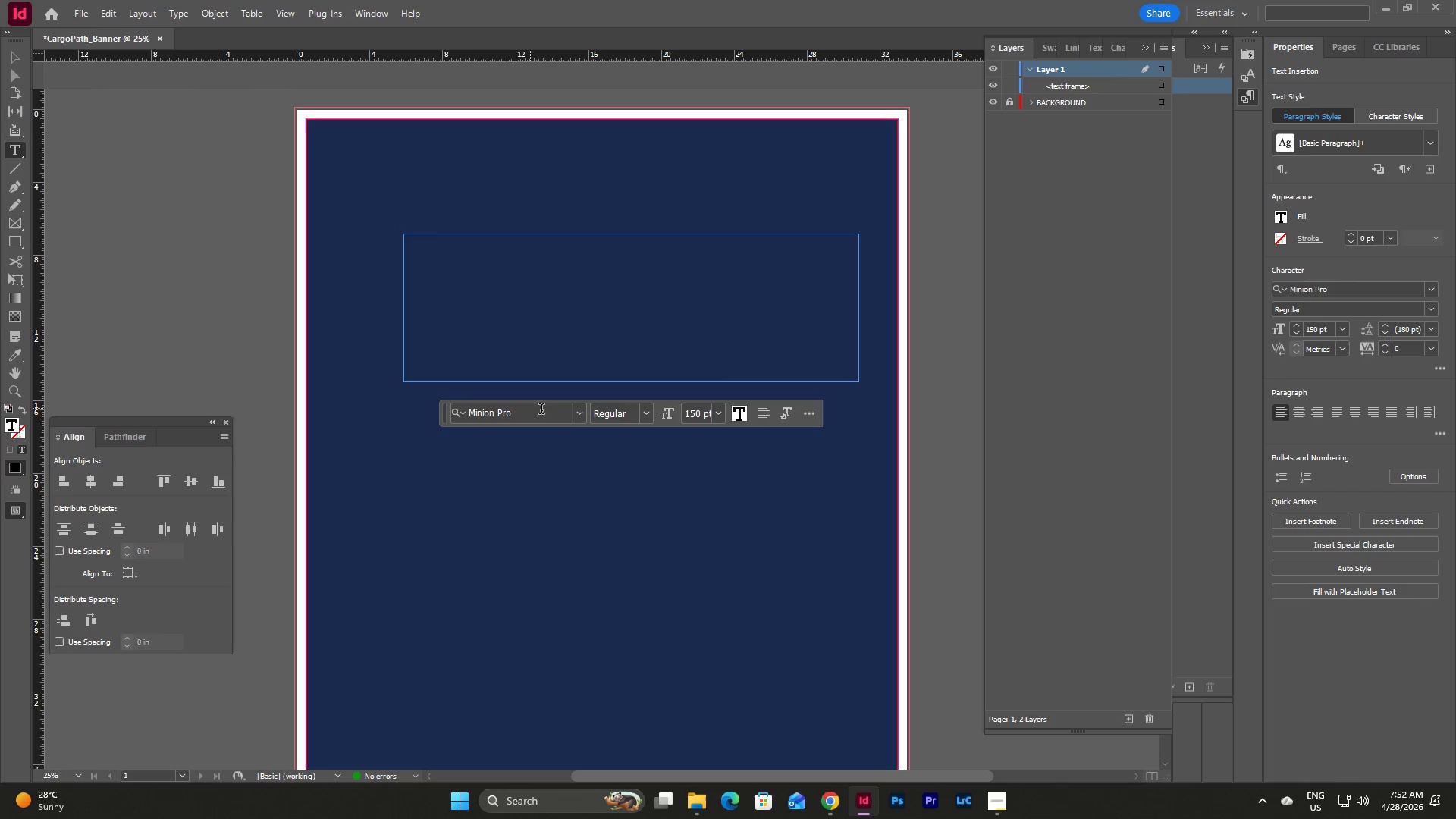 
left_click([579, 417])
 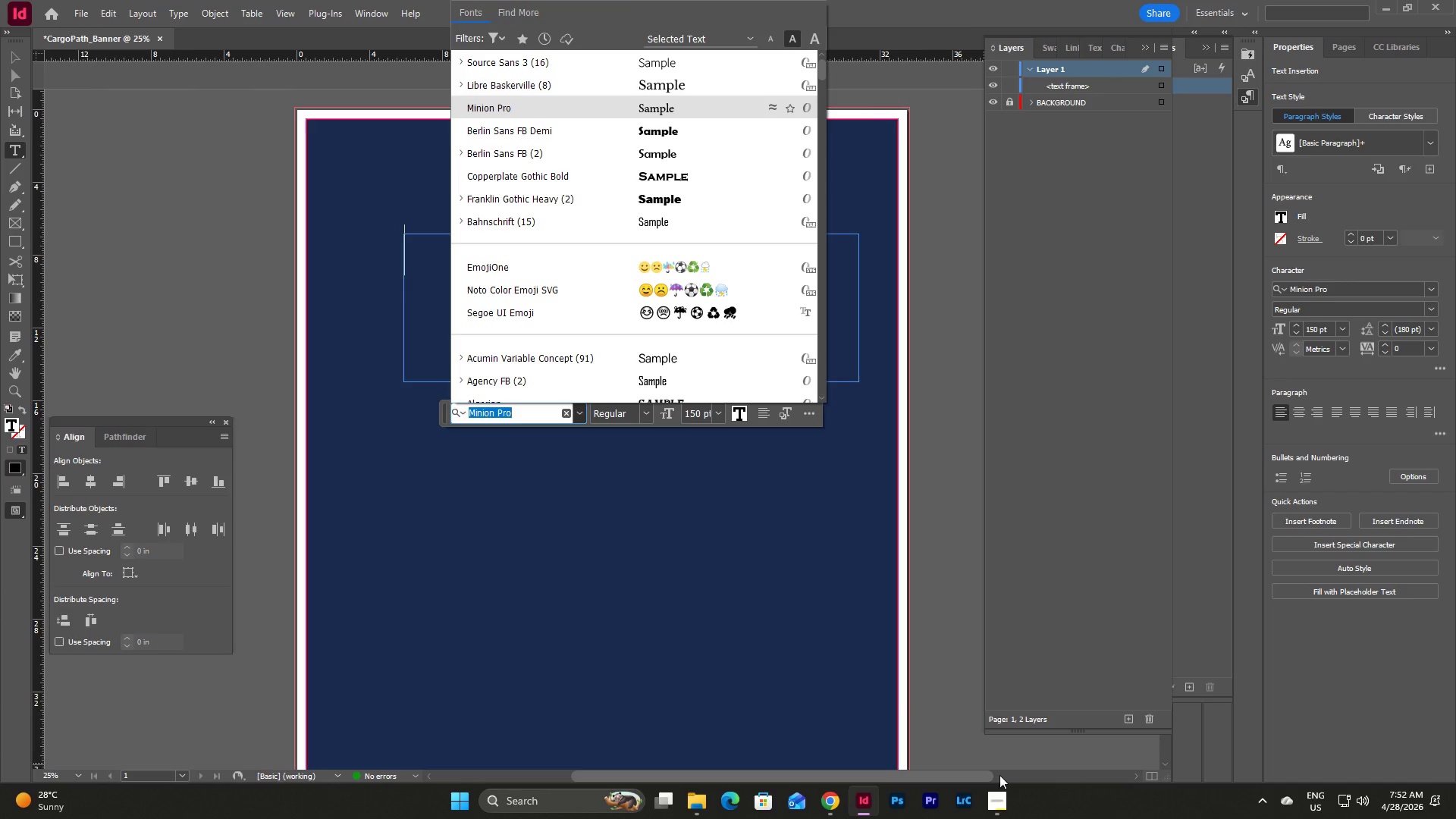 
left_click([993, 795])